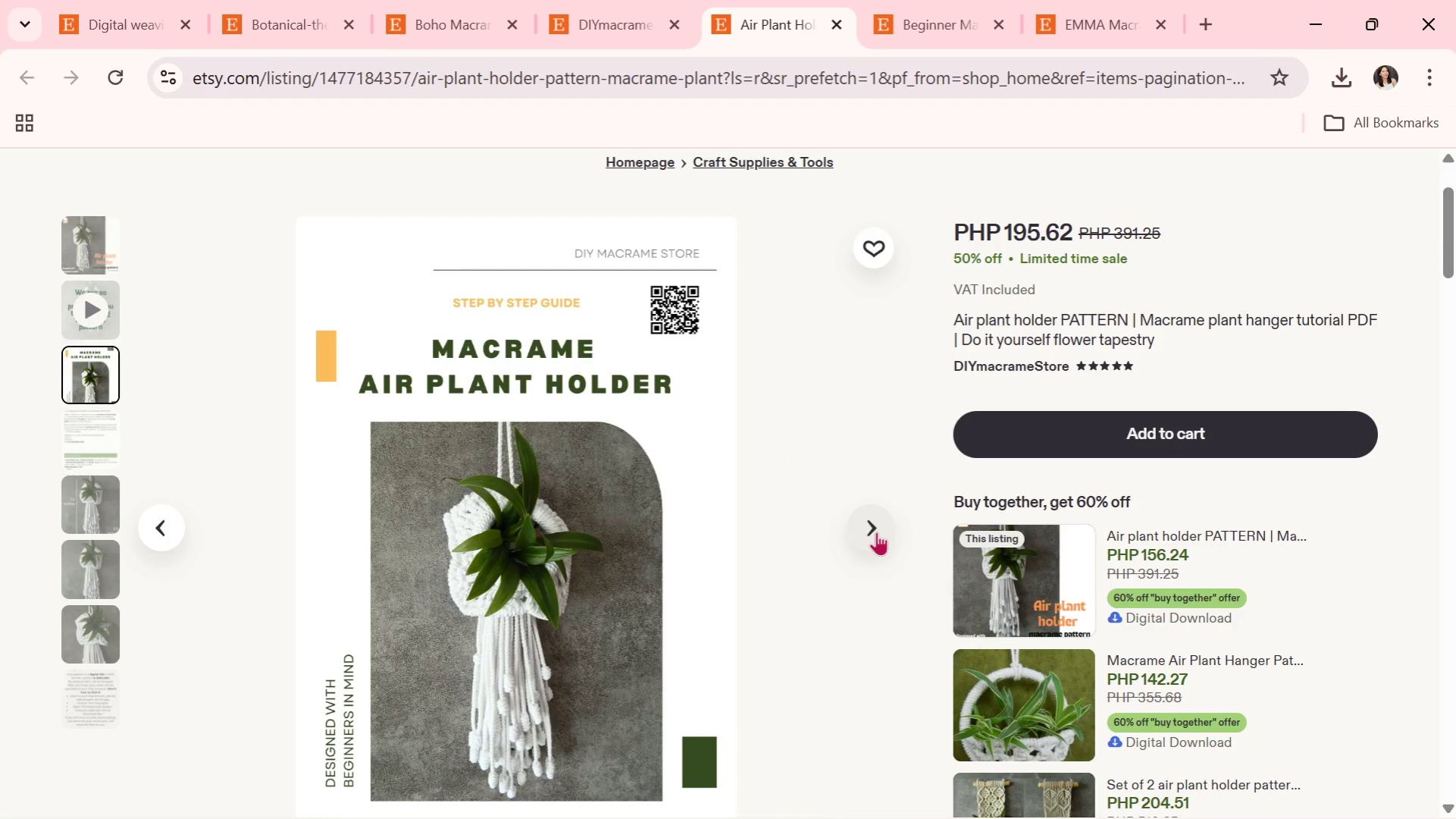 
wait(18.22)
 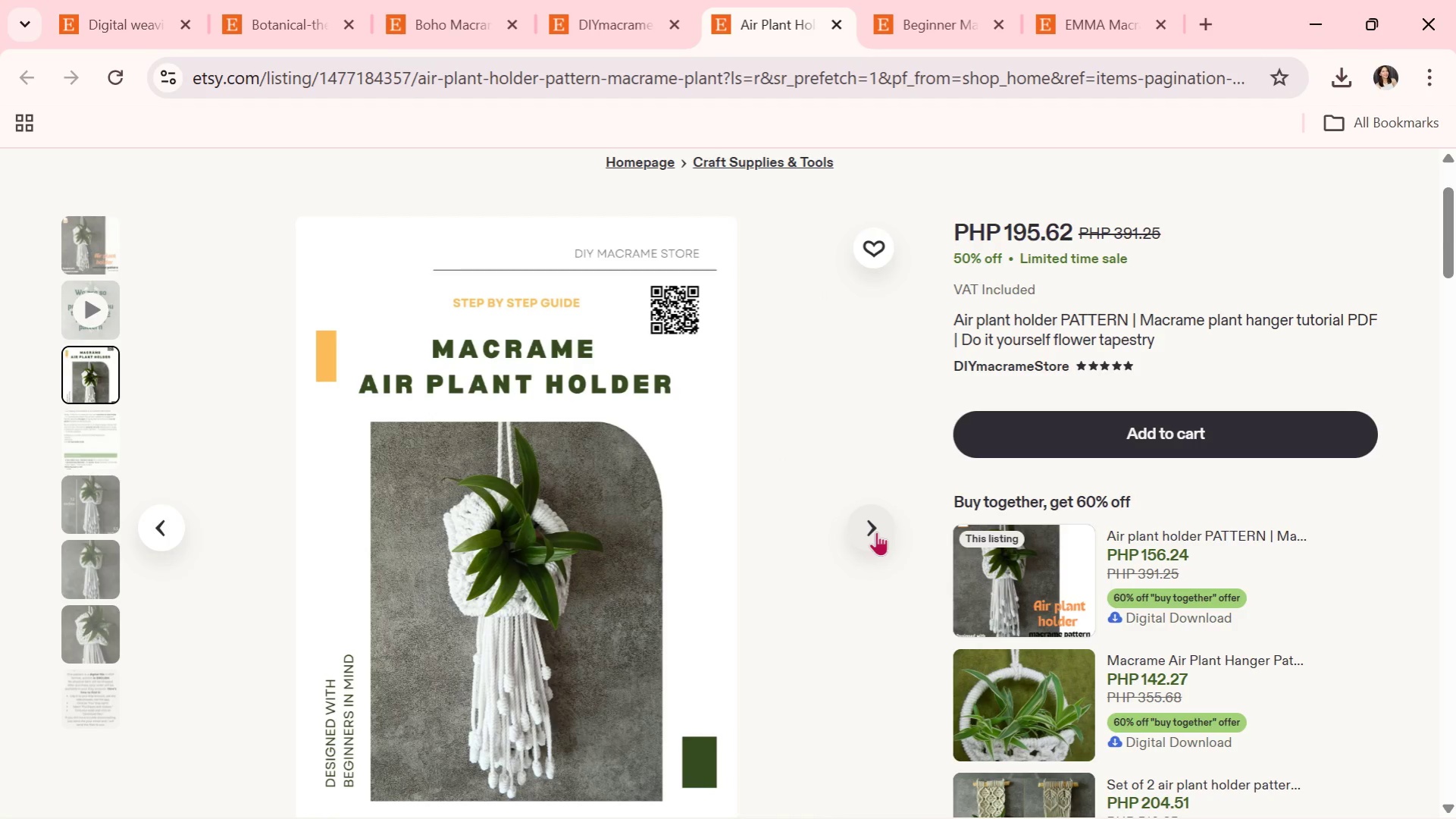 
left_click([876, 532])
 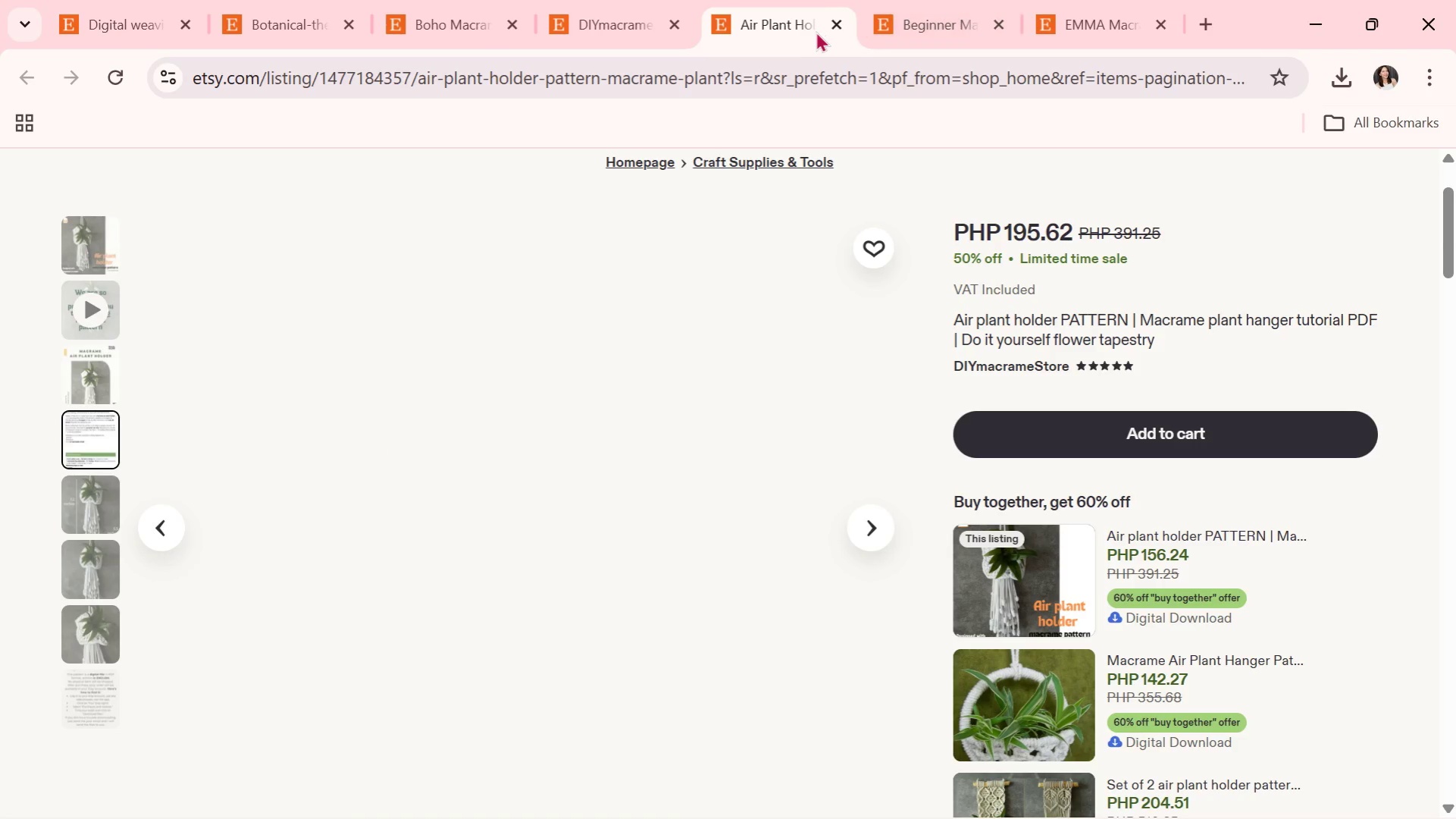 
left_click([840, 28])
 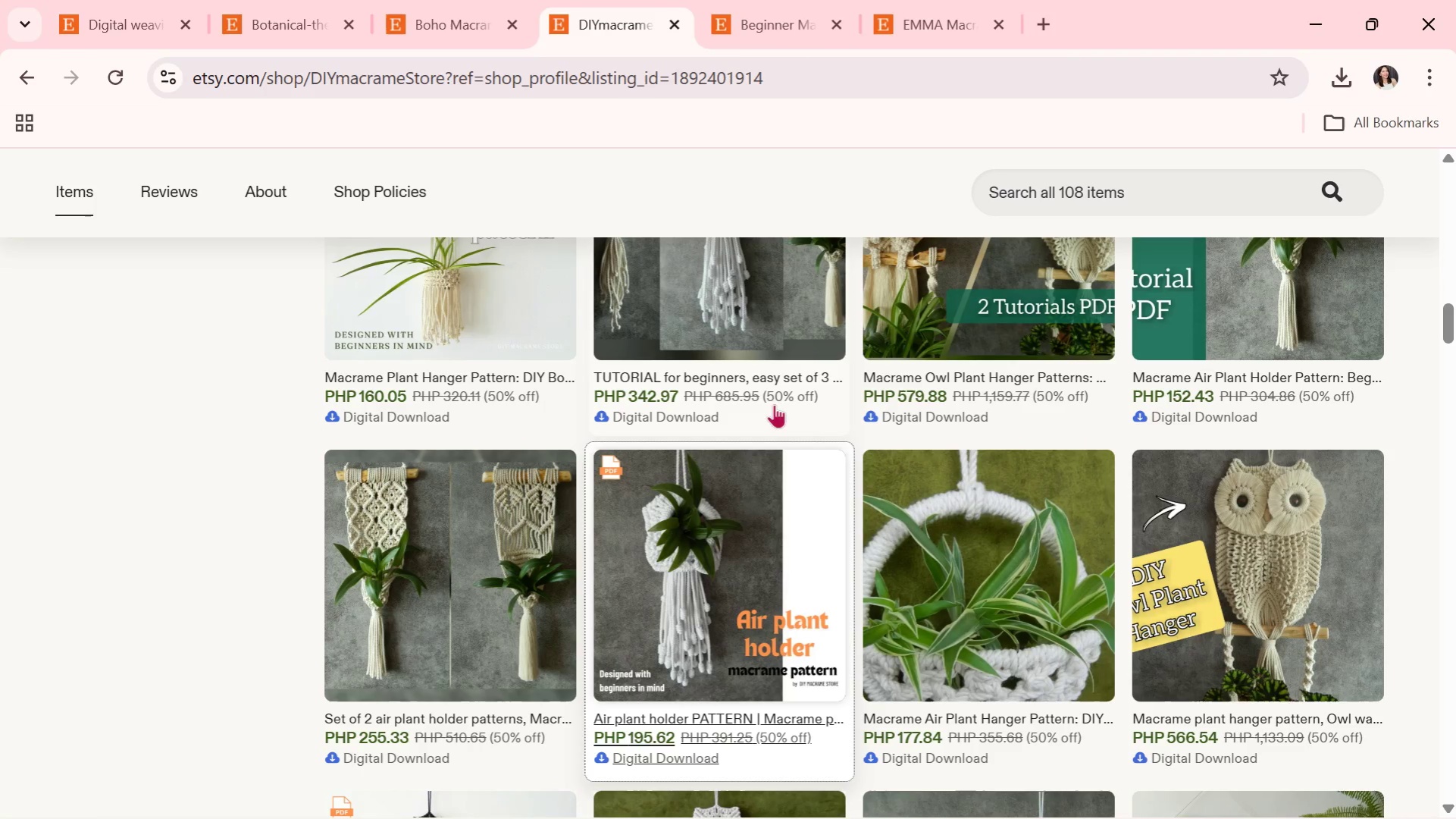 
scroll: coordinate [769, 517], scroll_direction: down, amount: 3.0
 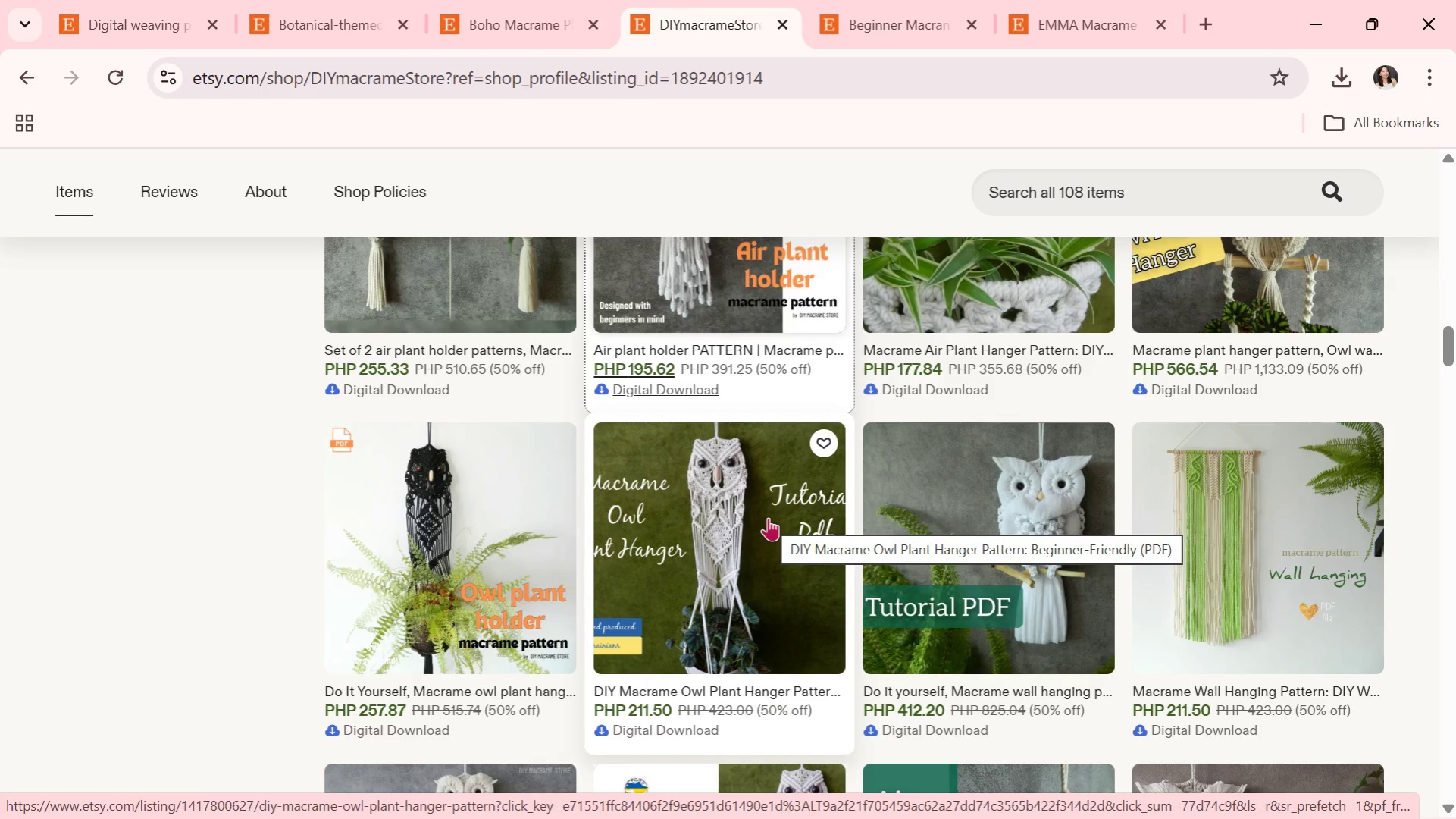 
wait(7.08)
 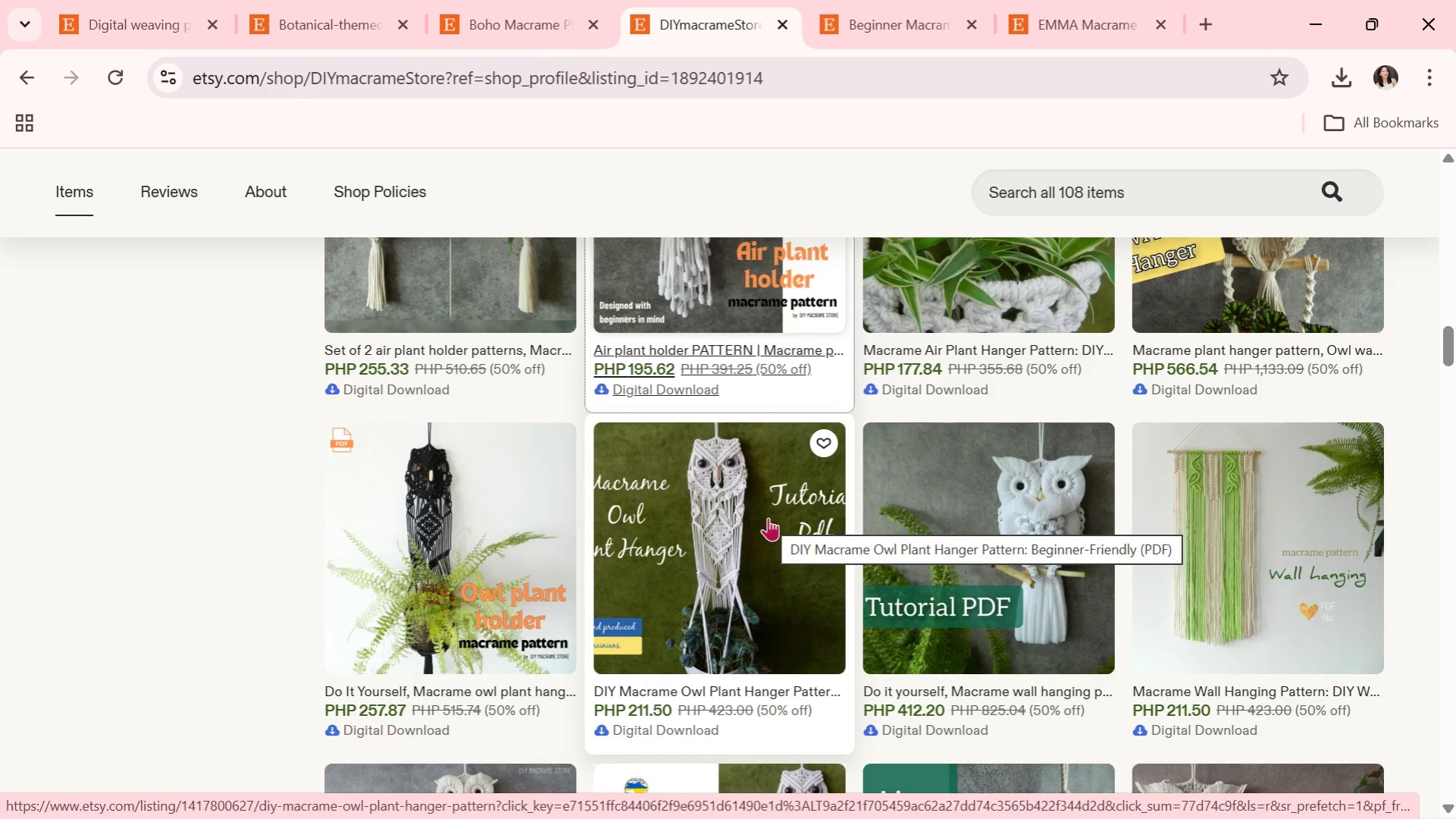 
scroll: coordinate [768, 517], scroll_direction: down, amount: 2.0
 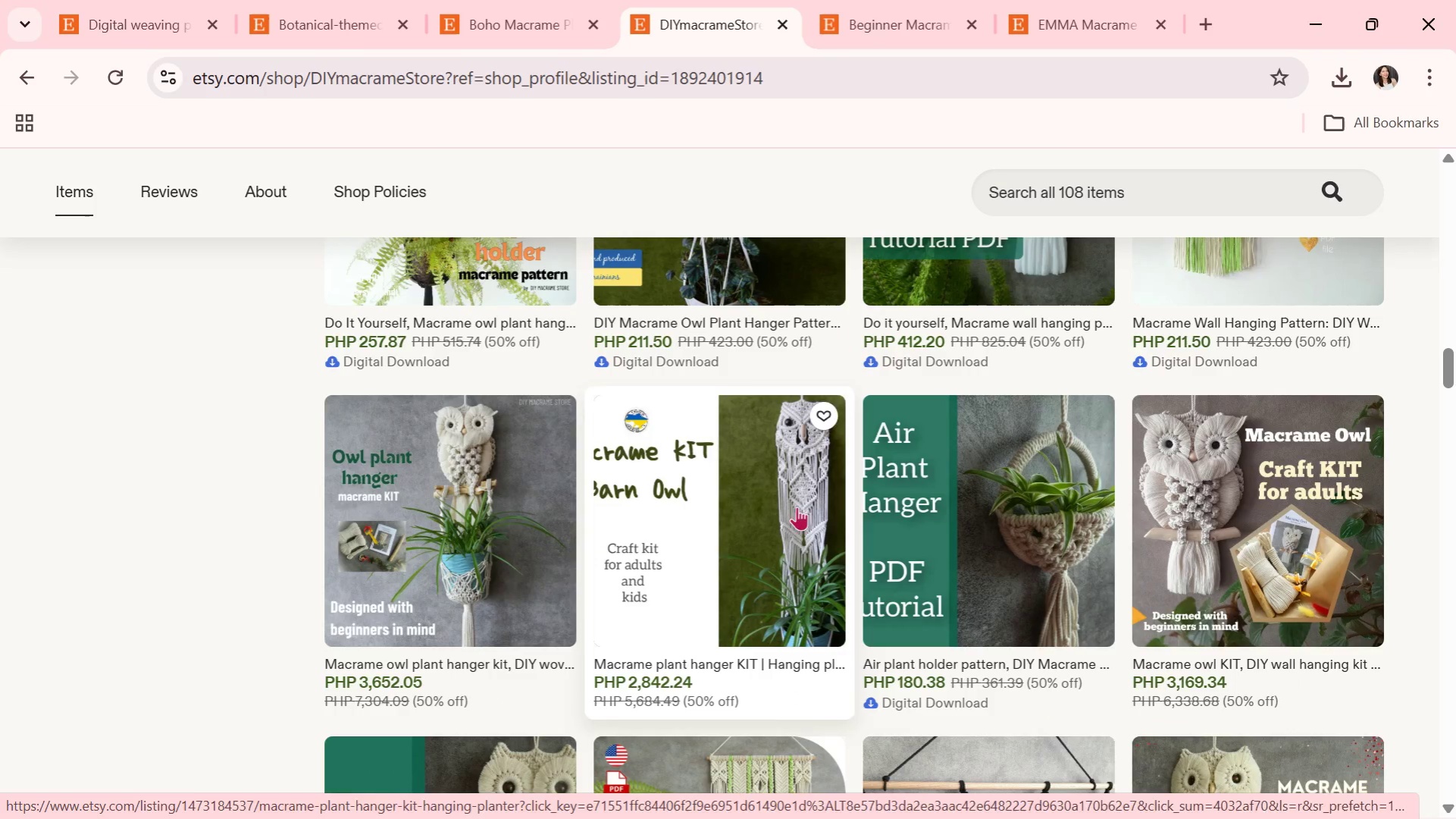 
left_click([986, 520])
 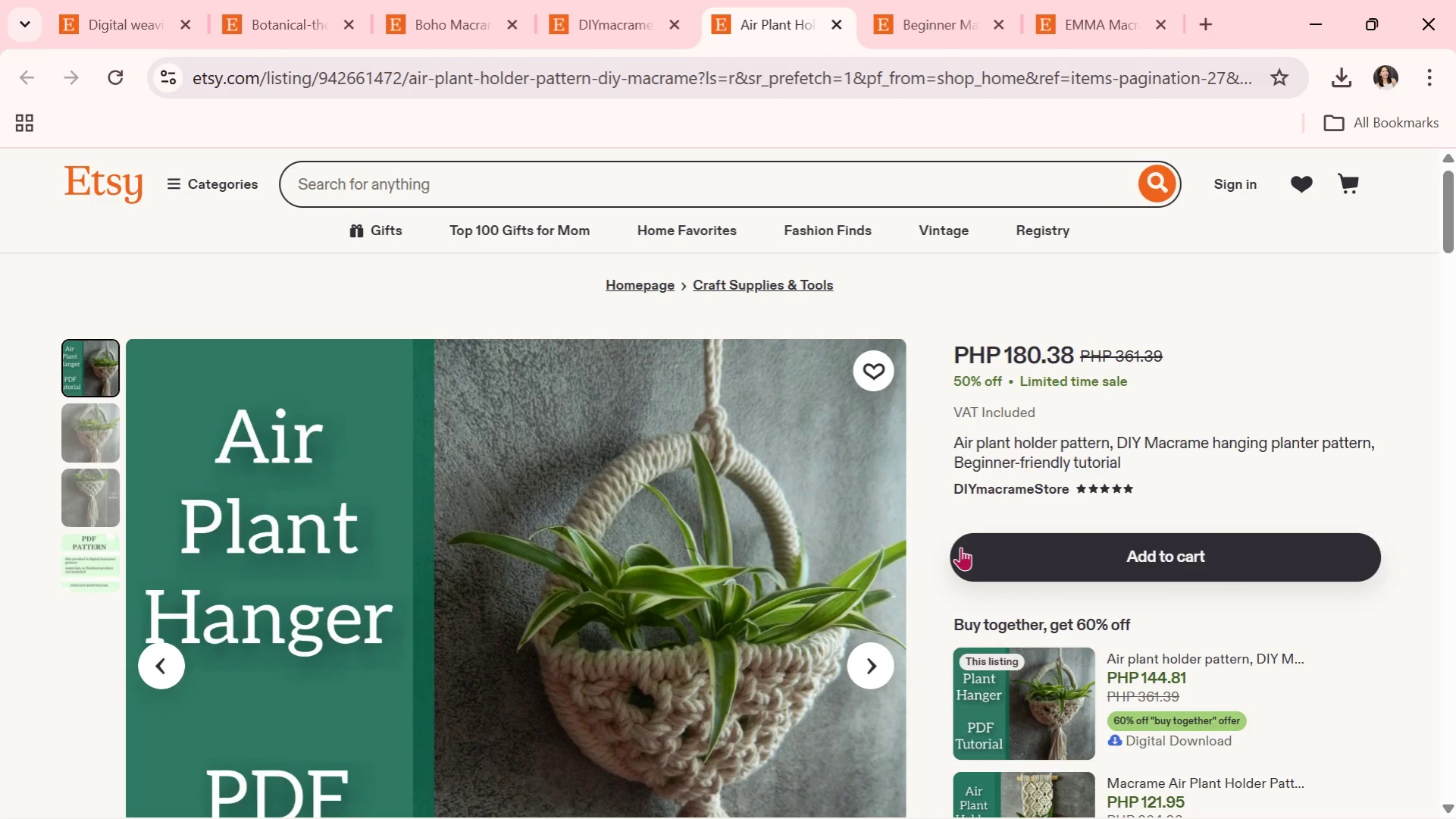 
wait(63.05)
 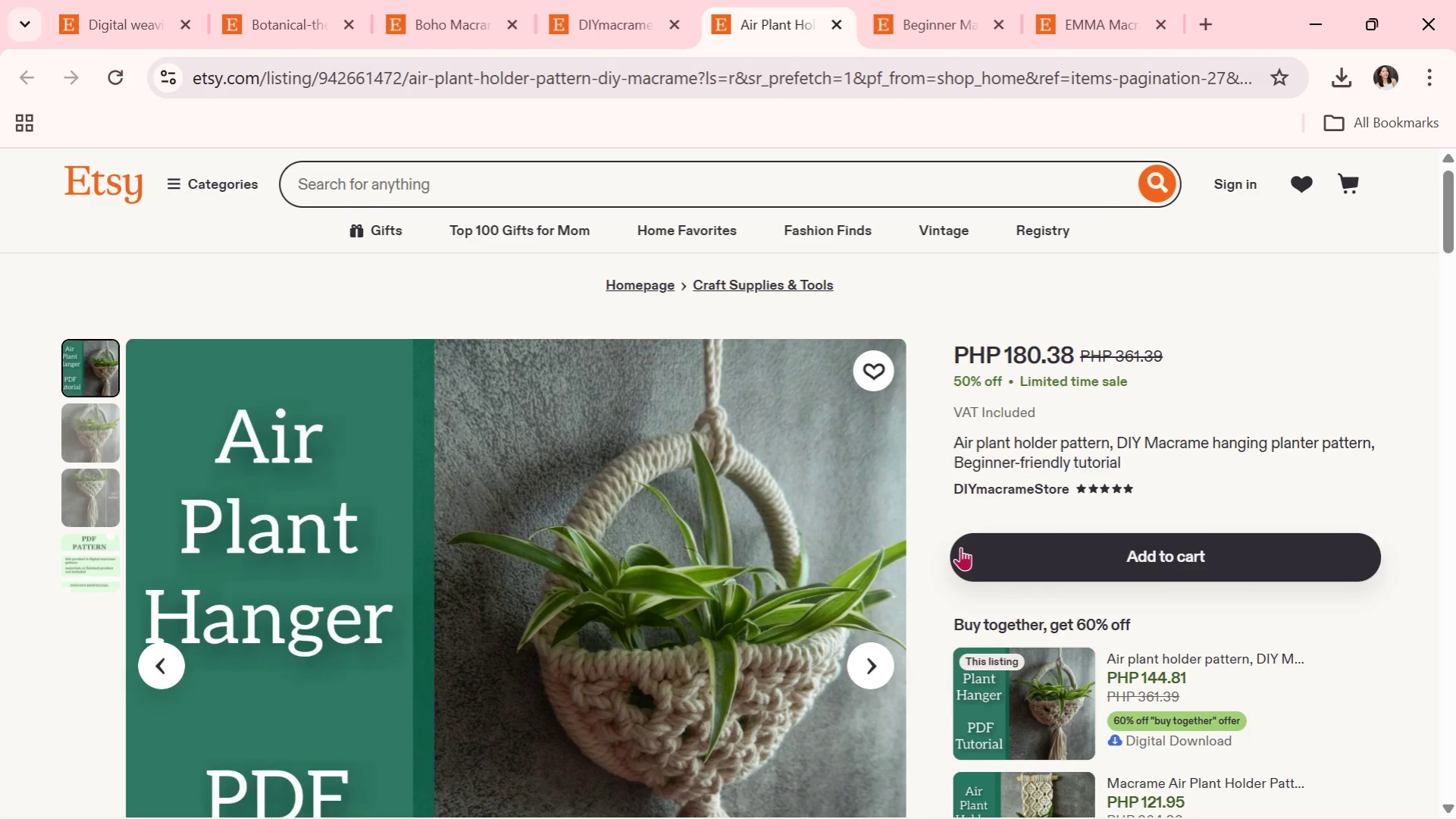 
scroll: coordinate [886, 540], scroll_direction: down, amount: 1.0
 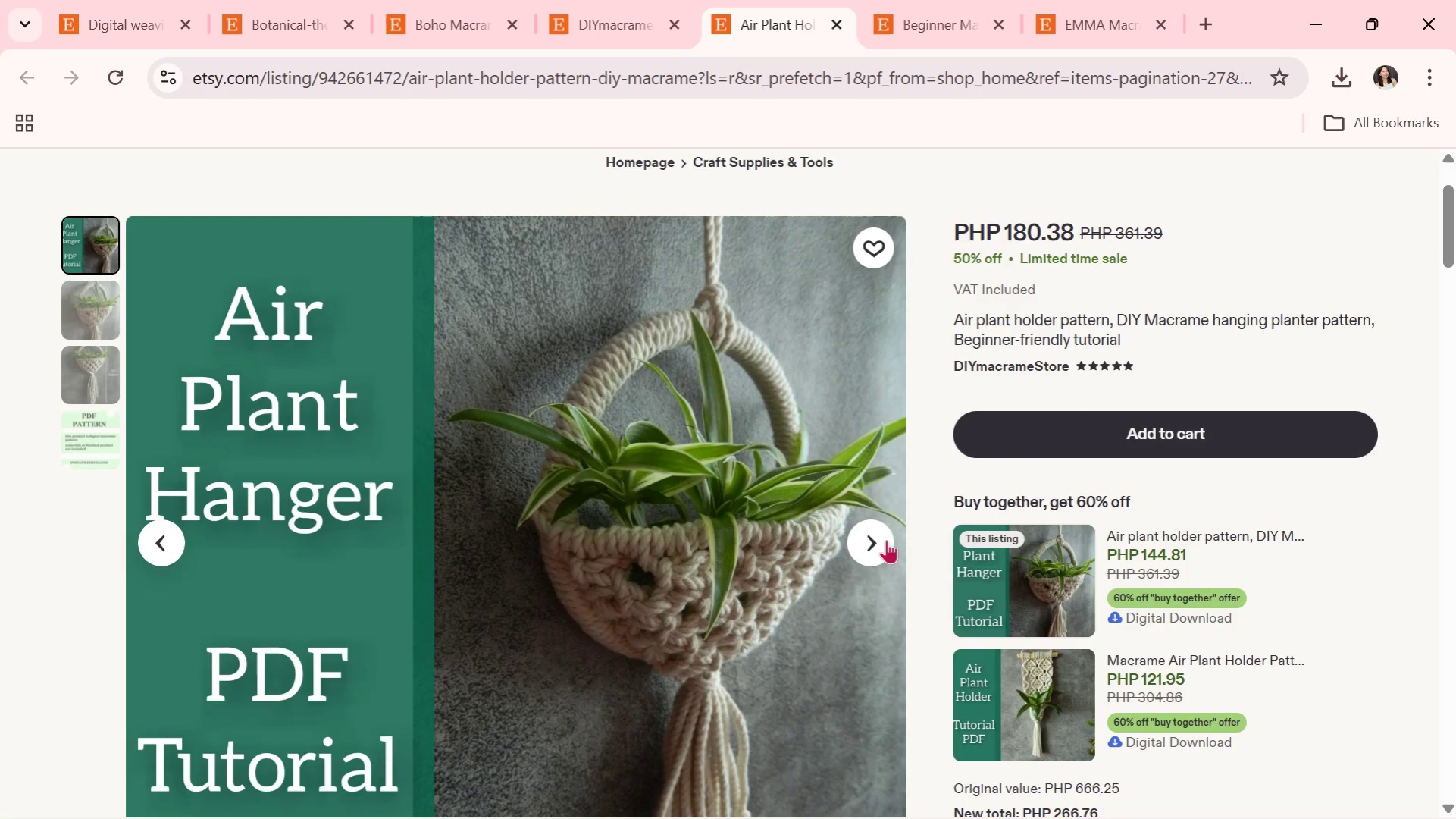 
left_click([884, 540])
 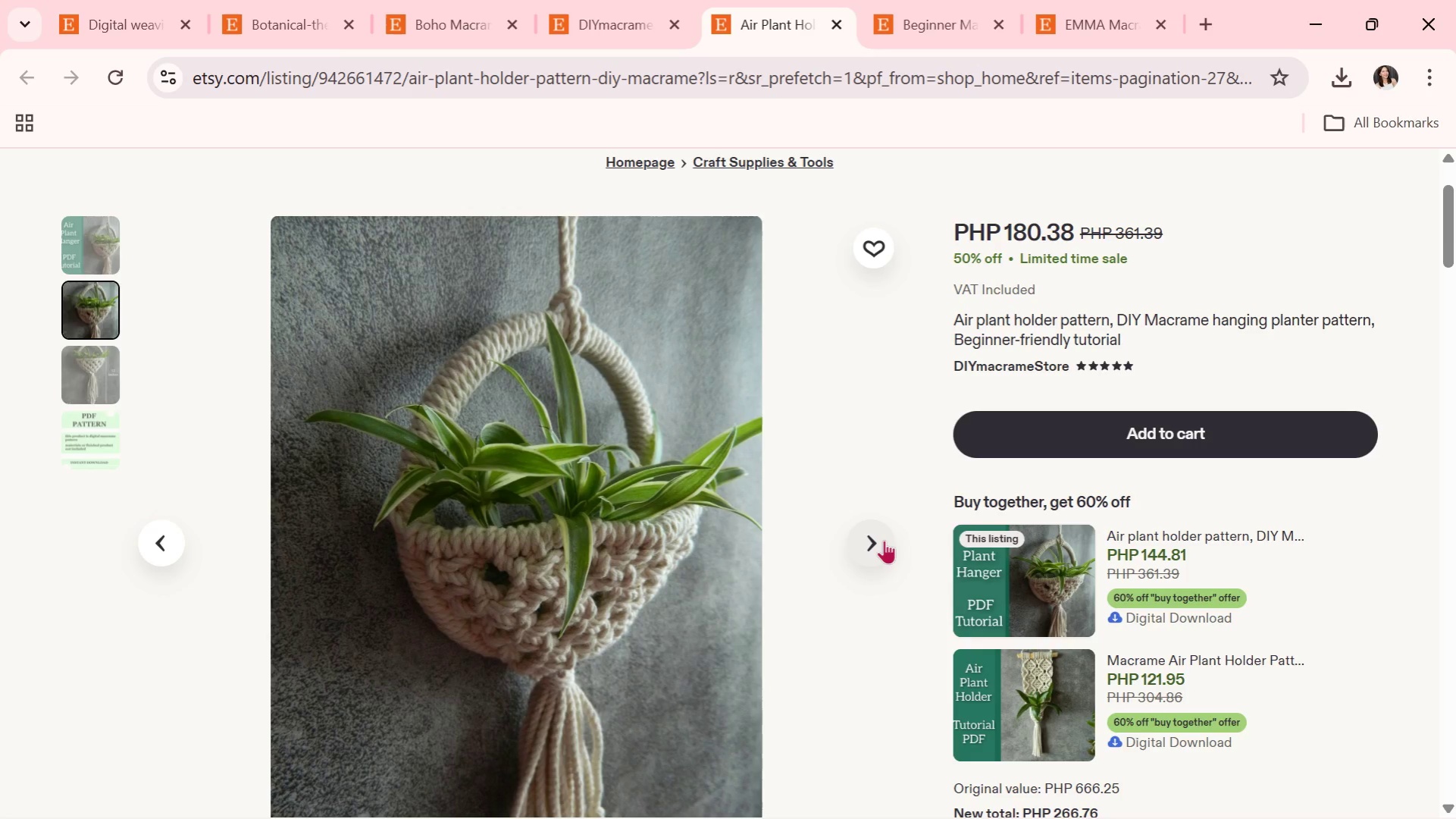 
left_click([884, 540])
 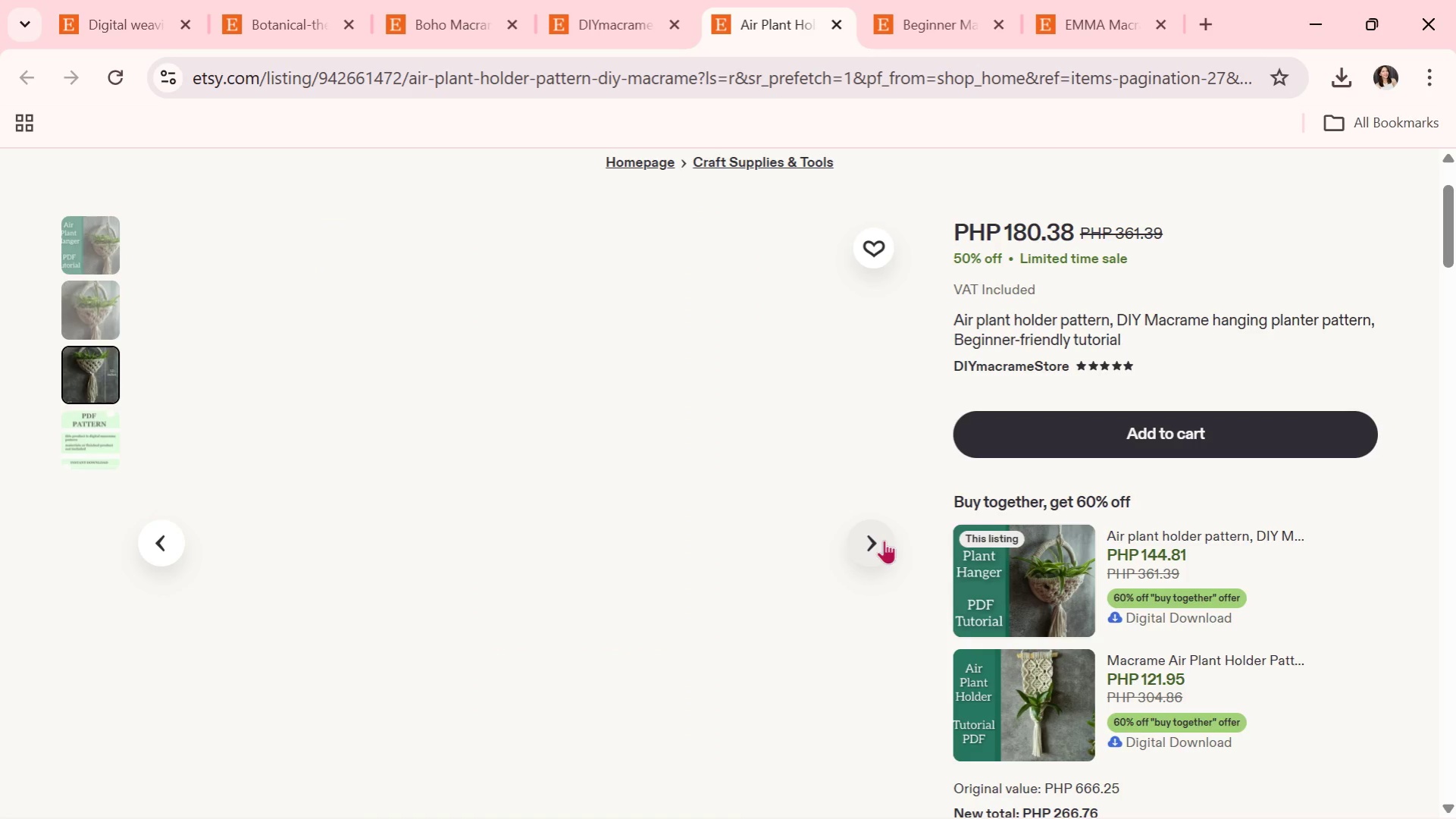 
scroll: coordinate [1115, 685], scroll_direction: down, amount: 7.0
 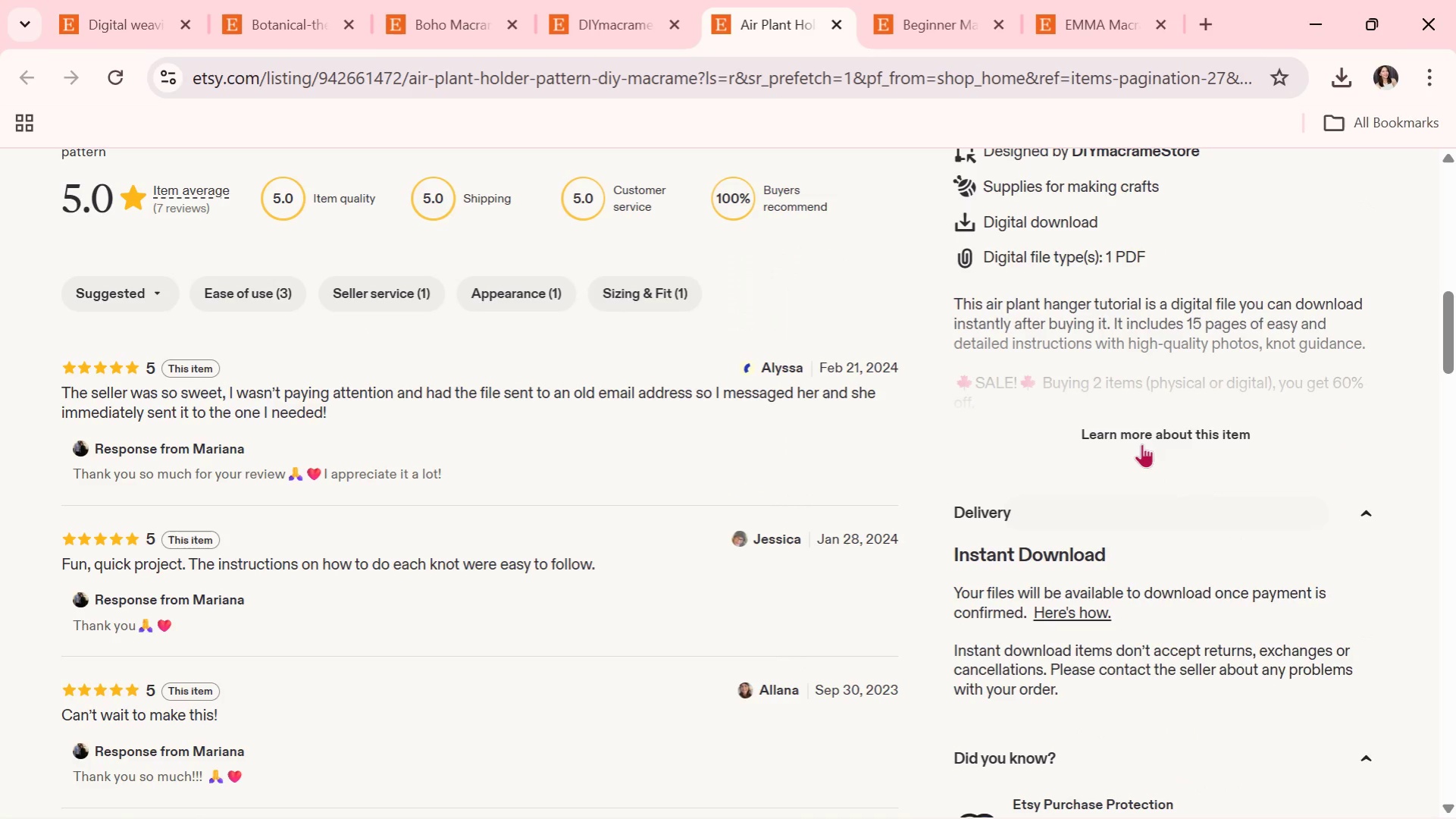 
left_click([1141, 444])
 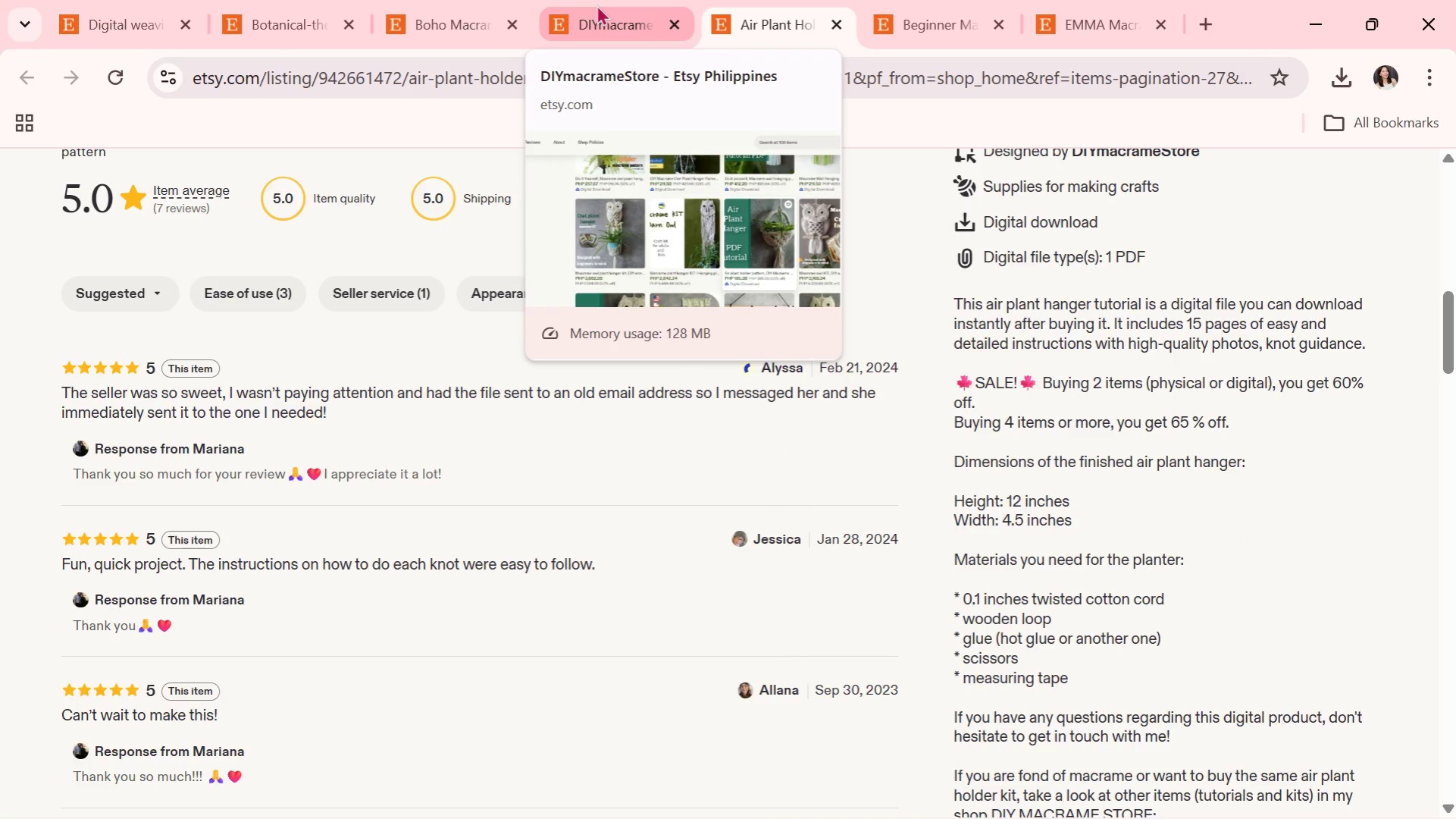 
wait(23.88)
 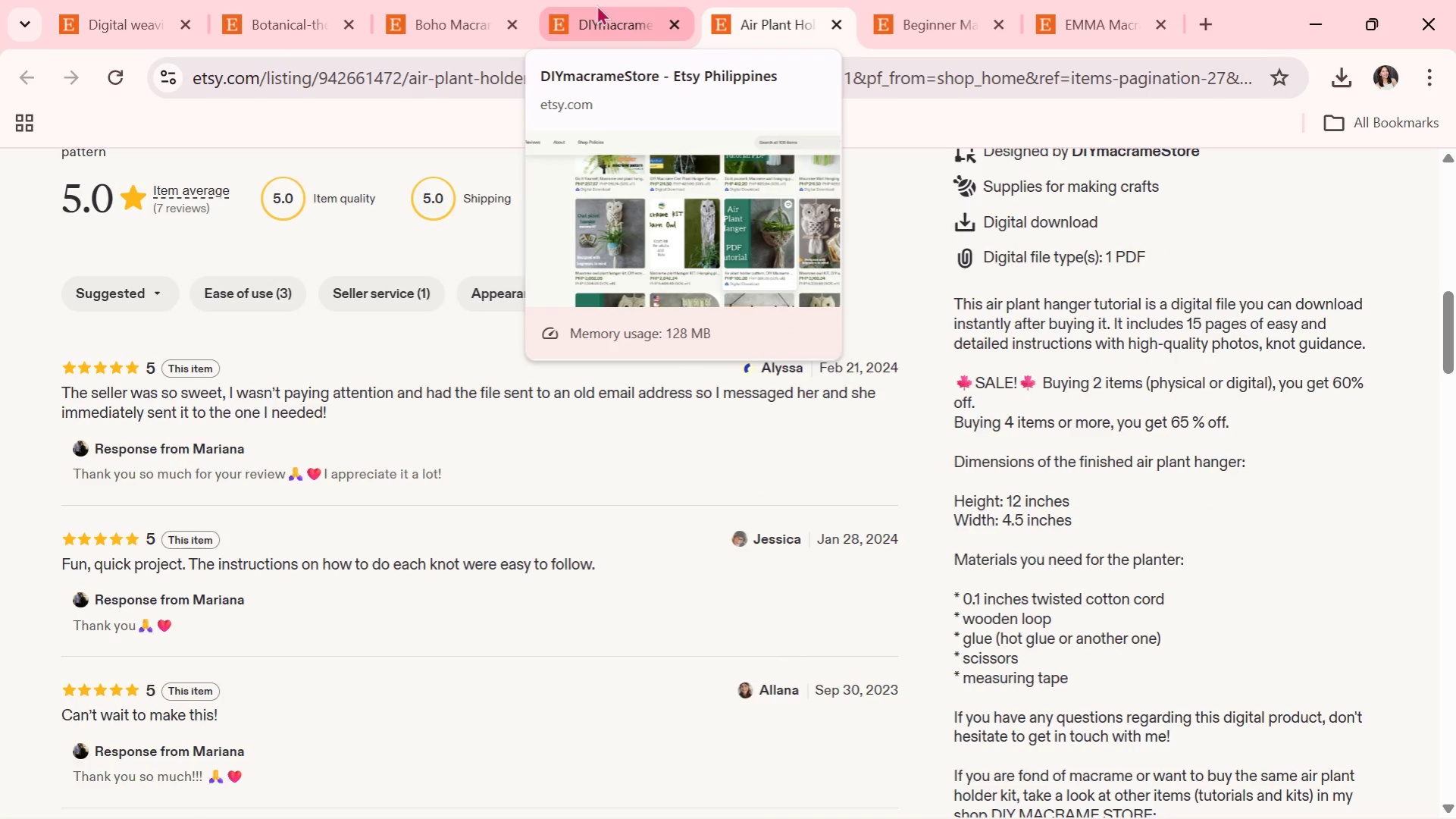 
scroll: coordinate [596, 294], scroll_direction: down, amount: 1.0
 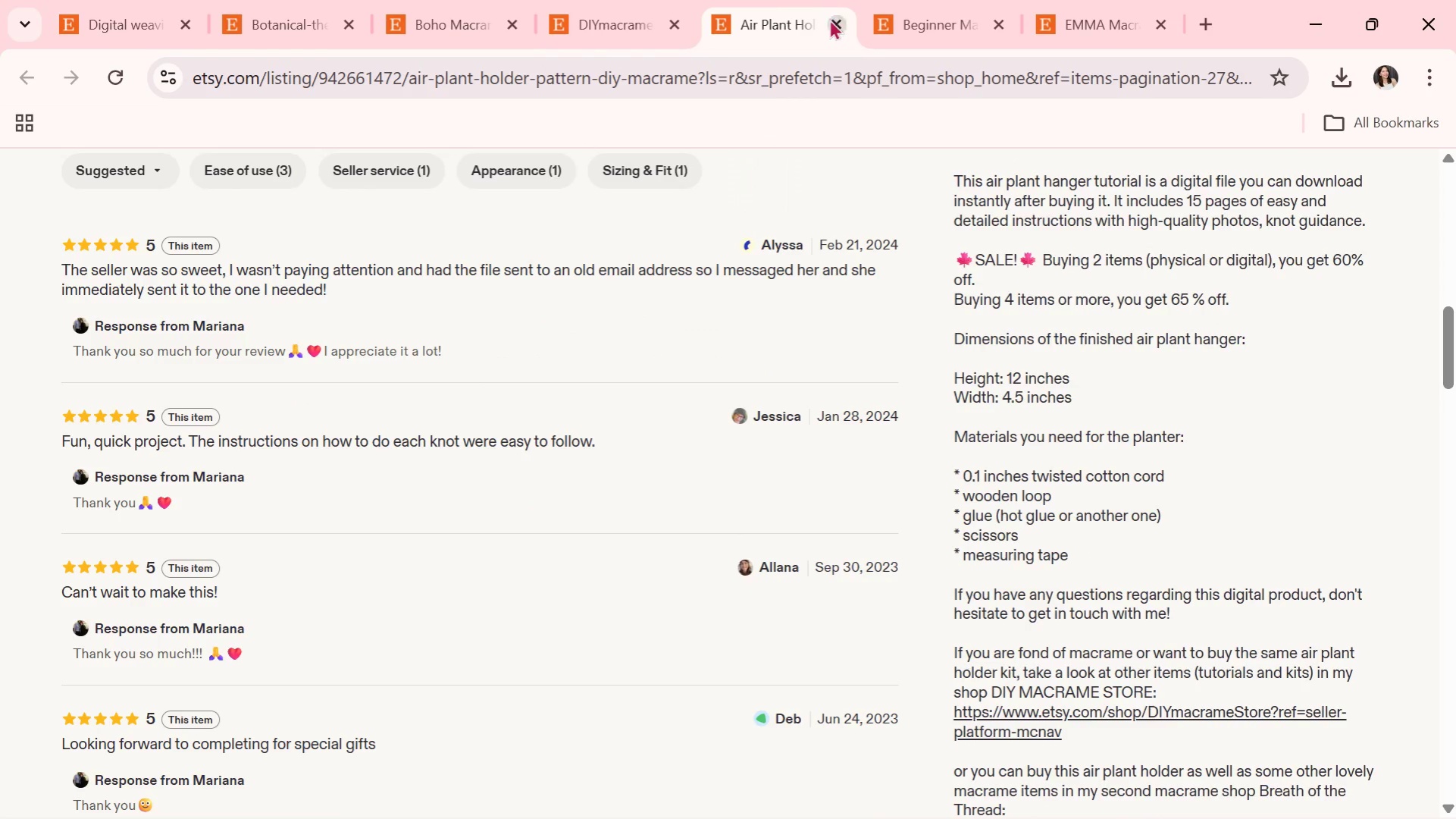 
left_click([836, 19])
 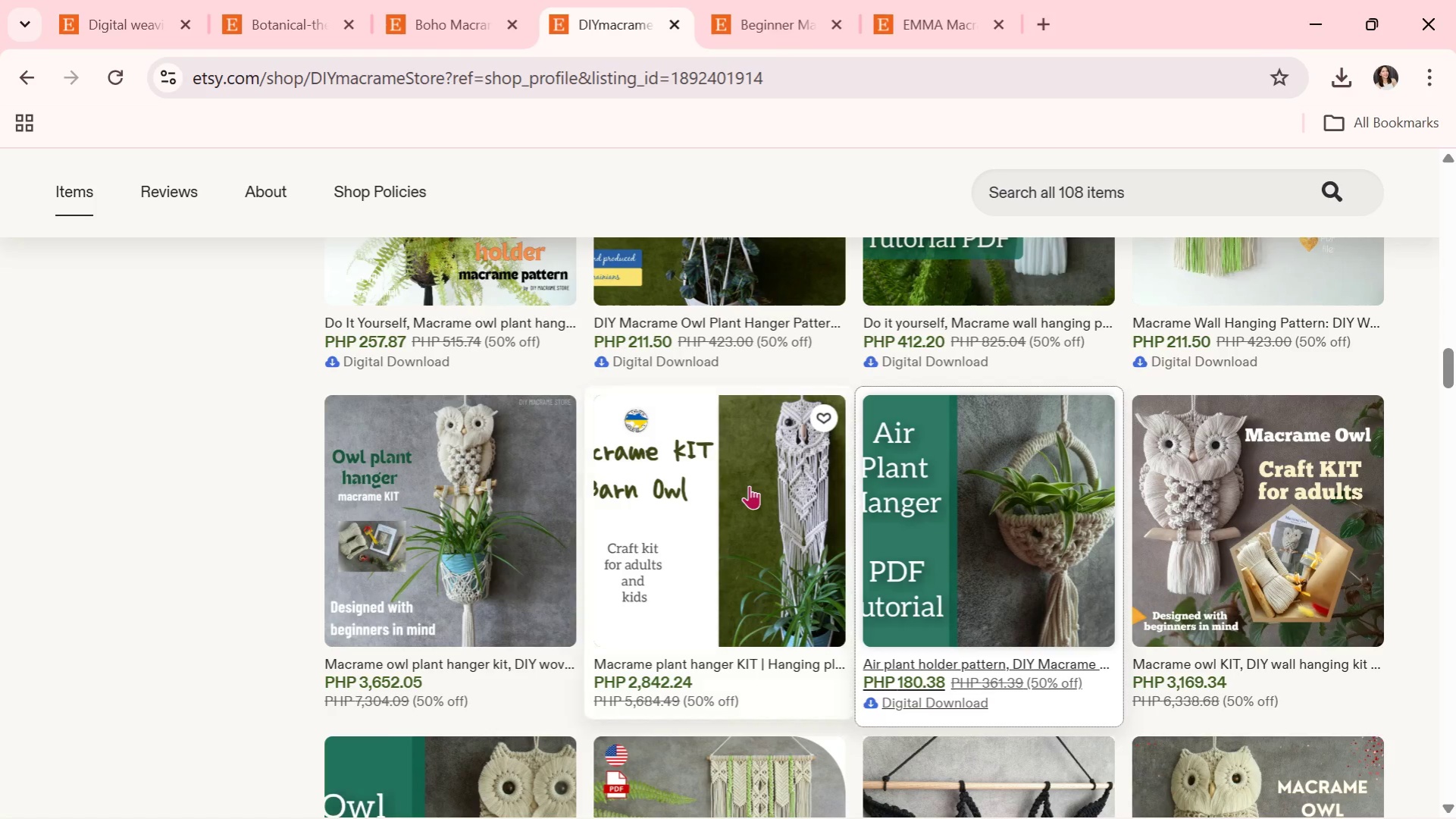 
scroll: coordinate [749, 485], scroll_direction: down, amount: 2.0
 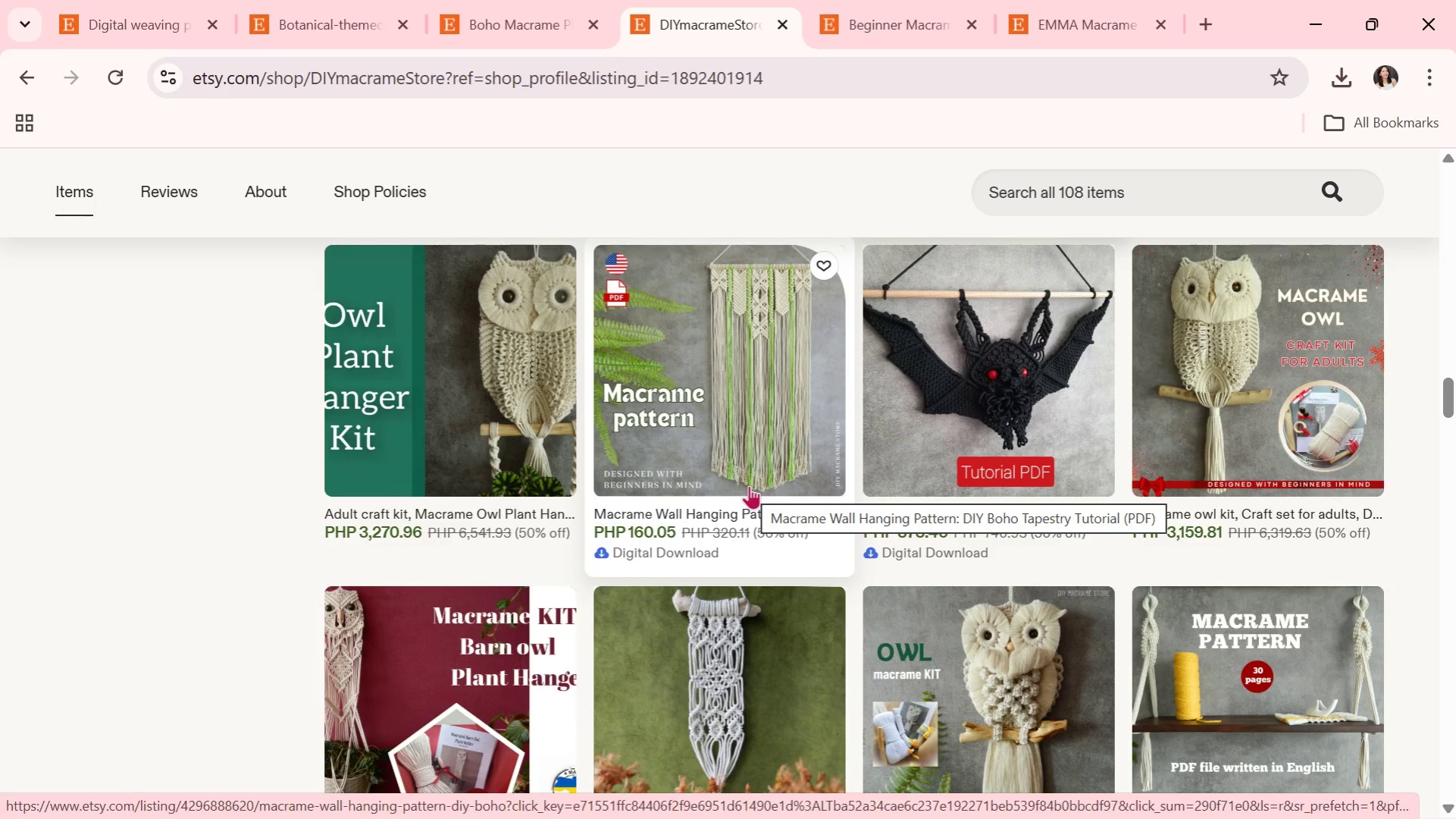 
wait(5.38)
 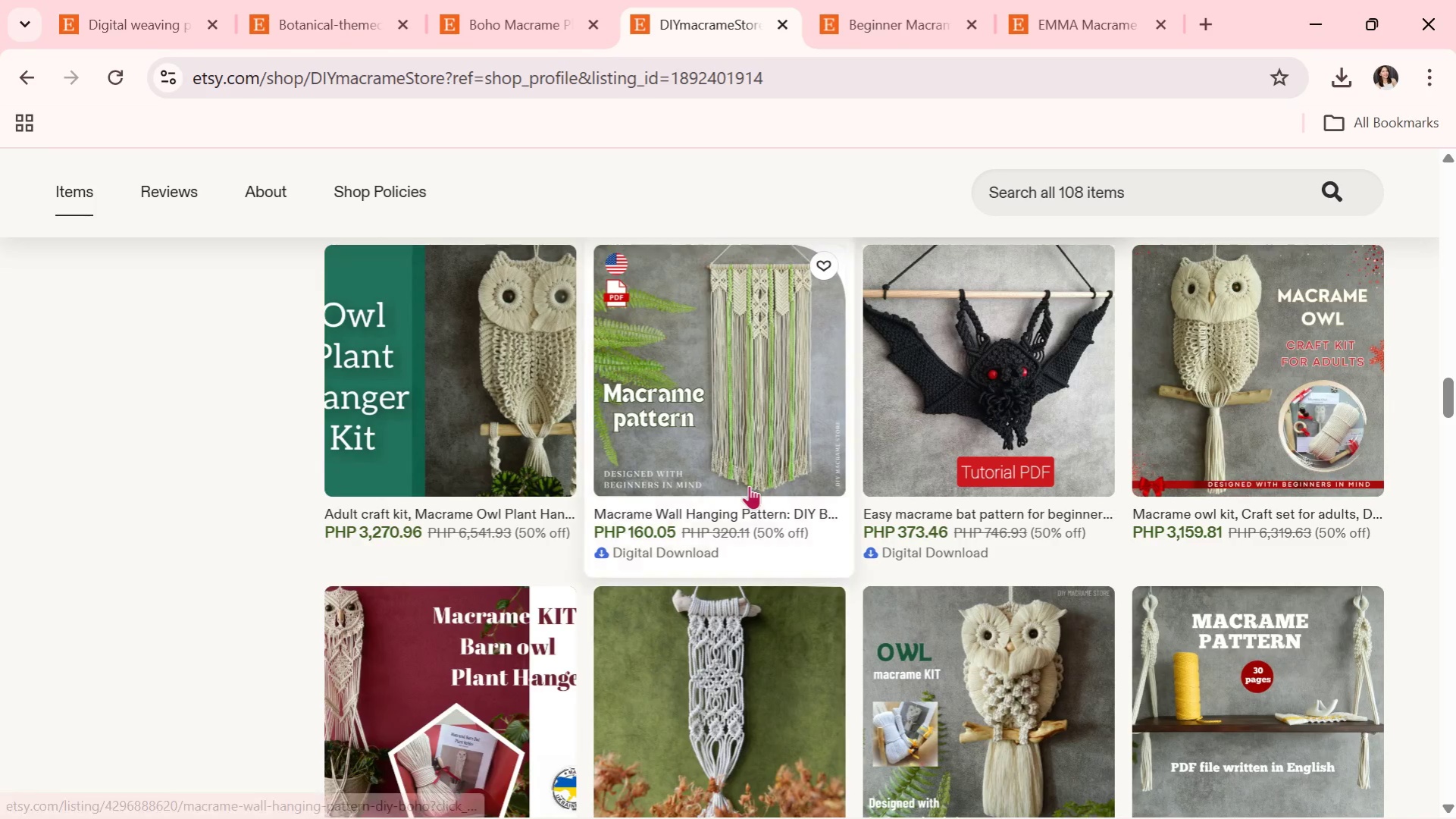 
scroll: coordinate [721, 507], scroll_direction: down, amount: 2.0
 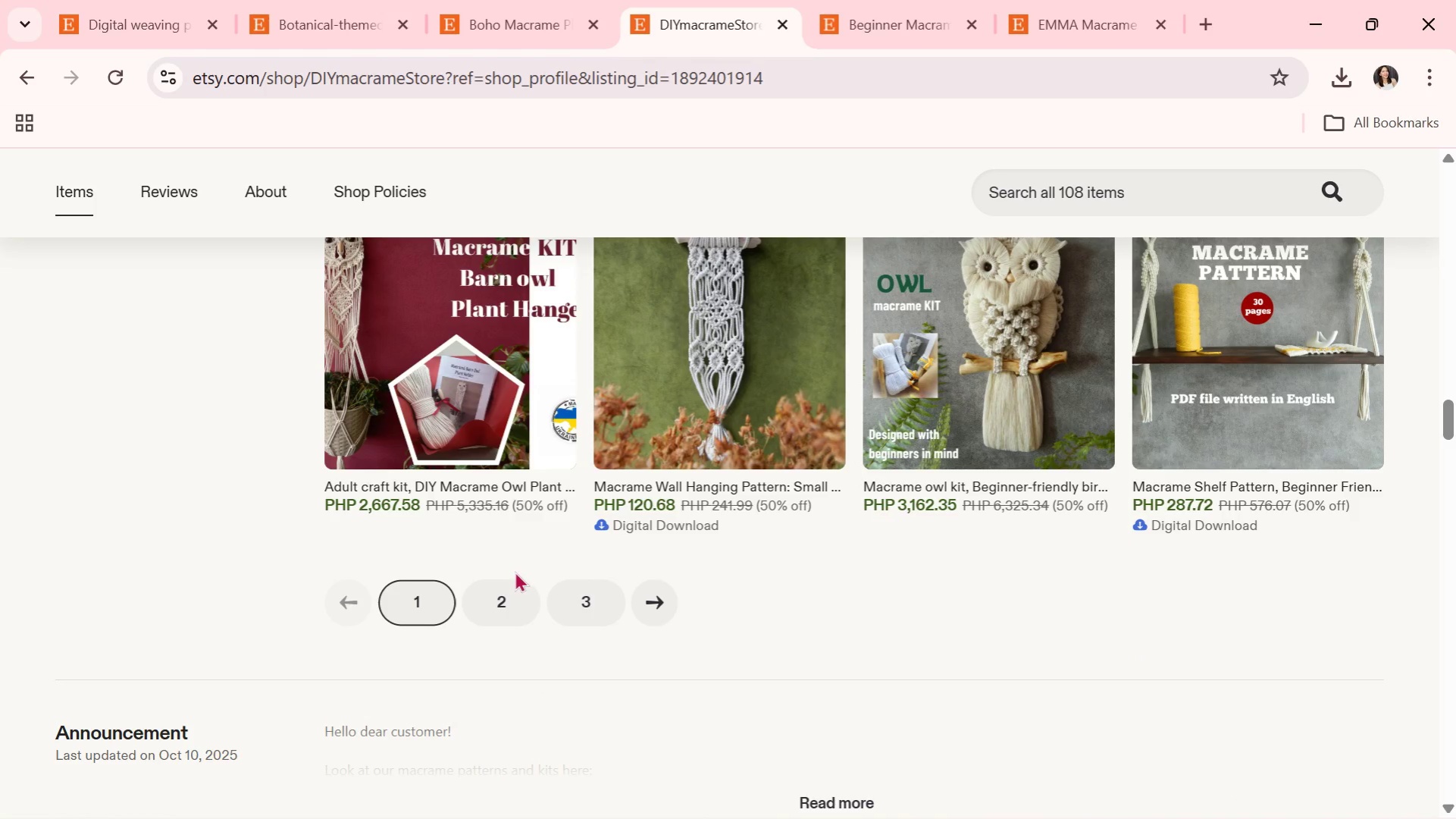 
left_click([508, 588])
 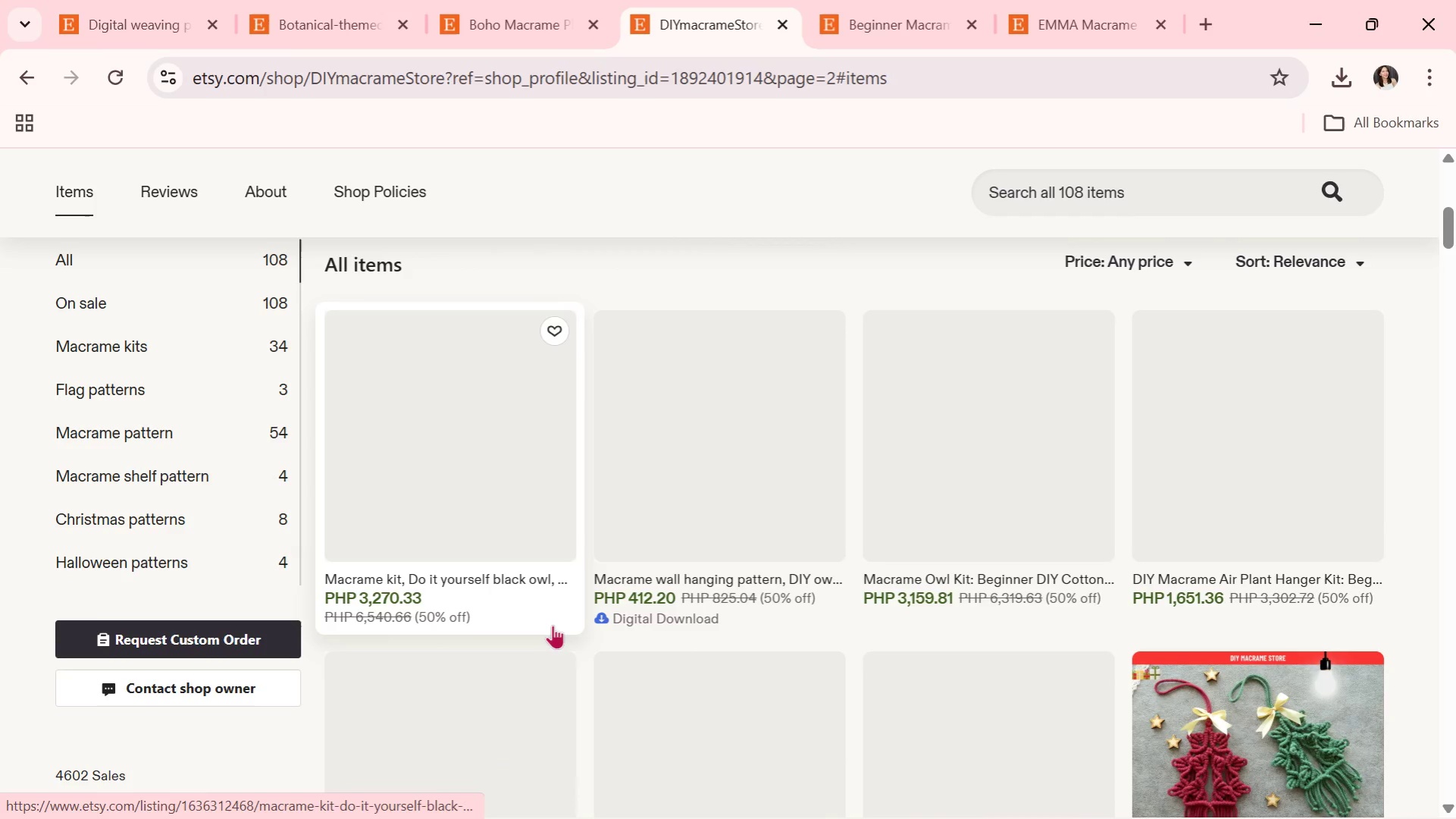 
mouse_move([545, 615])
 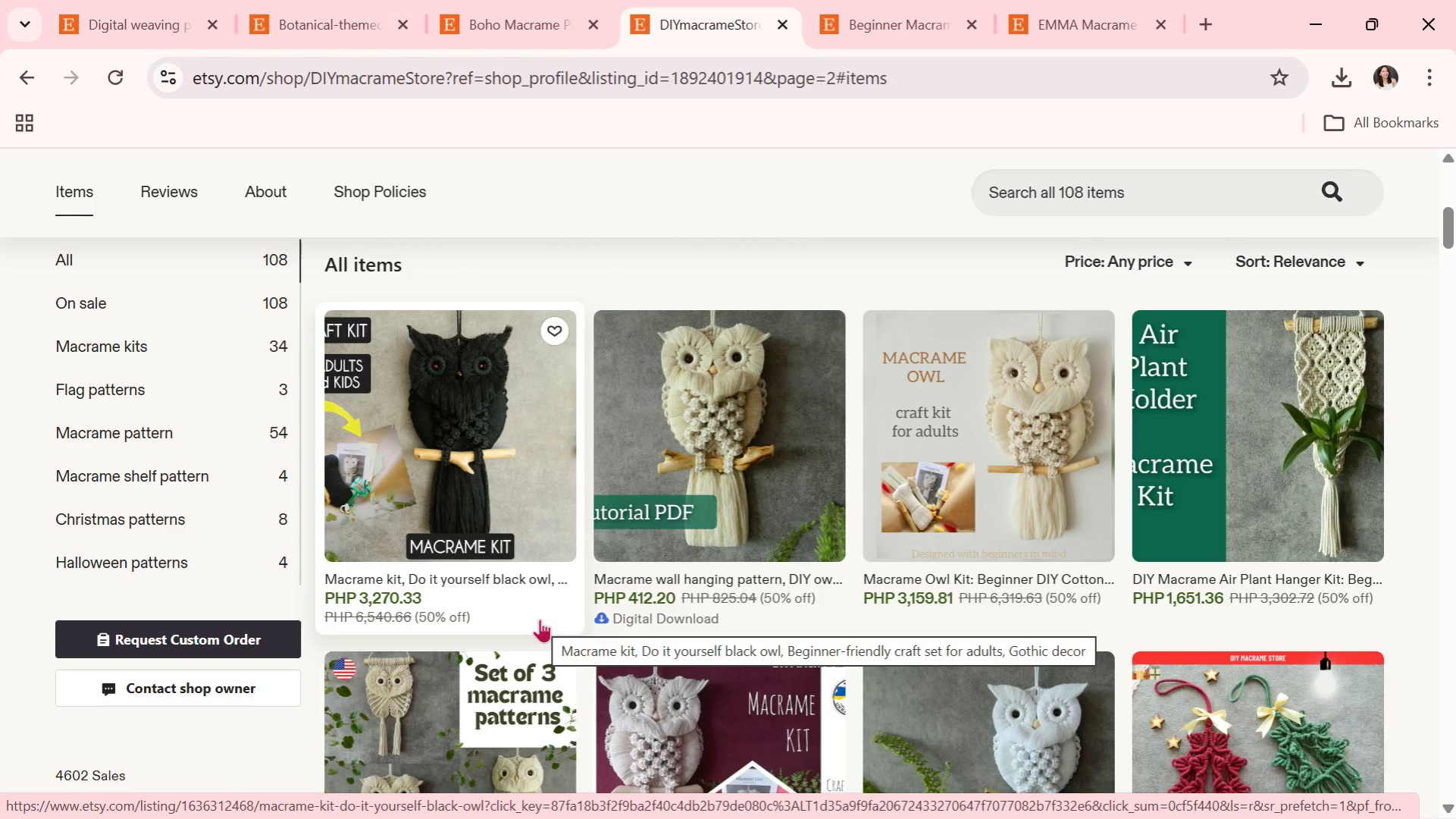 
wait(7.05)
 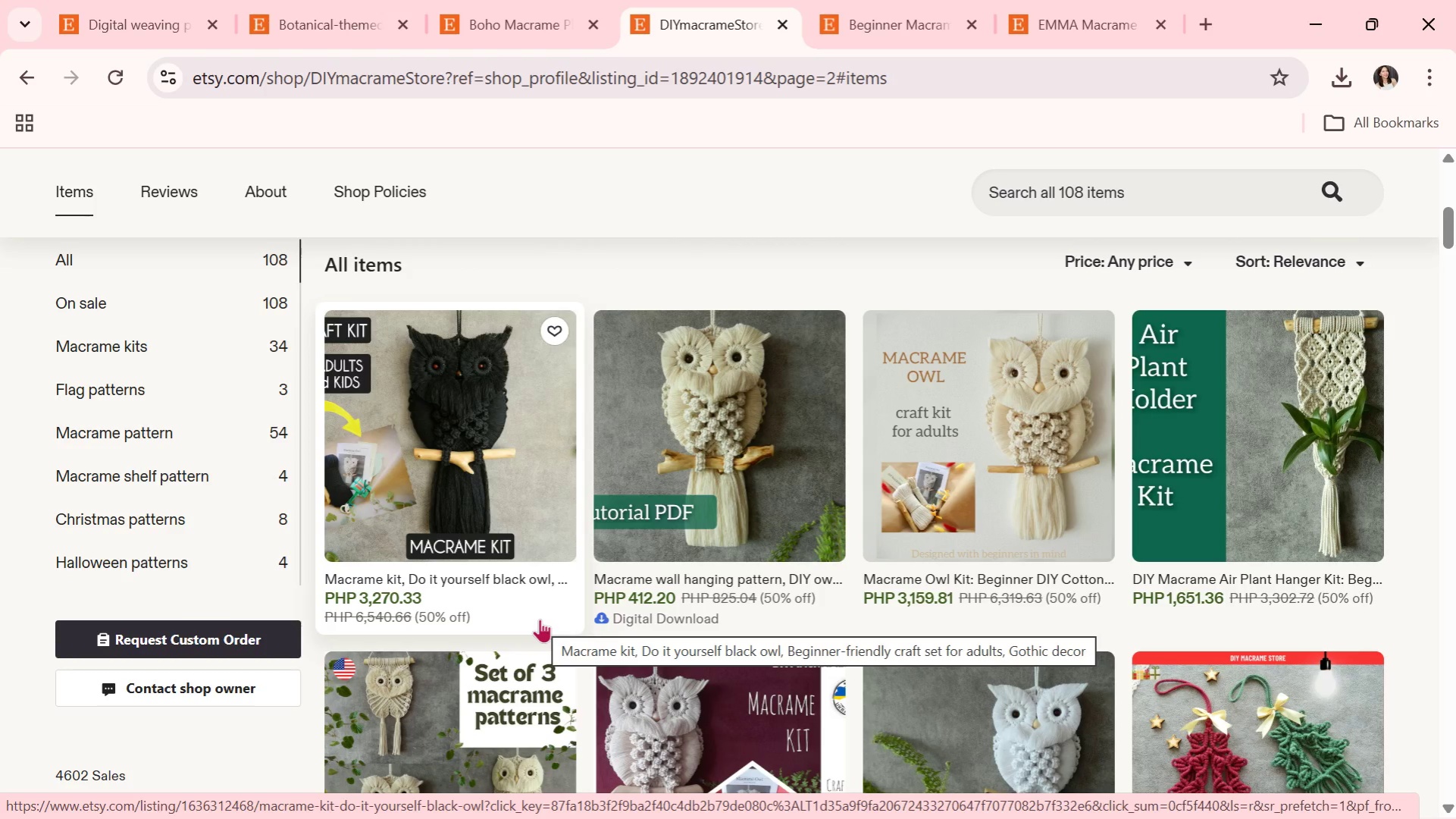 
scroll: coordinate [540, 619], scroll_direction: down, amount: 1.0
 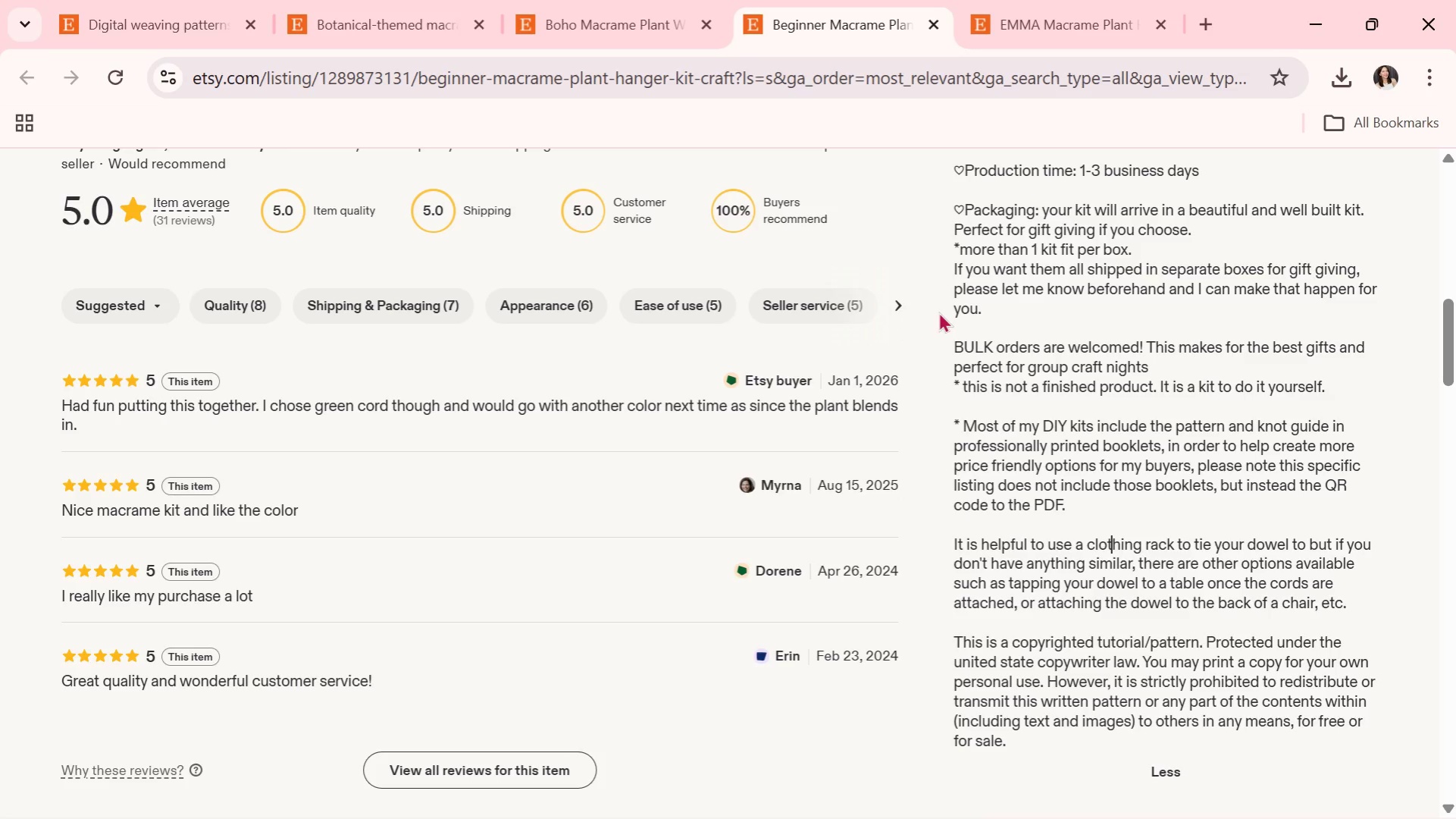 
wait(60.3)
 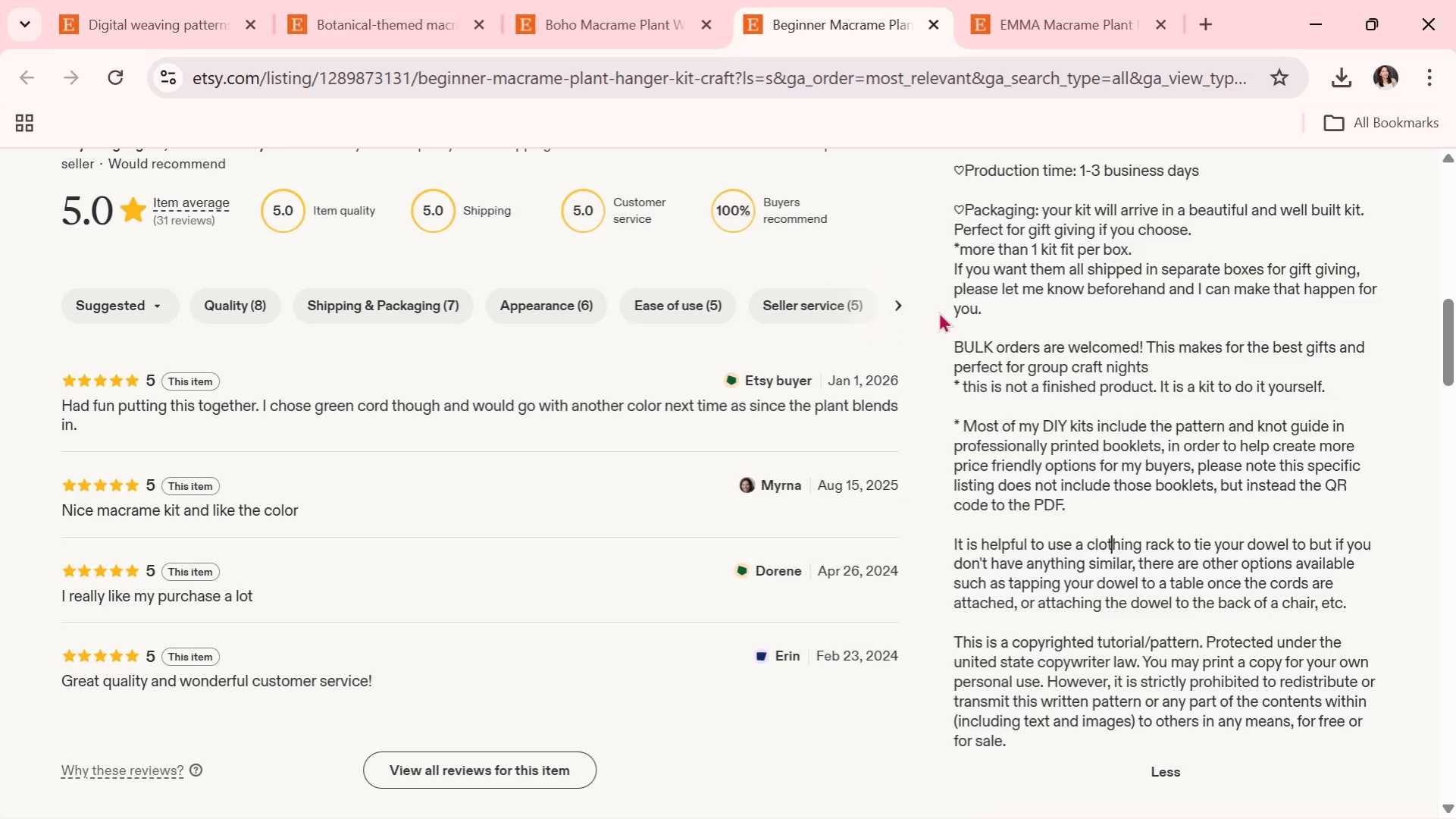 
scroll: coordinate [1064, 447], scroll_direction: up, amount: 6.0
 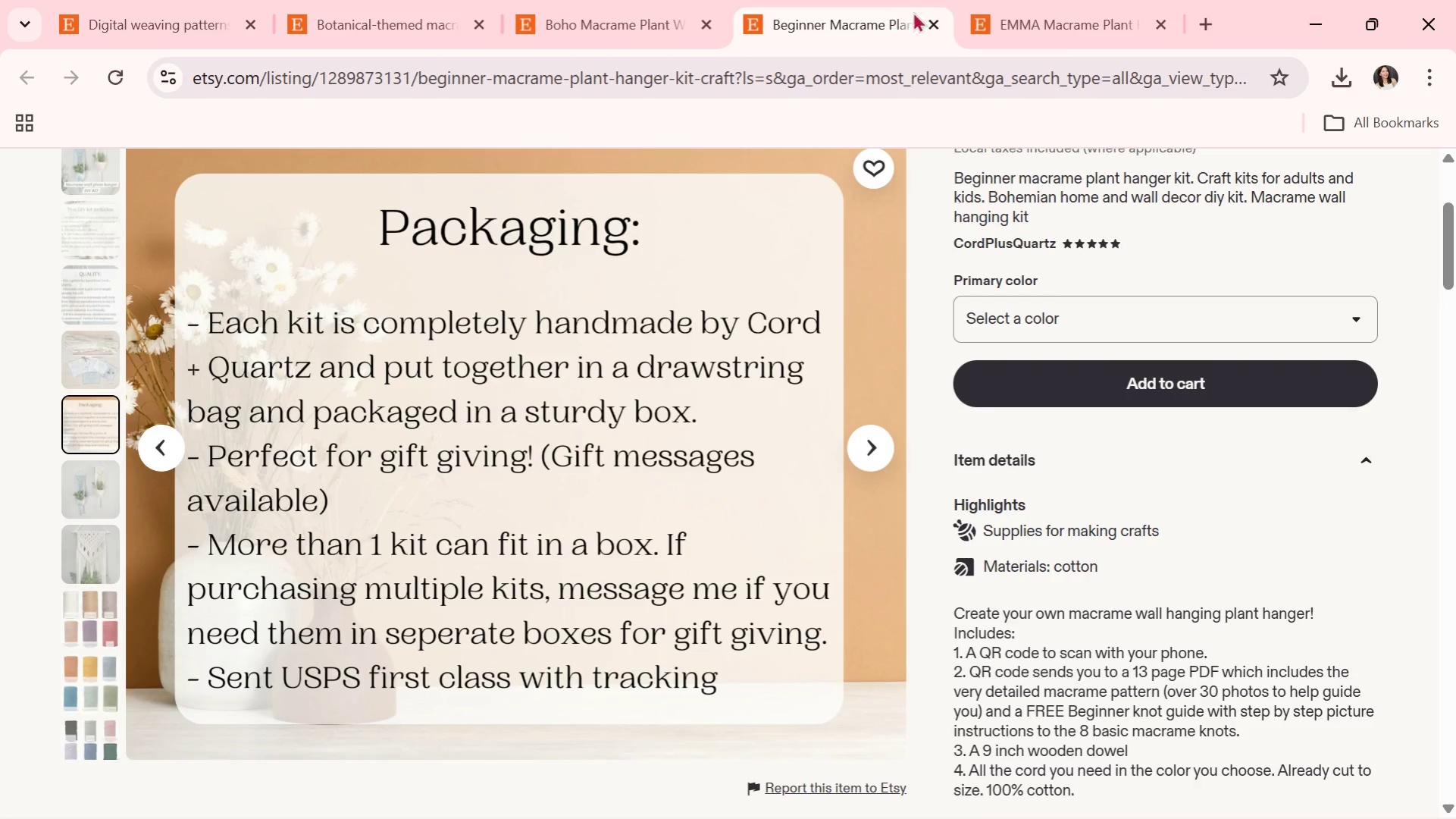 
left_click([933, 18])
 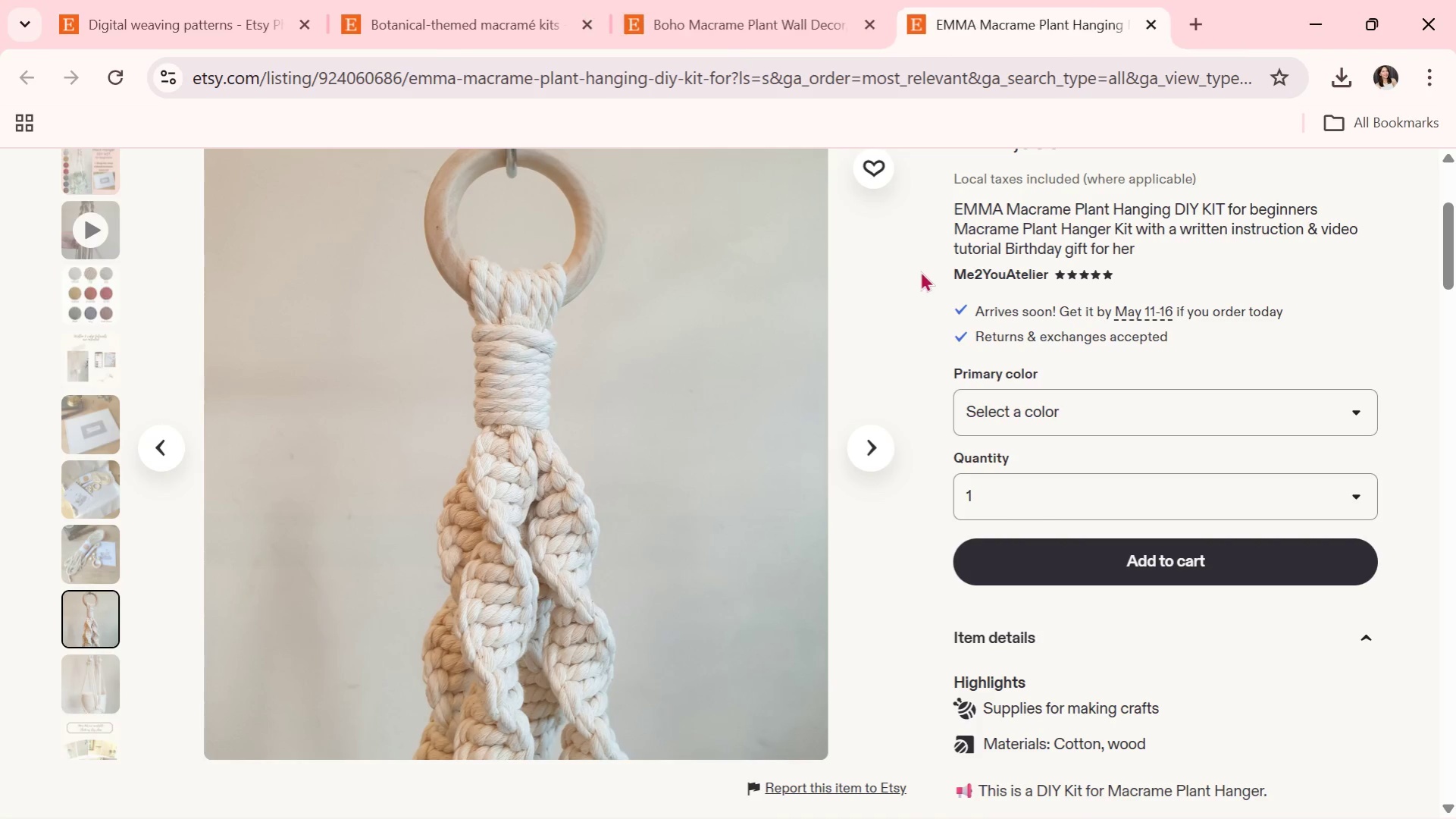 
left_click([733, 0])
 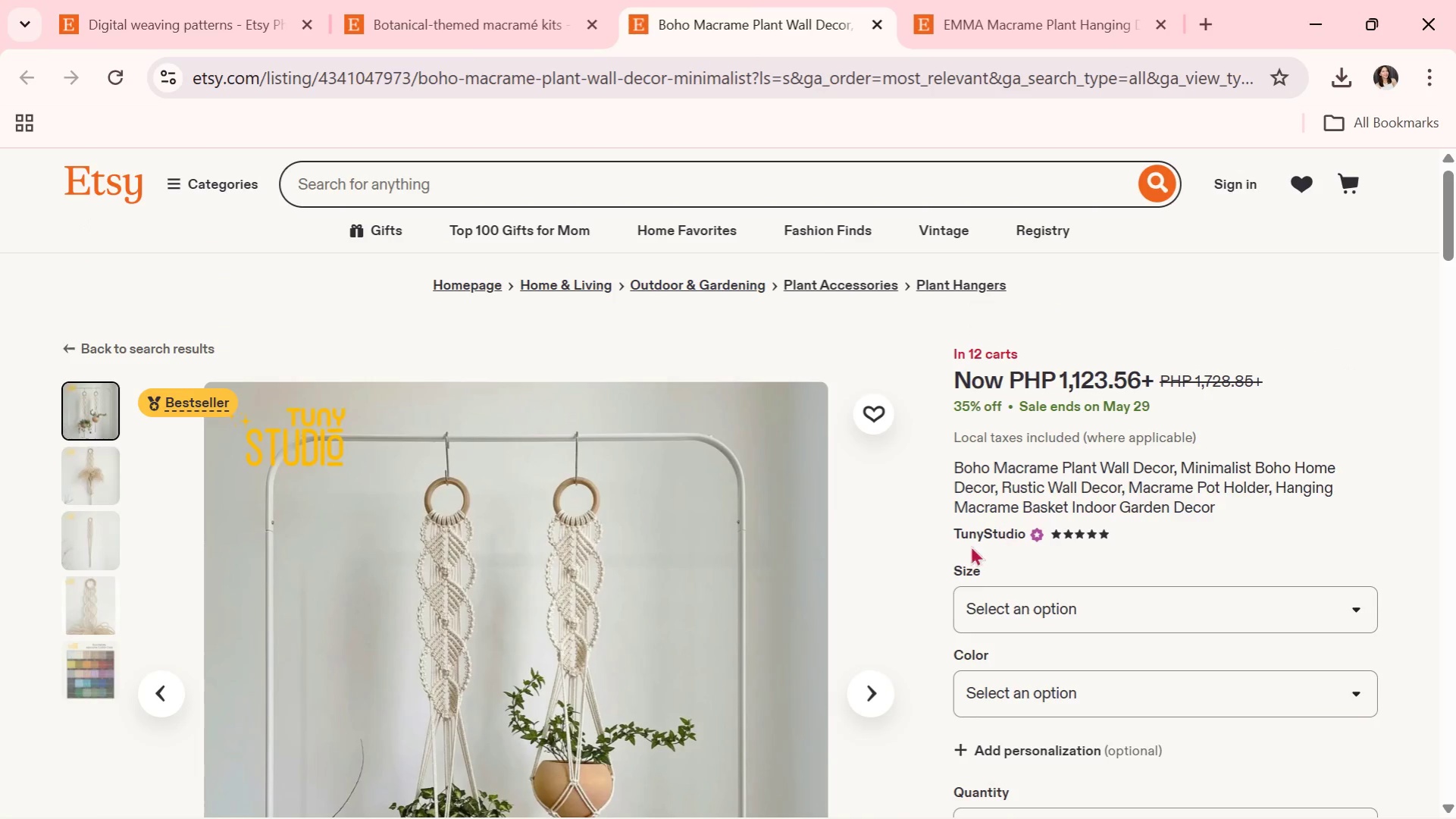 
scroll: coordinate [675, 180], scroll_direction: up, amount: 1.0
 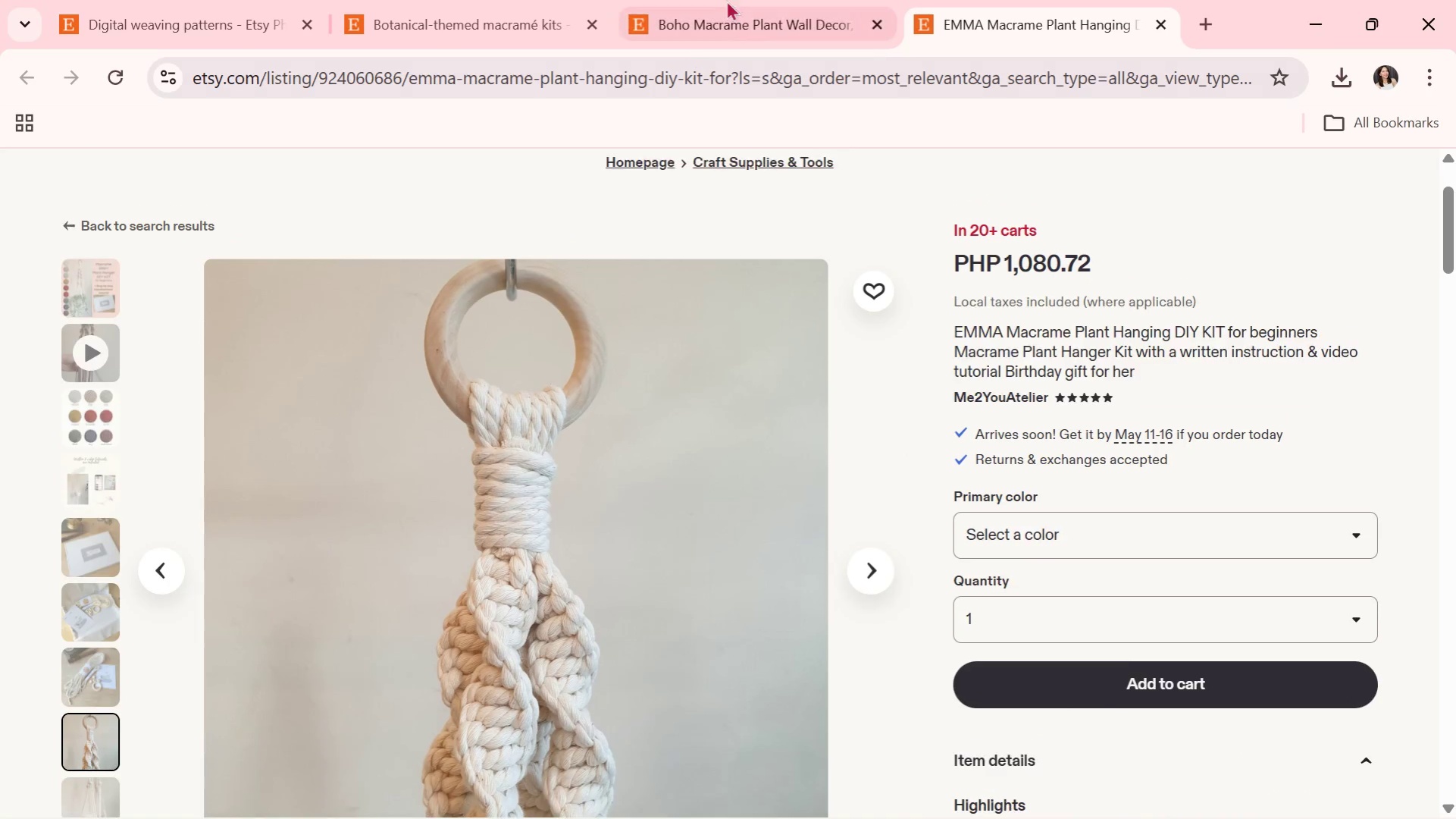 
scroll: coordinate [942, 552], scroll_direction: down, amount: 1.0
 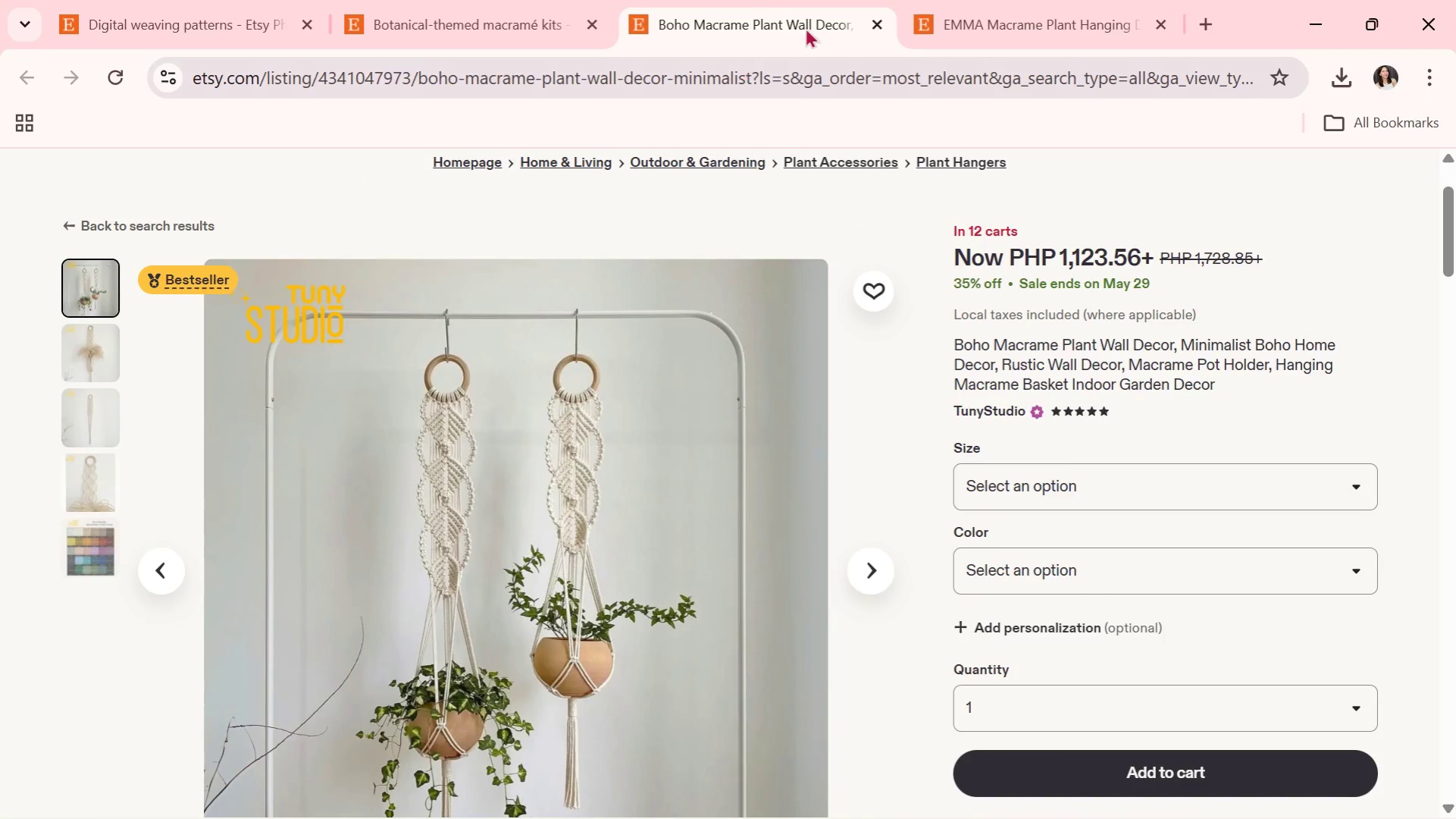 
left_click([970, 0])
 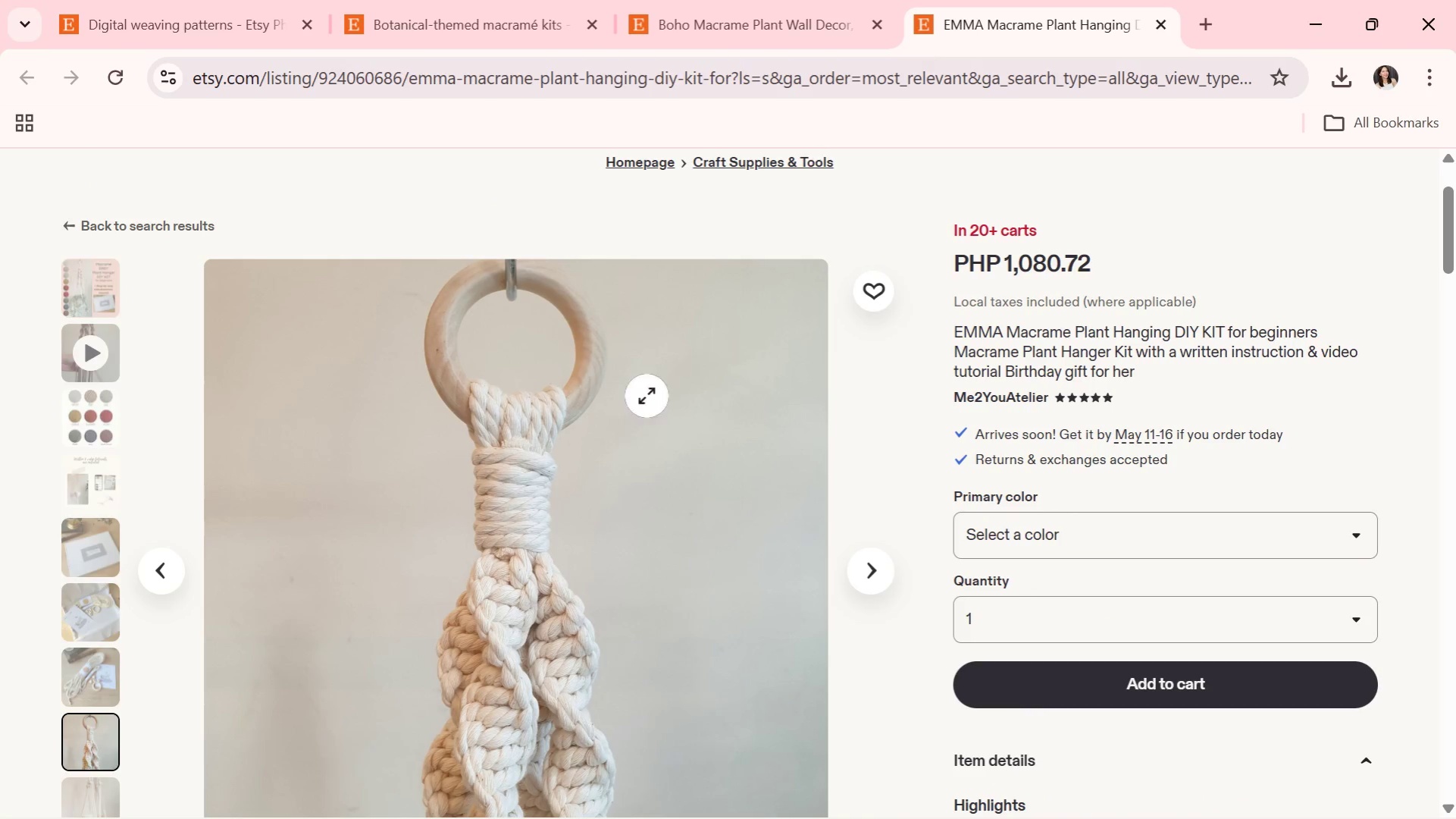 
scroll: coordinate [734, 413], scroll_direction: none, amount: 0.0
 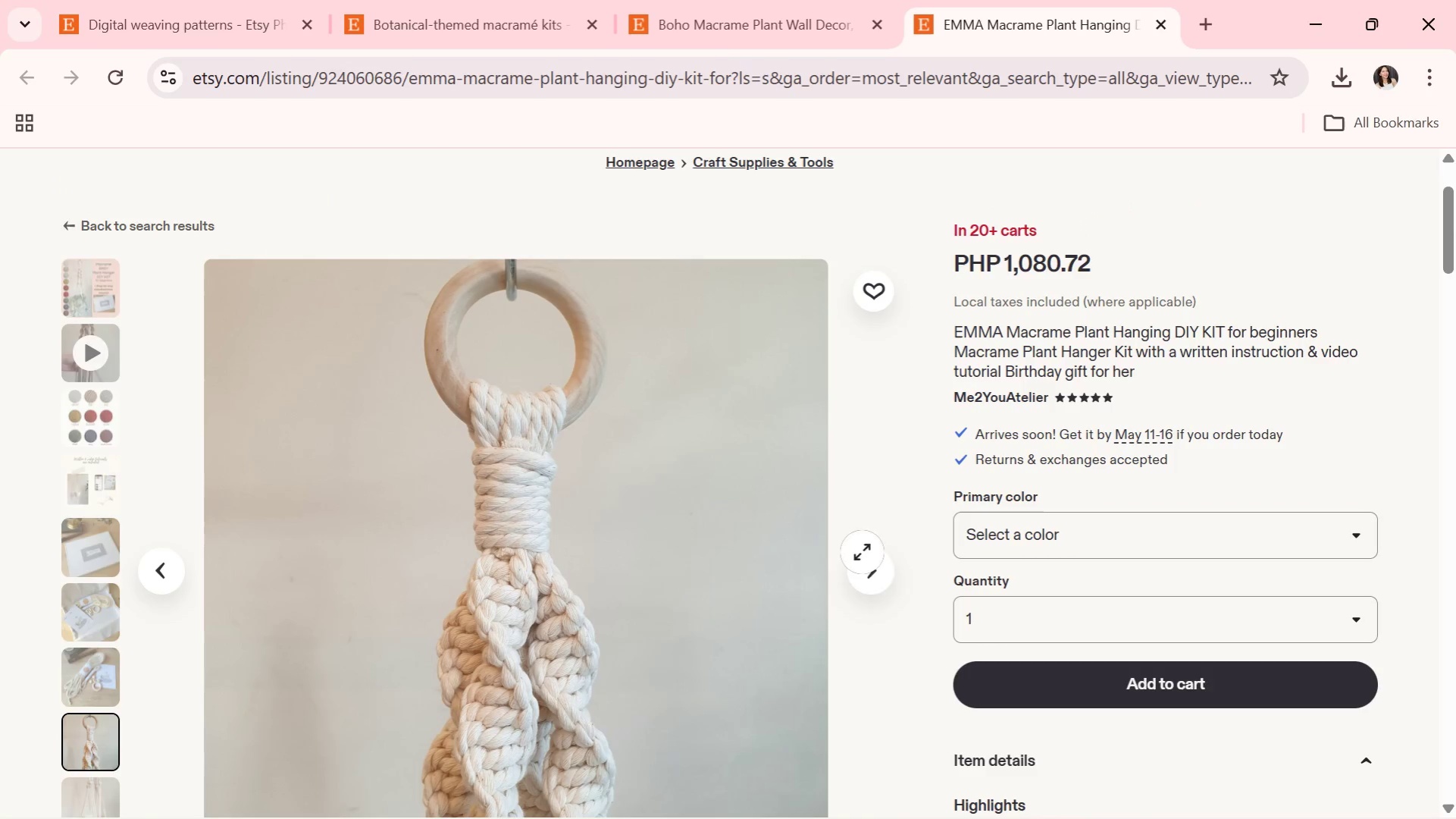 
left_click([865, 570])
 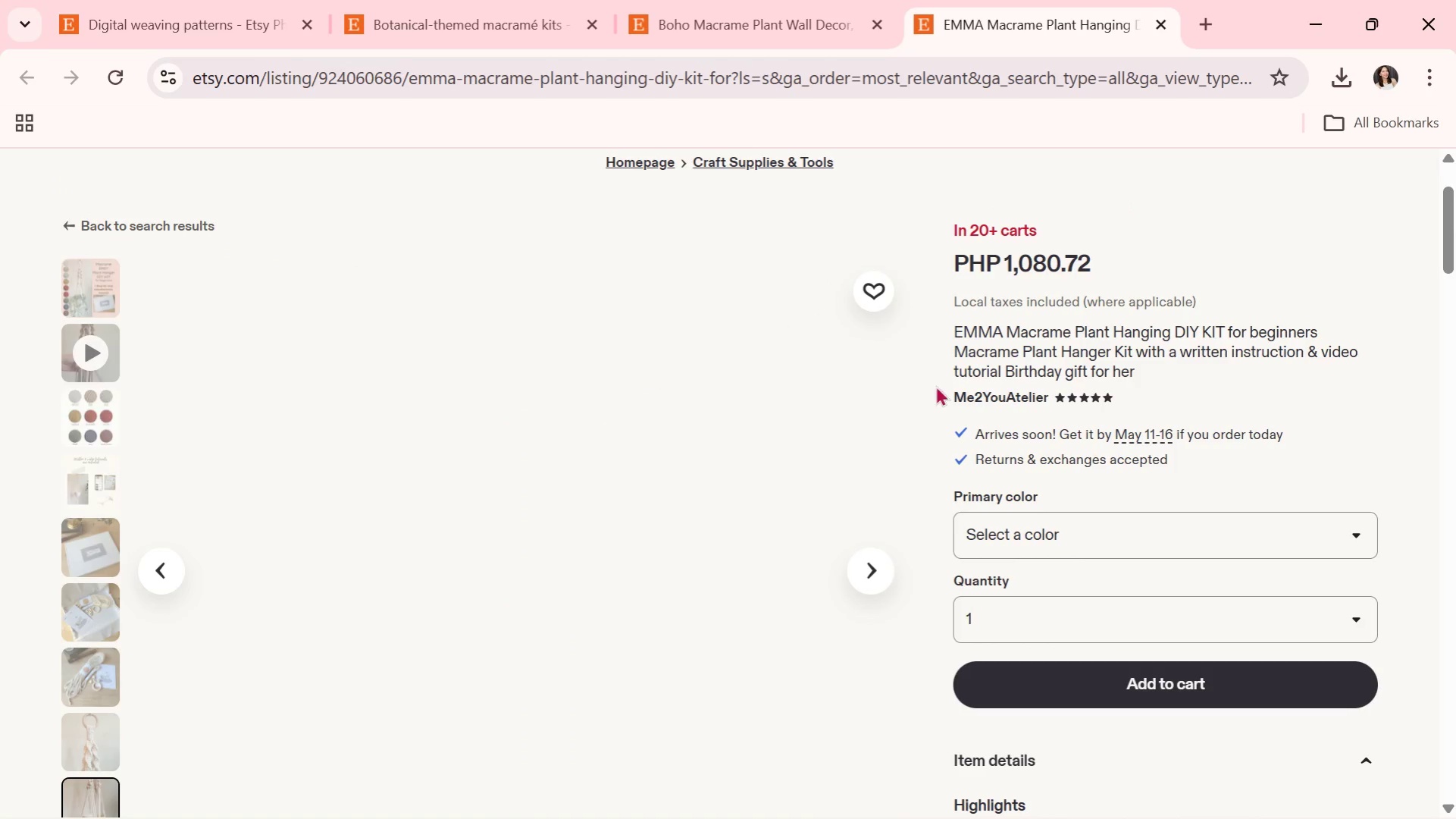 
scroll: coordinate [1117, 584], scroll_direction: down, amount: 5.0
 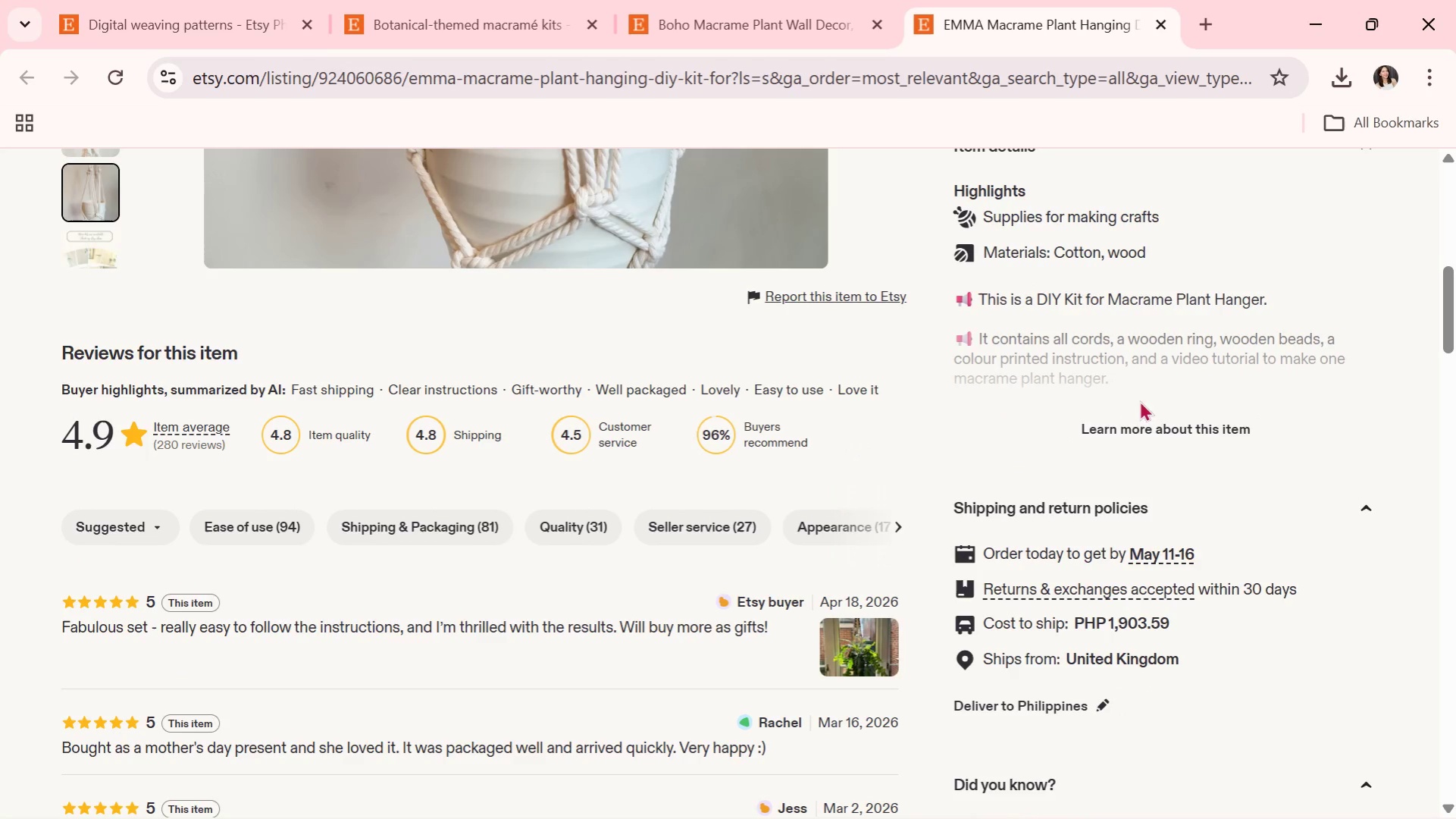 
left_click([1133, 407])
 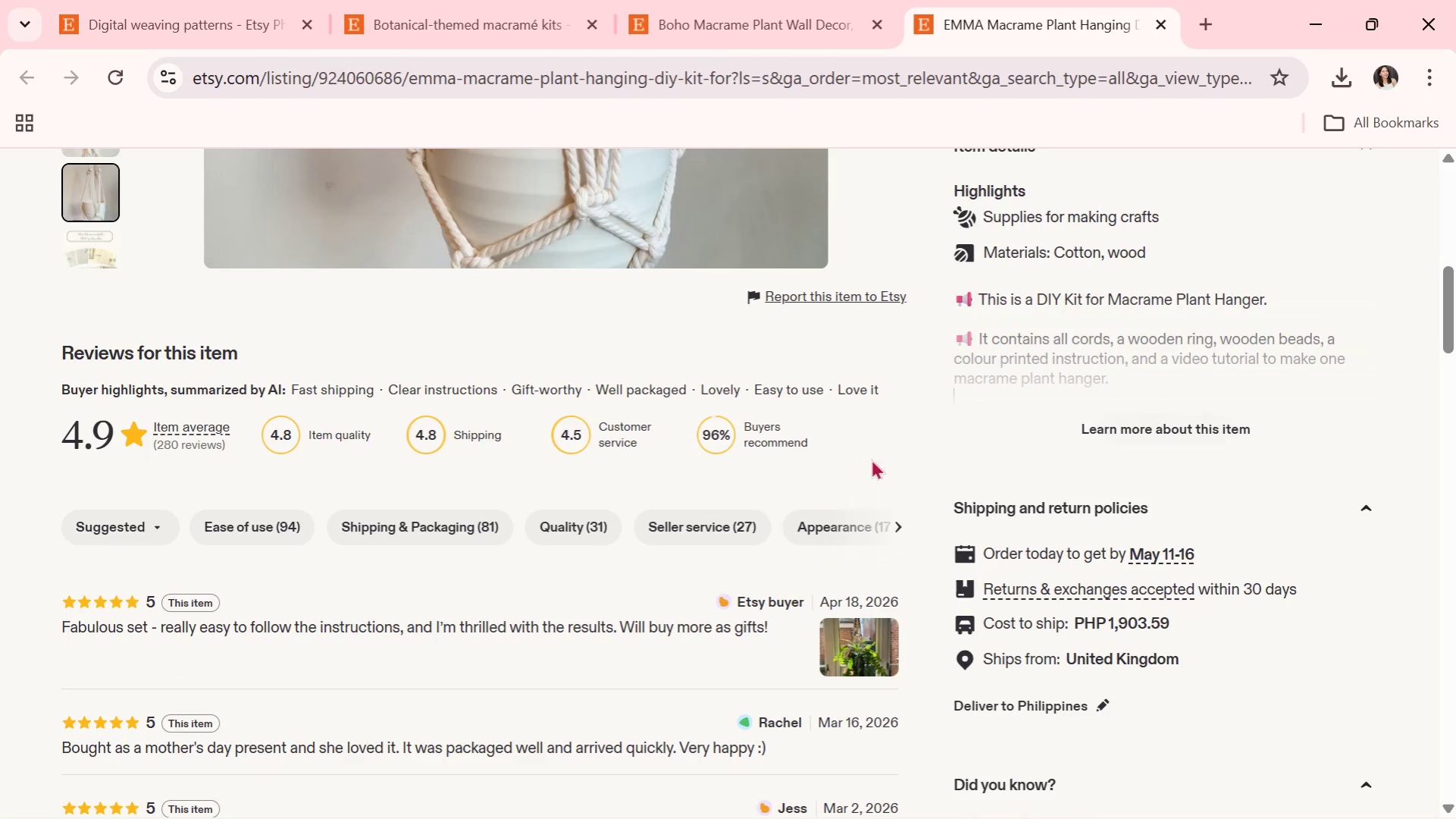 
scroll: coordinate [1061, 611], scroll_direction: up, amount: 1.0
 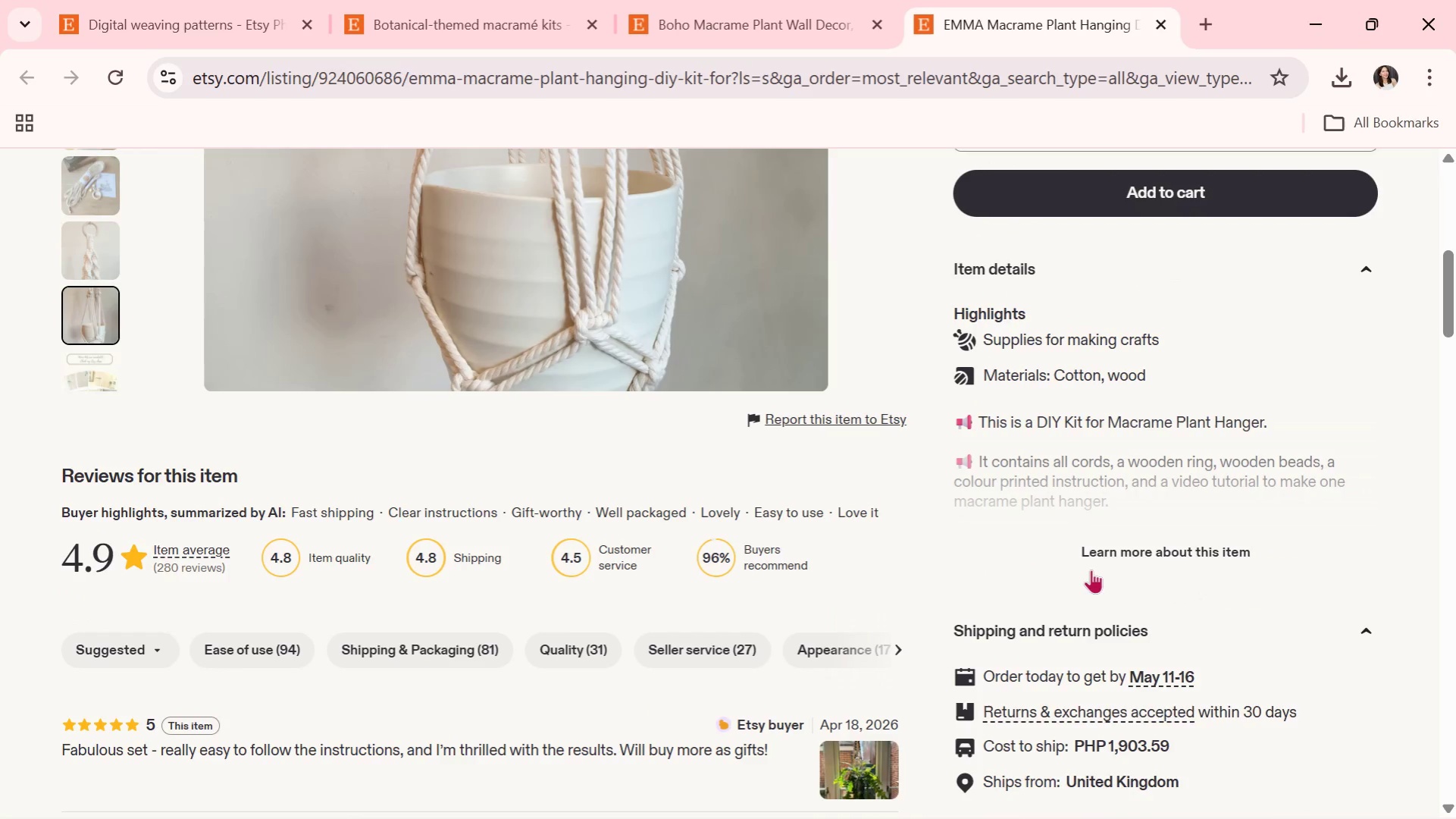 
left_click([1098, 564])
 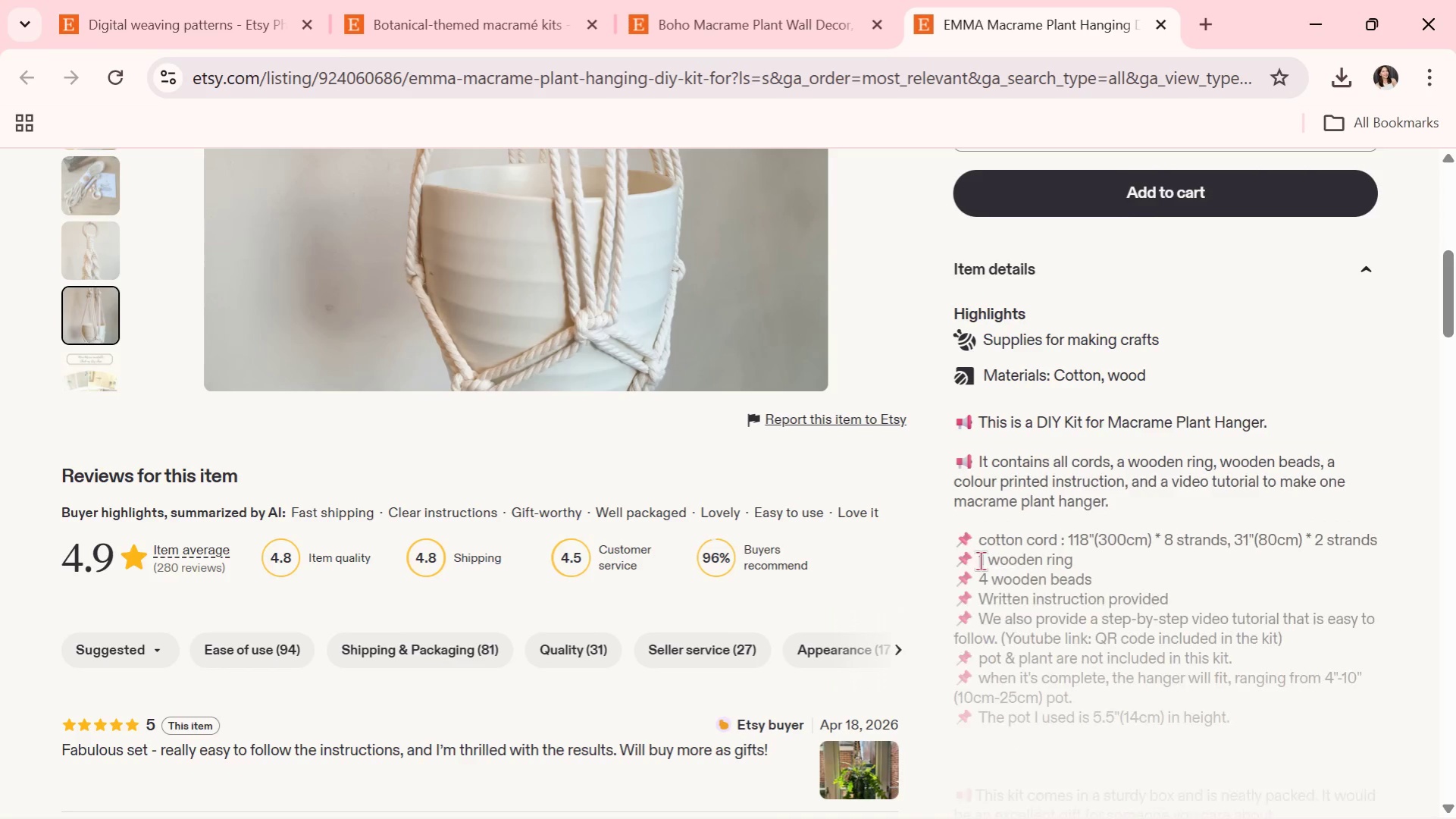 
scroll: coordinate [691, 451], scroll_direction: down, amount: 19.0
 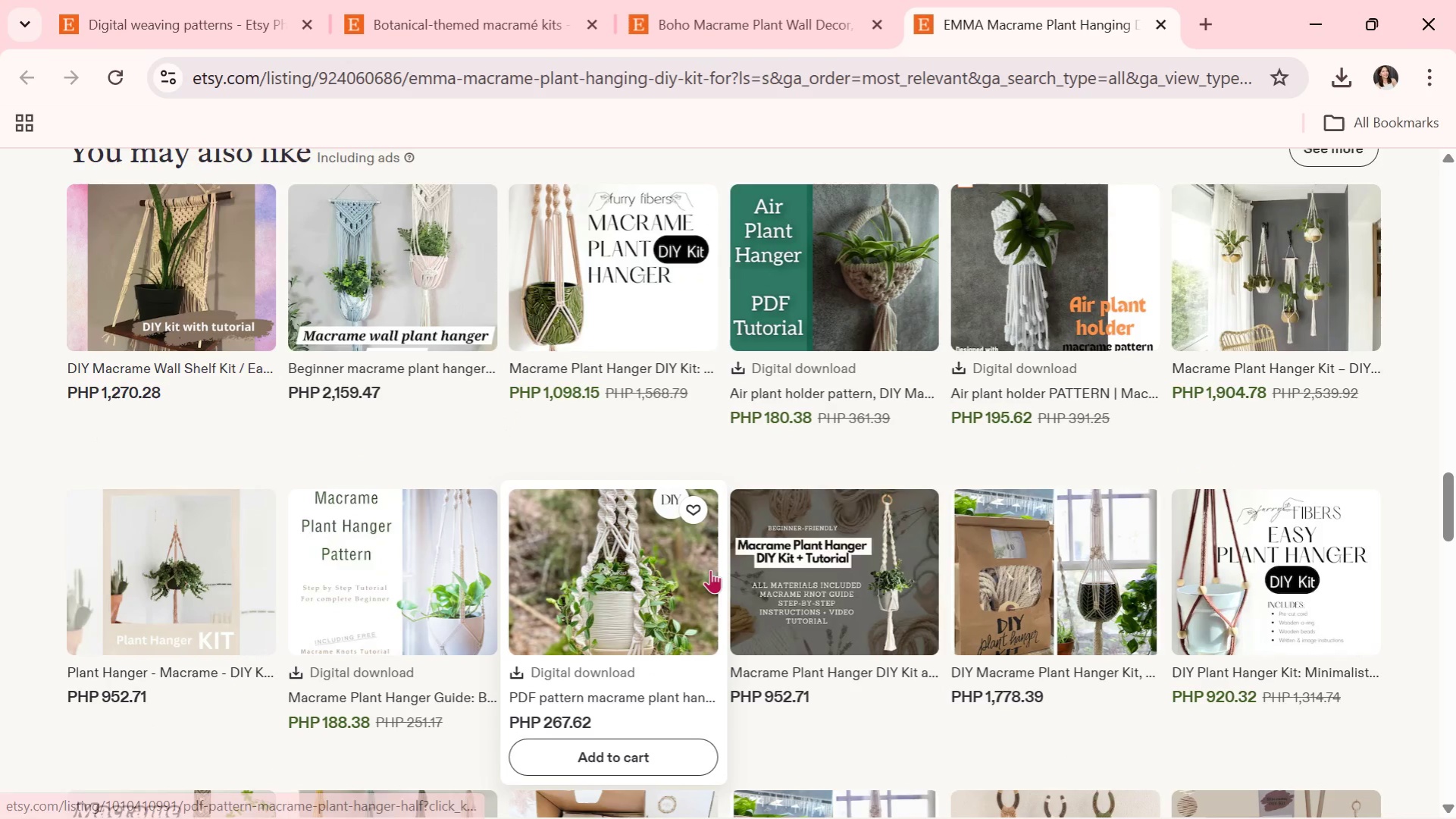 
mouse_move([903, 313])
 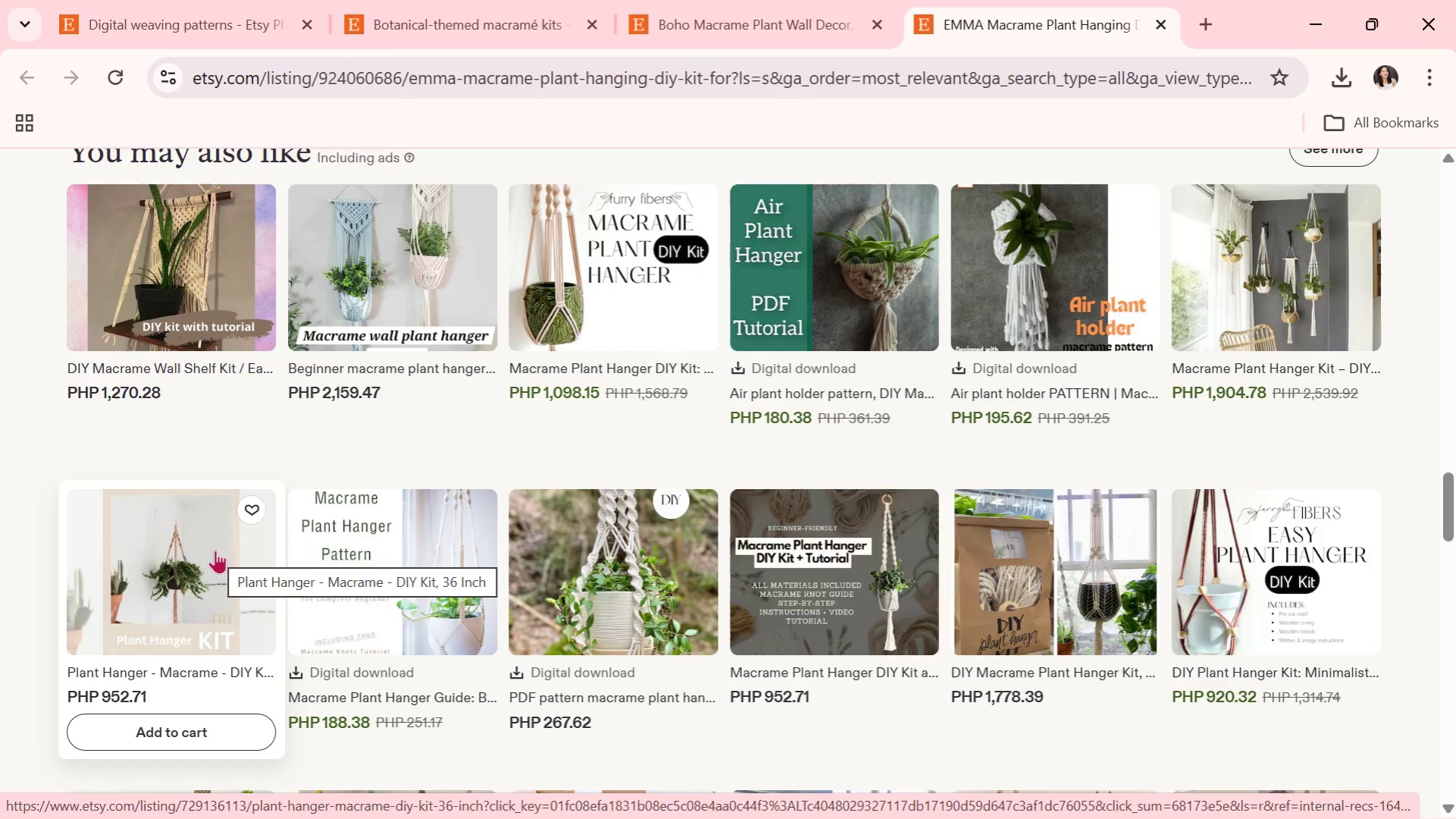 
left_click([140, 548])
 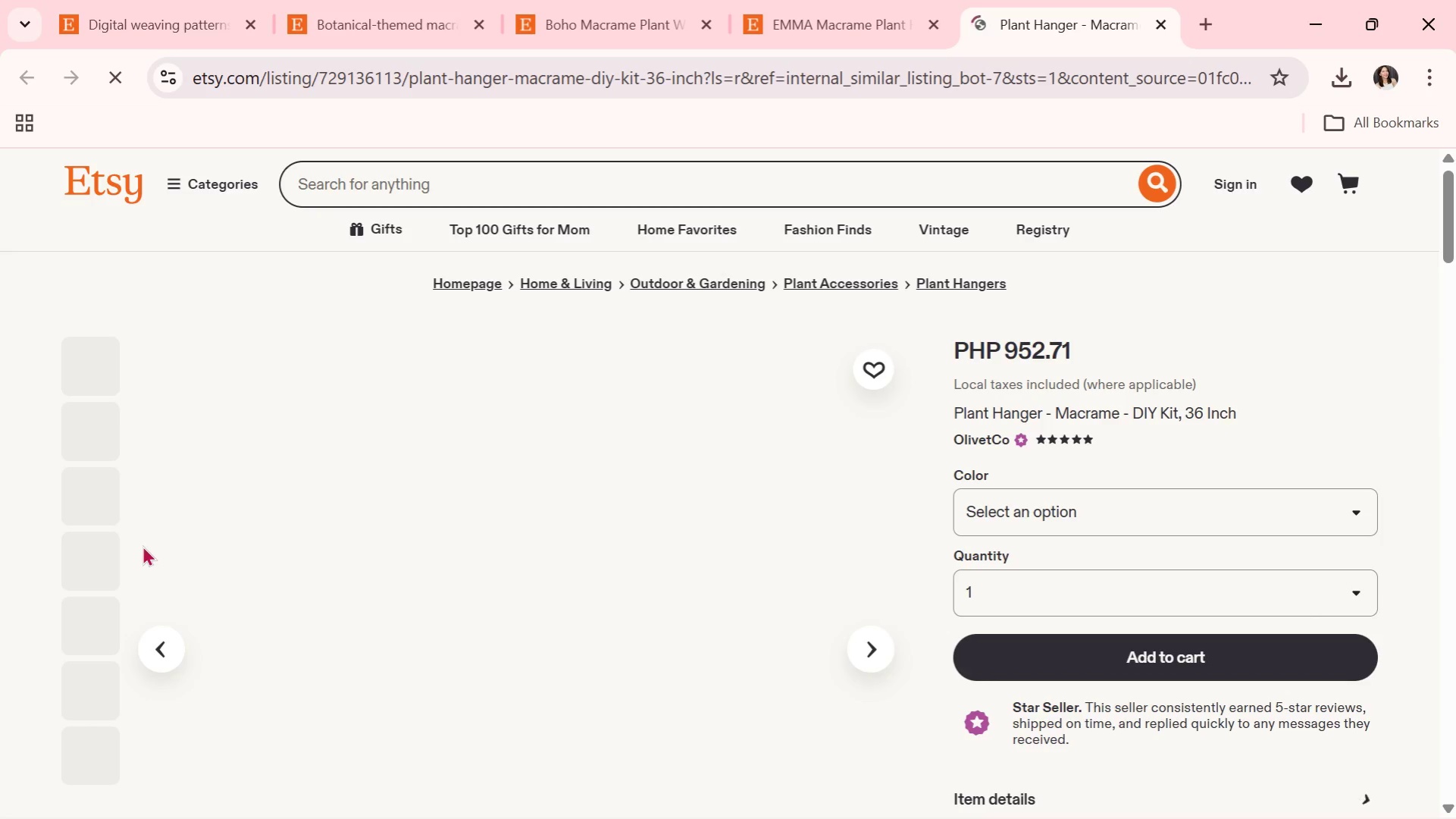 
mouse_move([207, 496])
 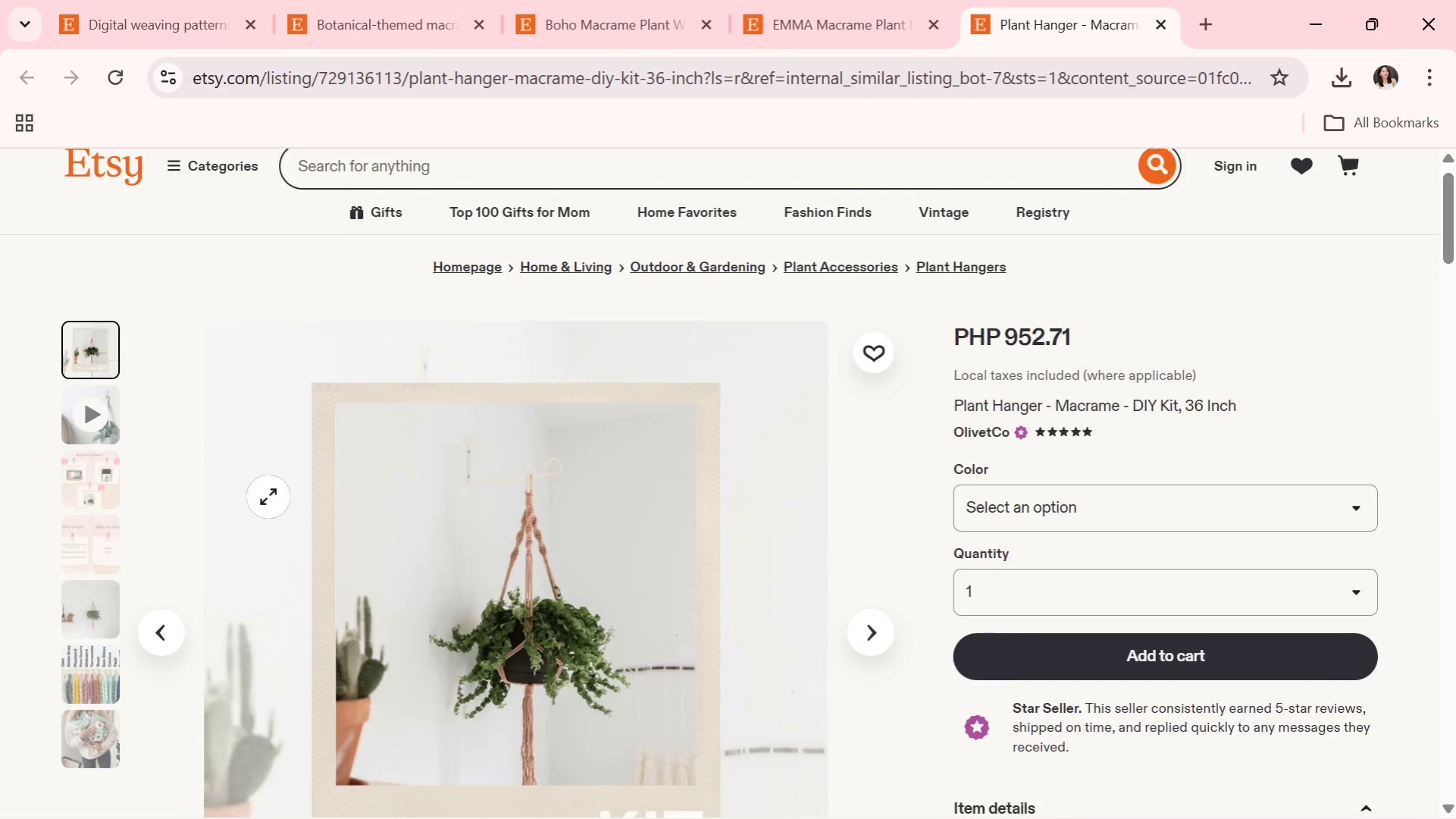 
scroll: coordinate [268, 497], scroll_direction: down, amount: 2.0
 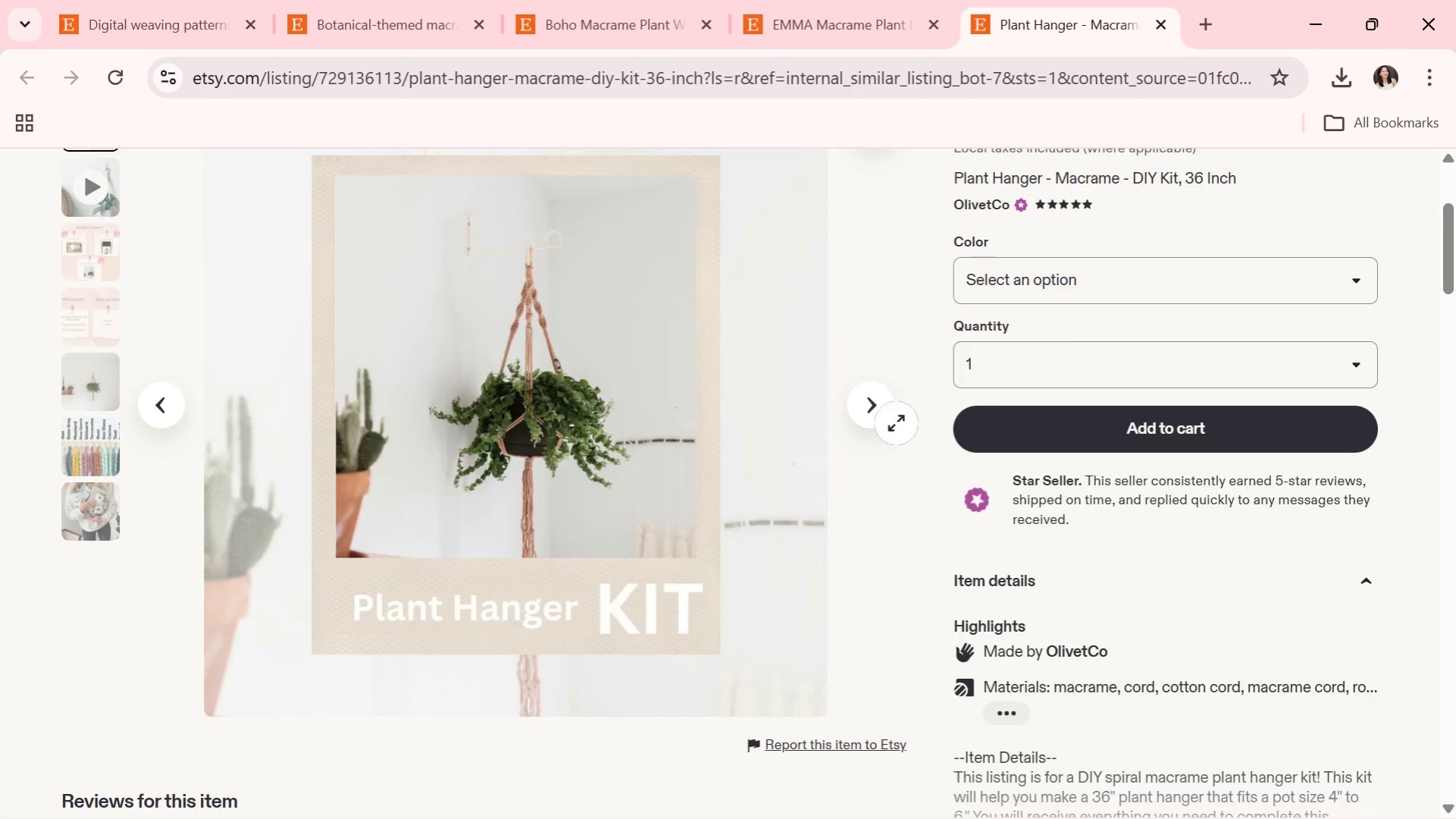 
left_click([869, 403])
 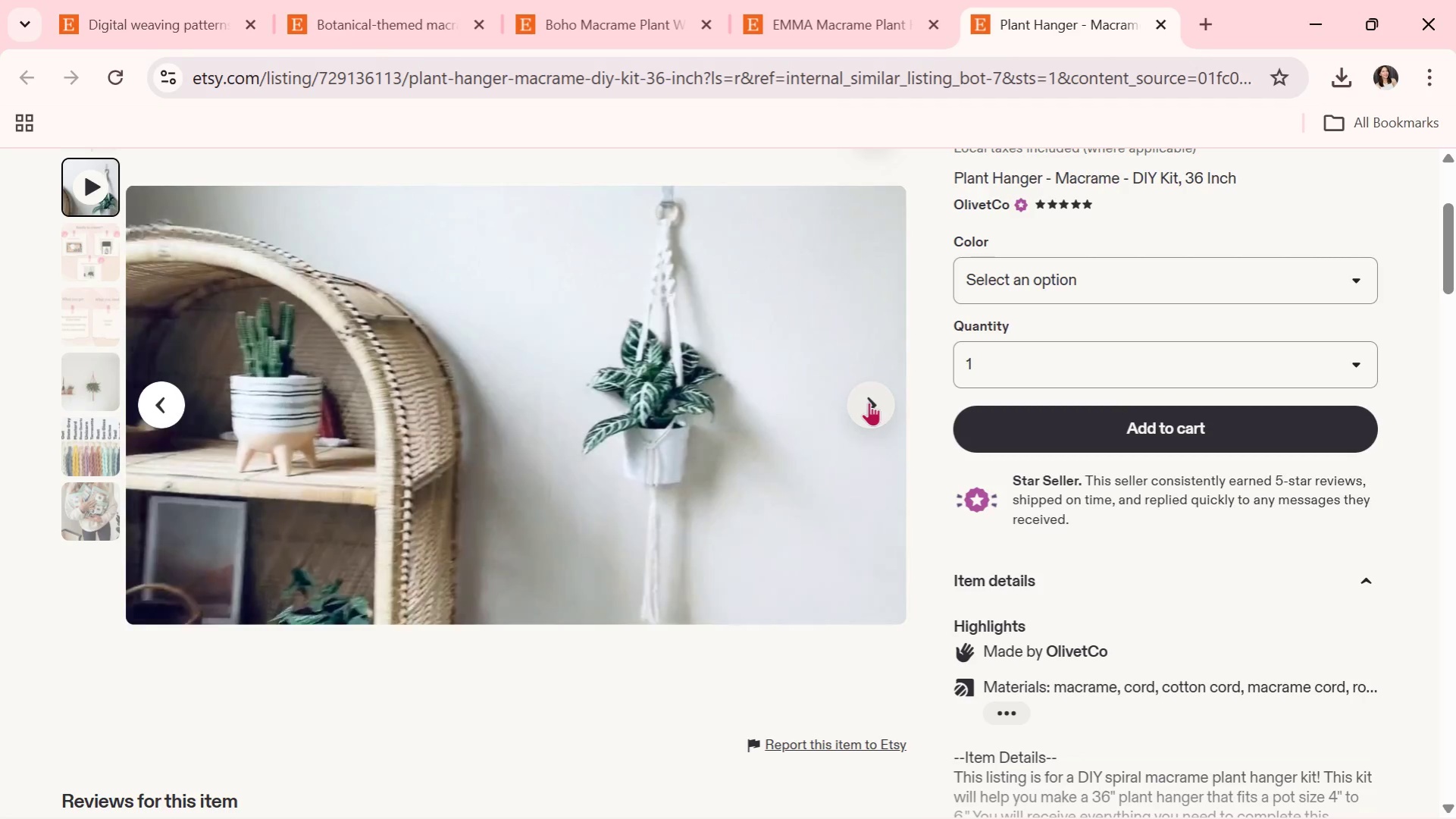 
wait(13.92)
 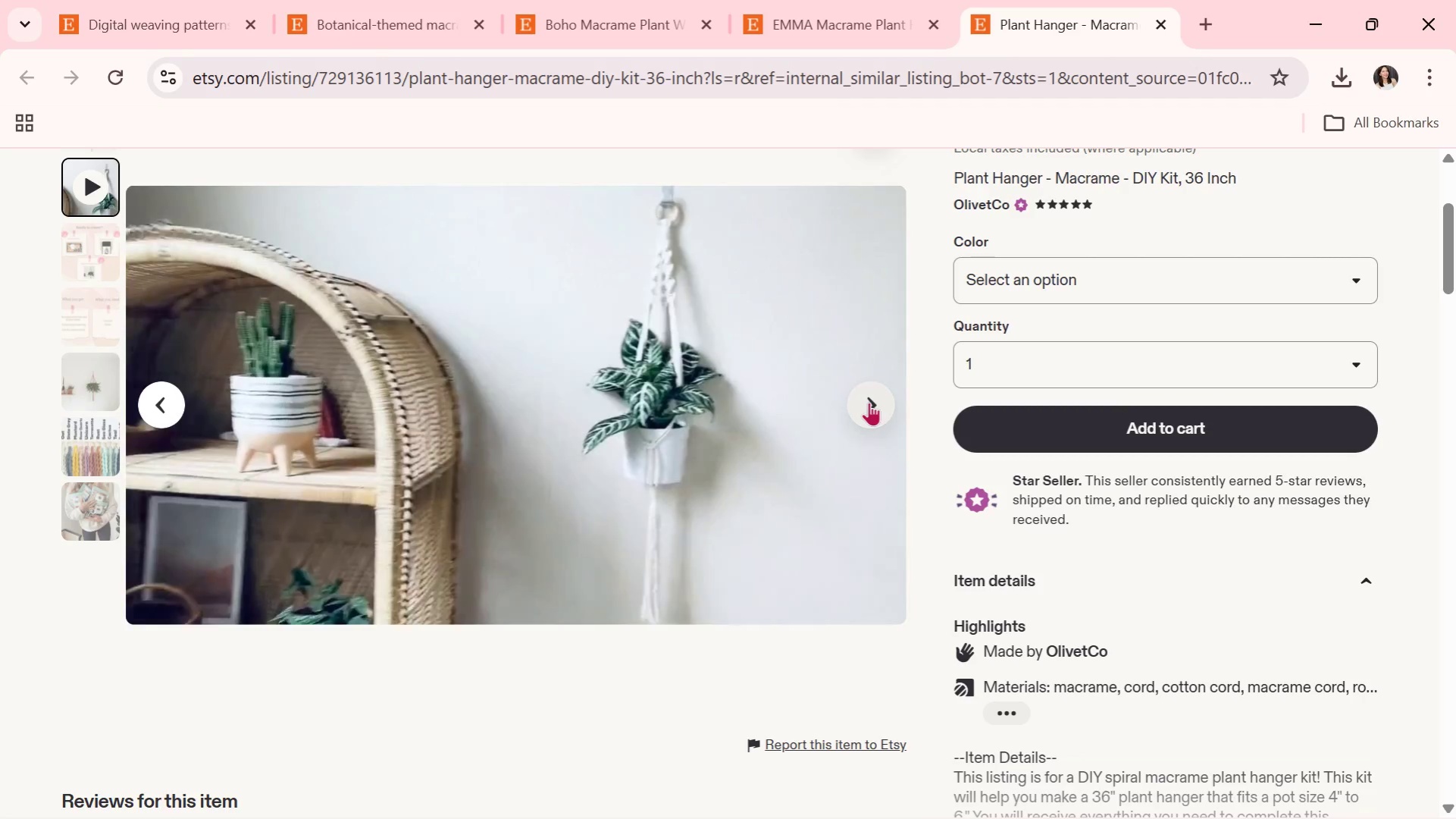 
left_click([1158, 25])
 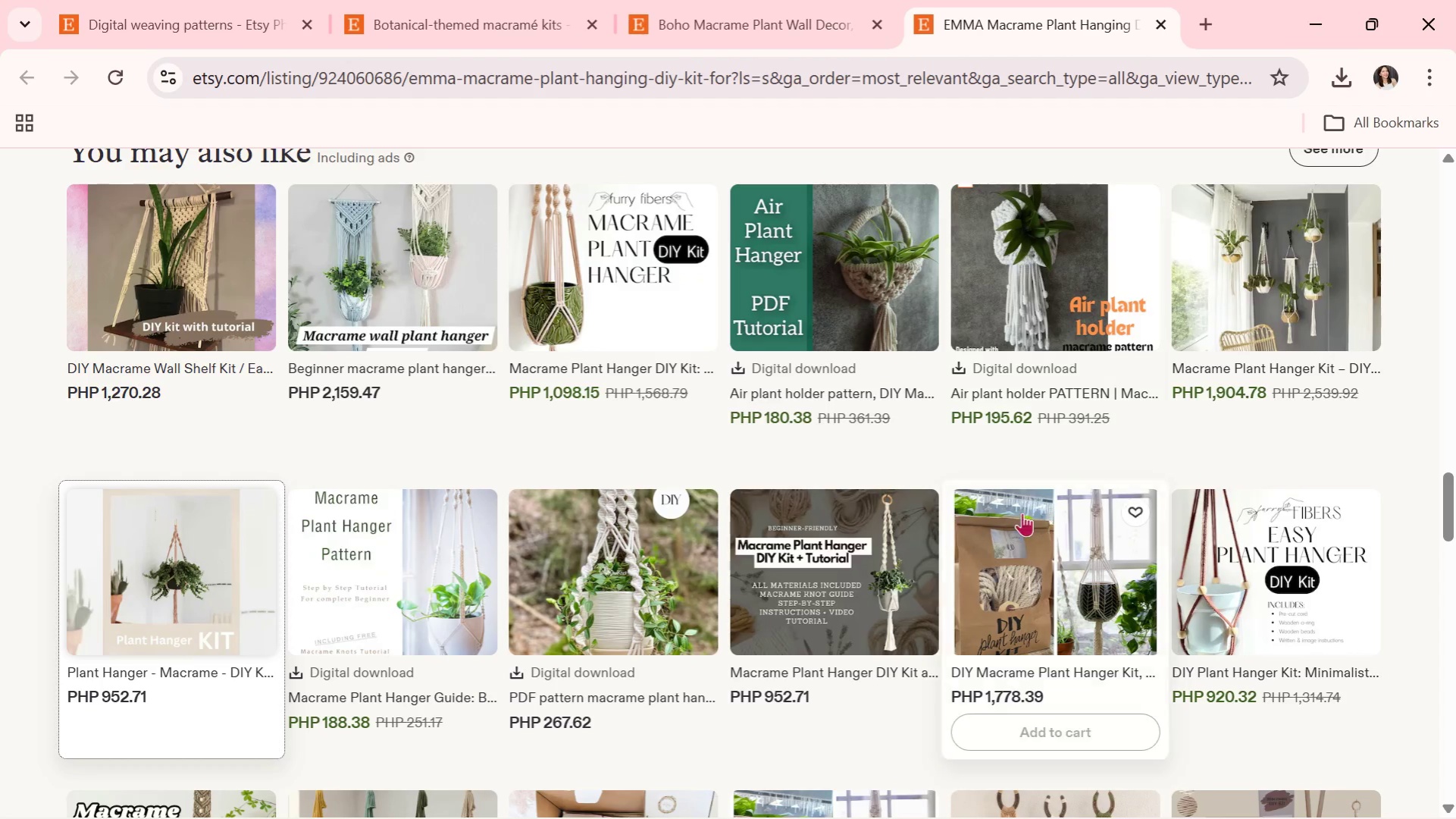 
scroll: coordinate [1015, 513], scroll_direction: down, amount: 2.0
 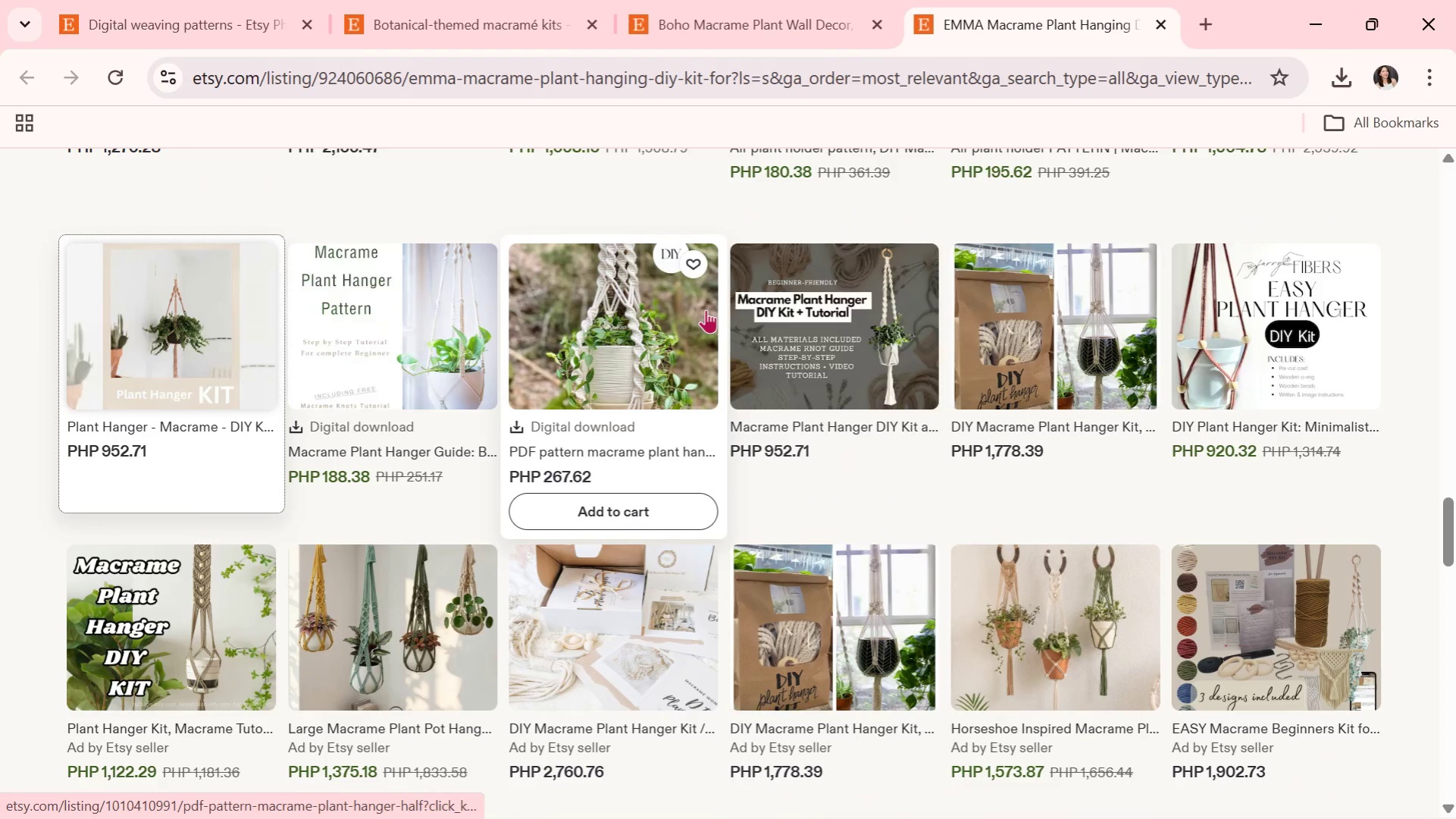 
left_click([638, 331])
 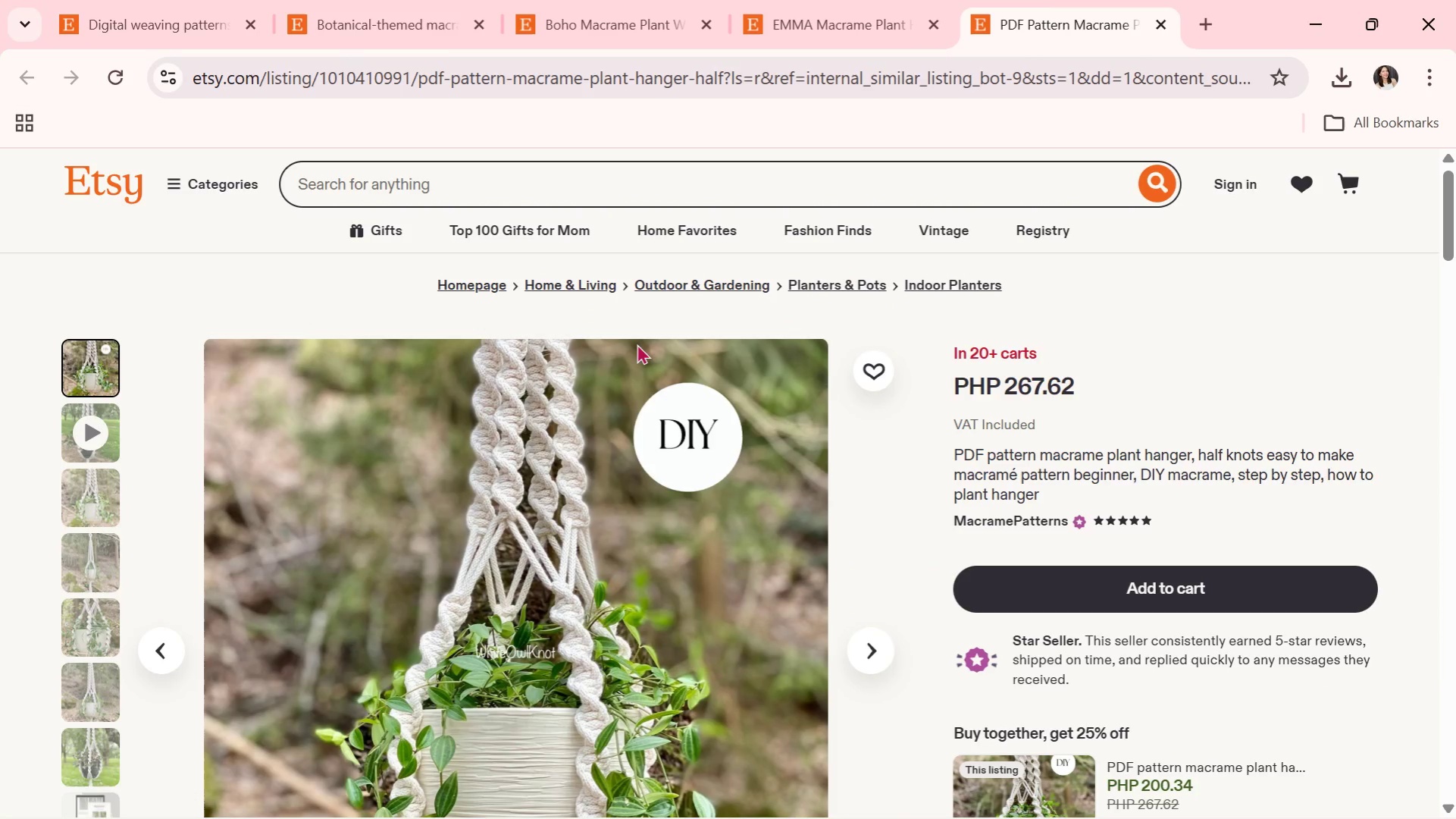 
wait(14.02)
 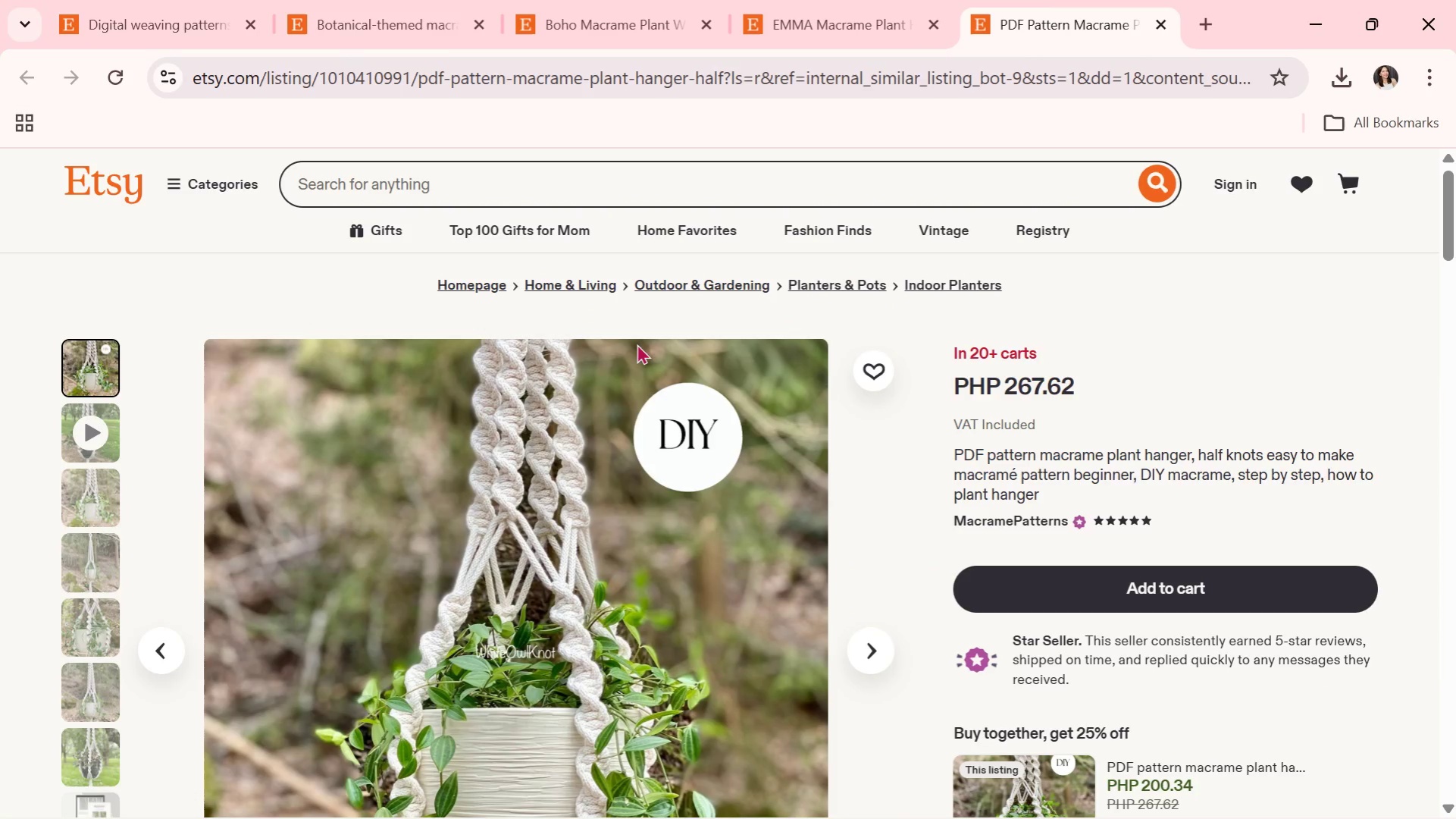 
scroll: coordinate [787, 428], scroll_direction: down, amount: 1.0
 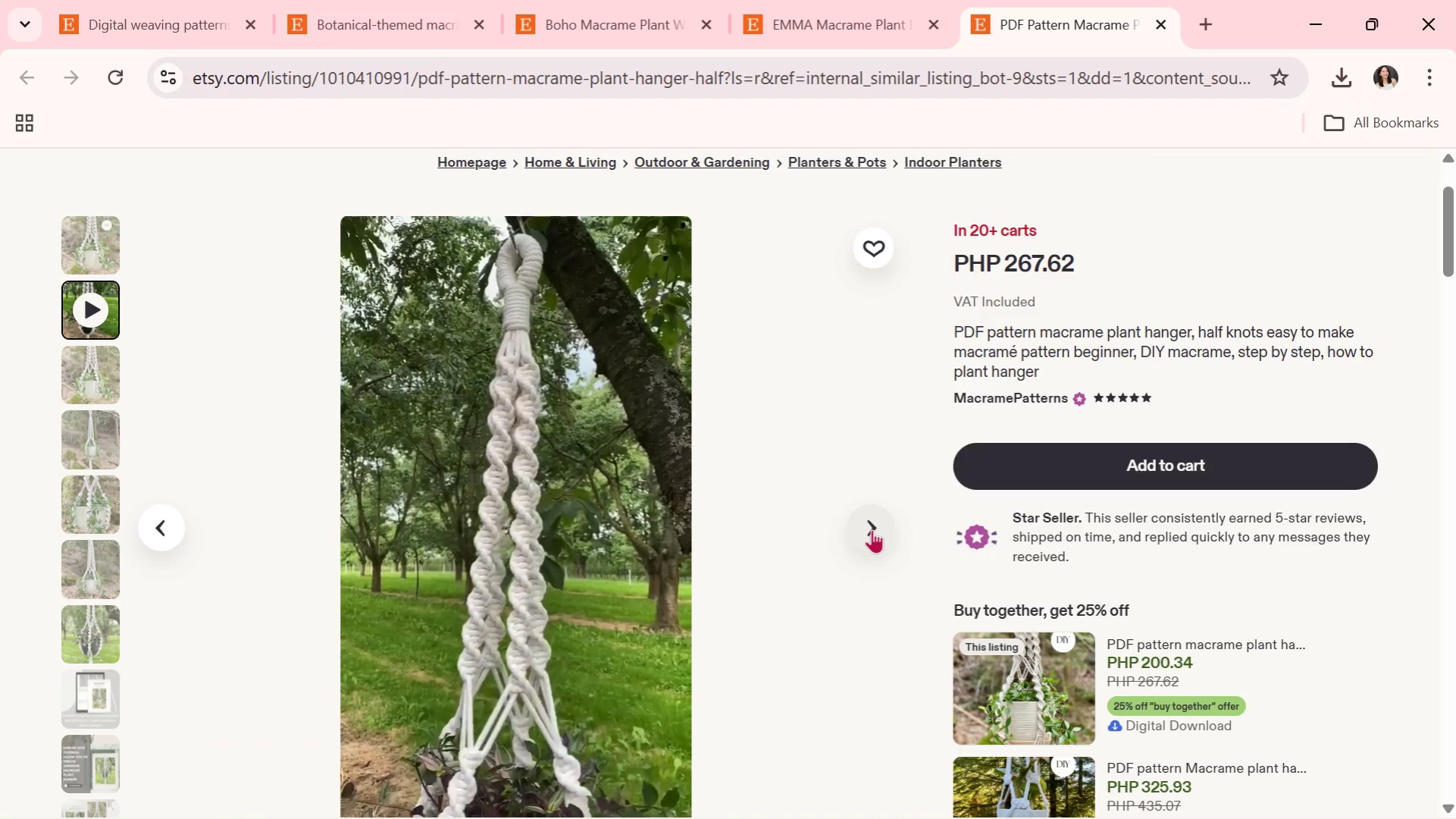 
wait(5.57)
 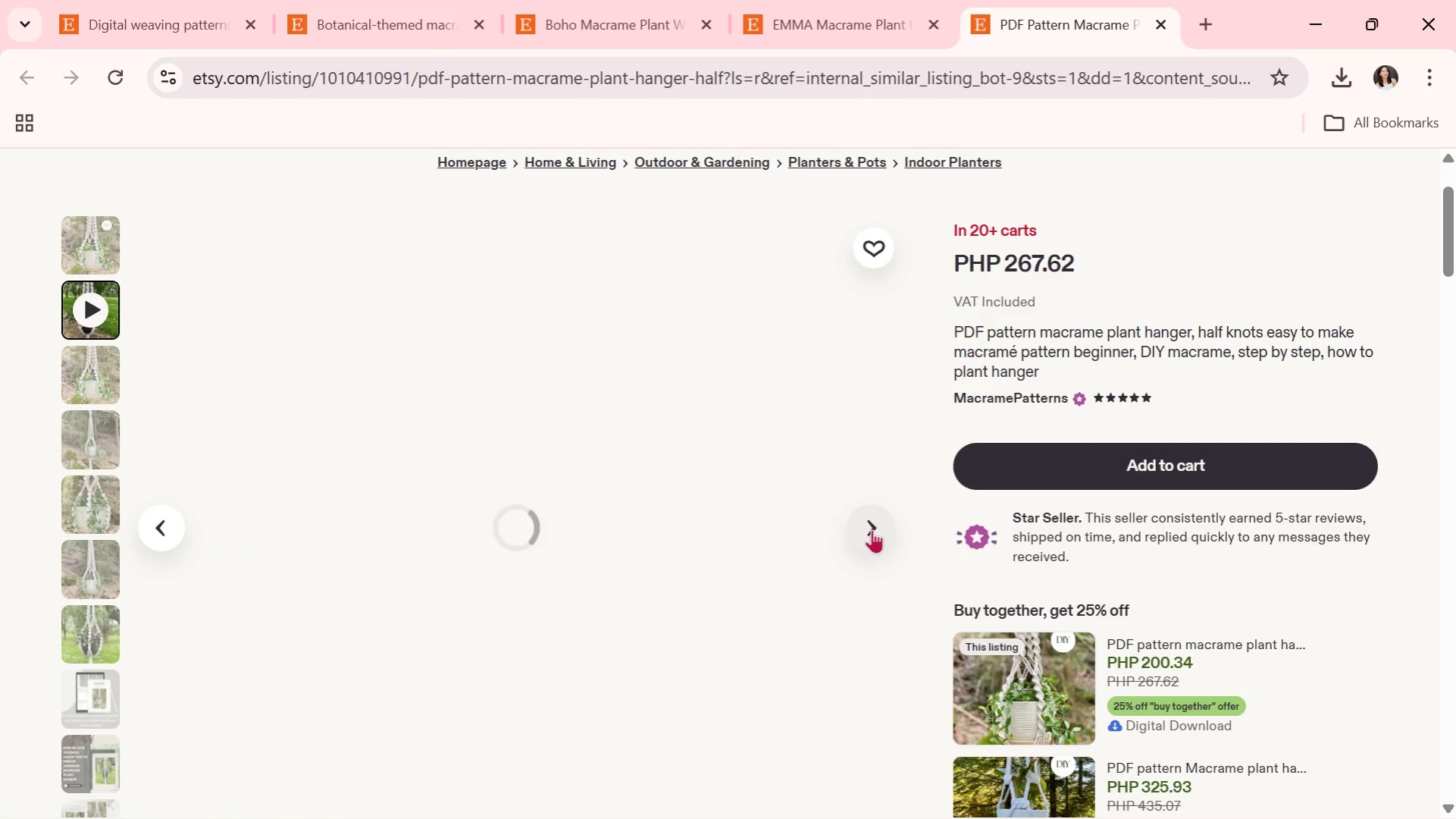 
left_click([872, 529])
 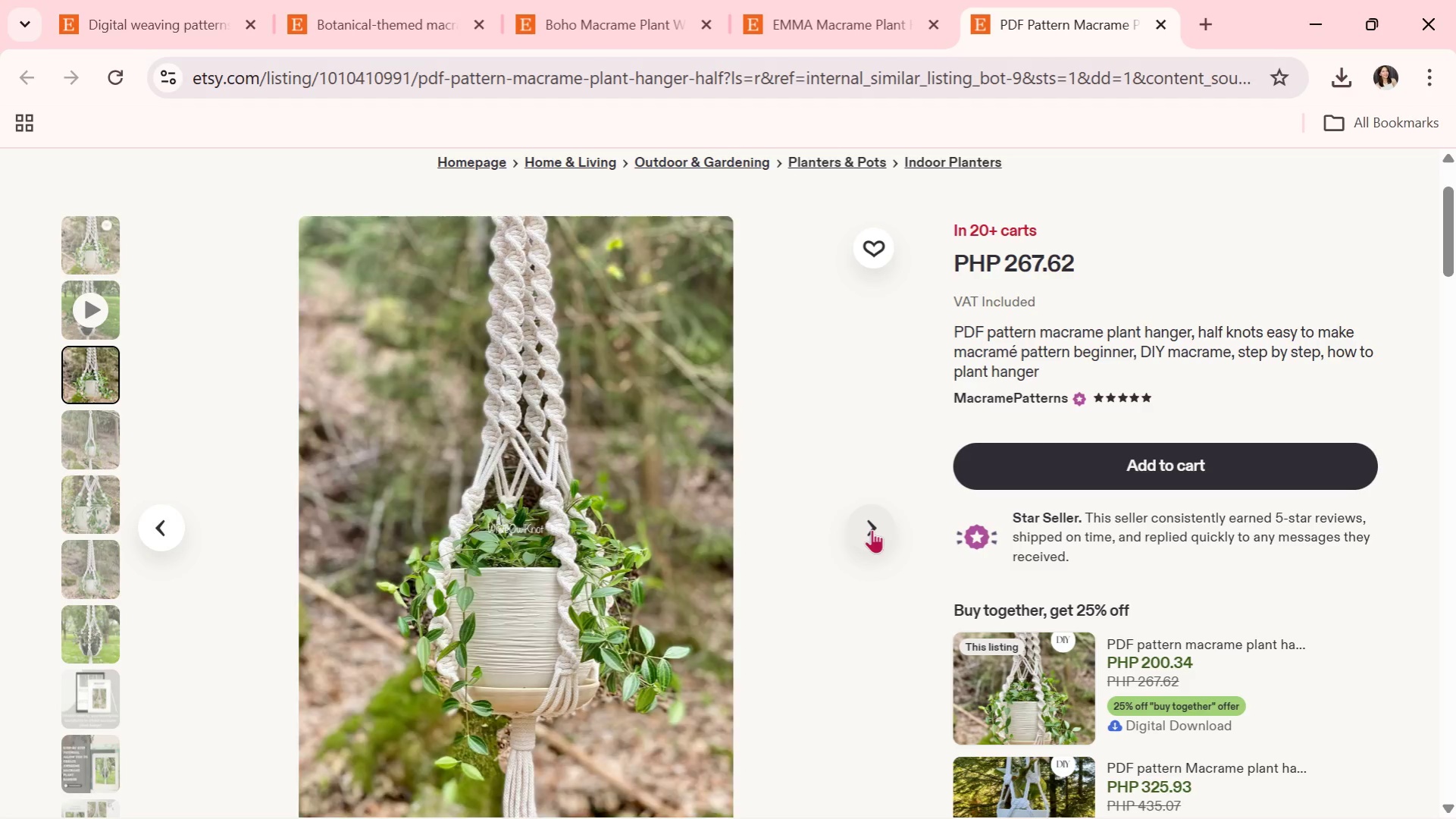 
left_click([872, 529])
 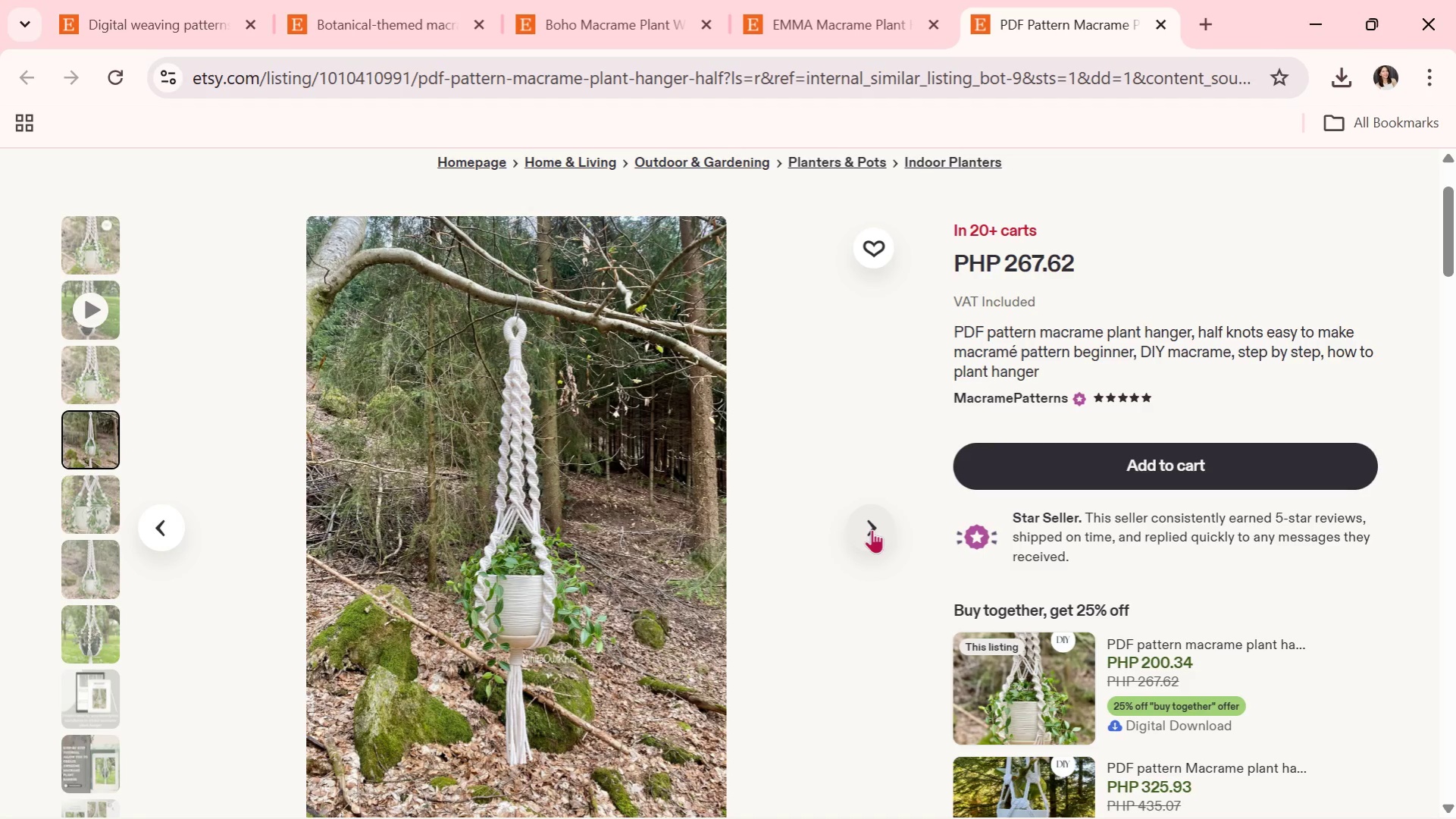 
wait(6.16)
 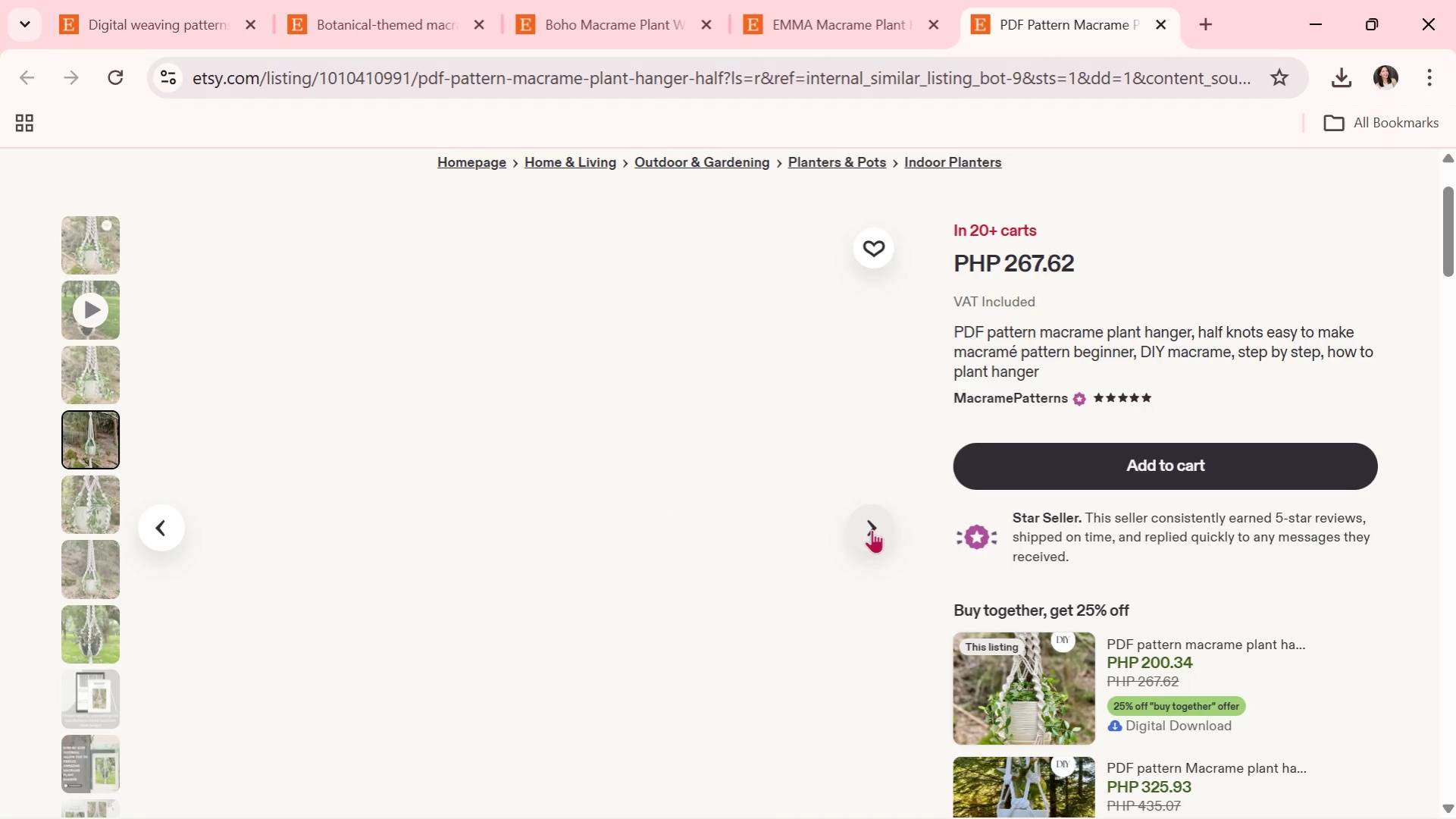 
left_click([872, 529])
 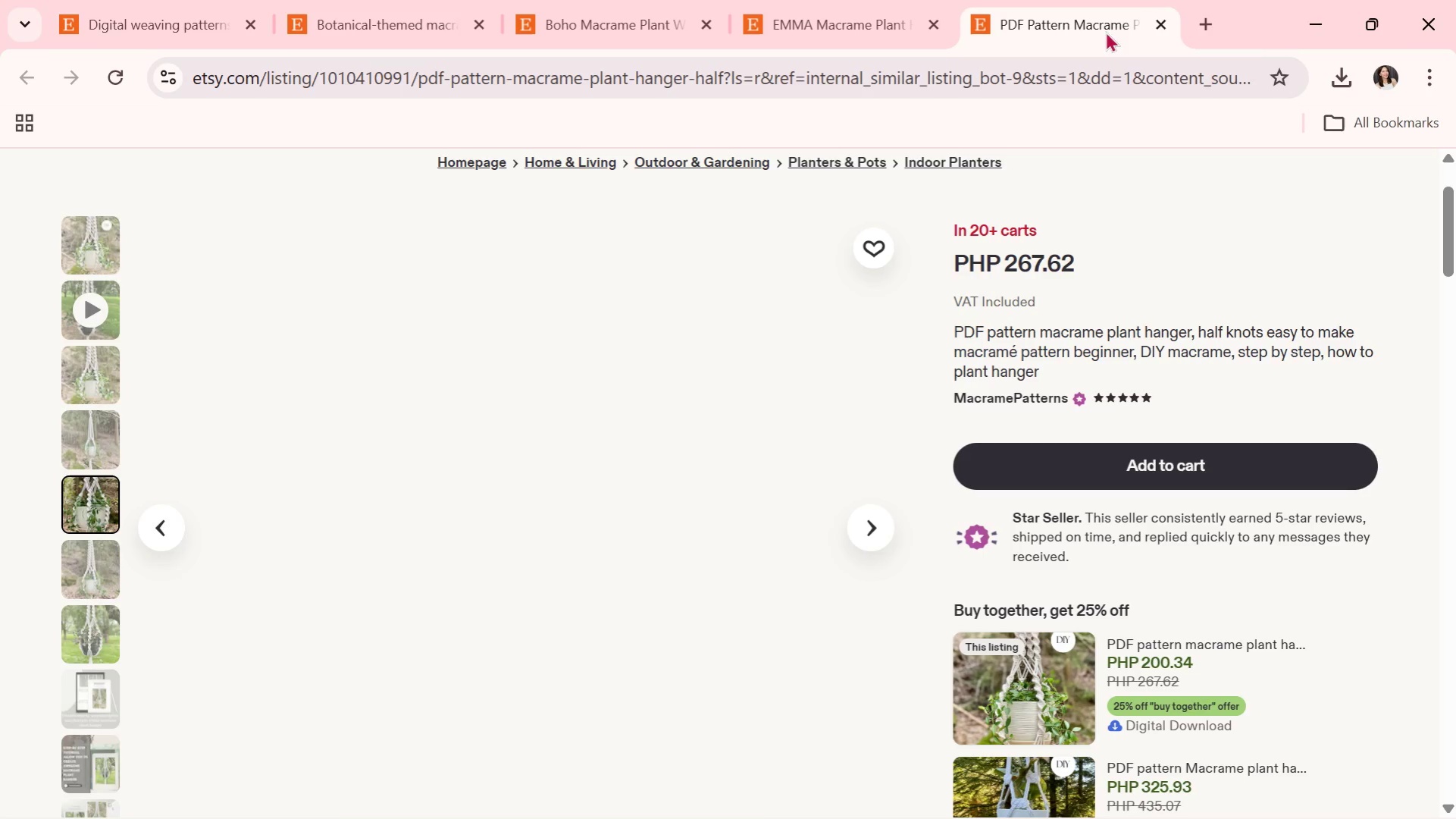 
scroll: coordinate [408, 663], scroll_direction: down, amount: 8.0
 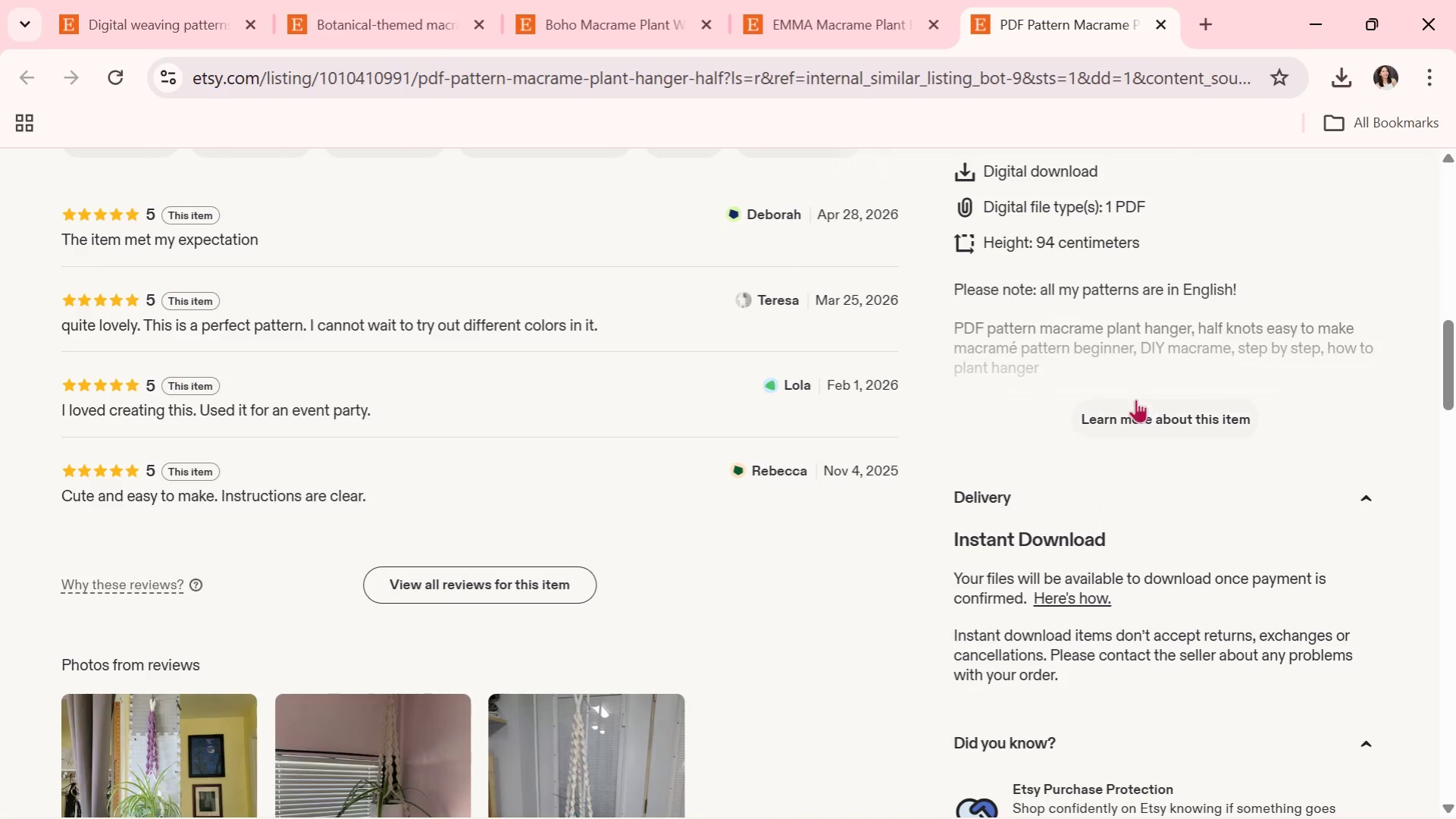 
left_click([1160, 416])
 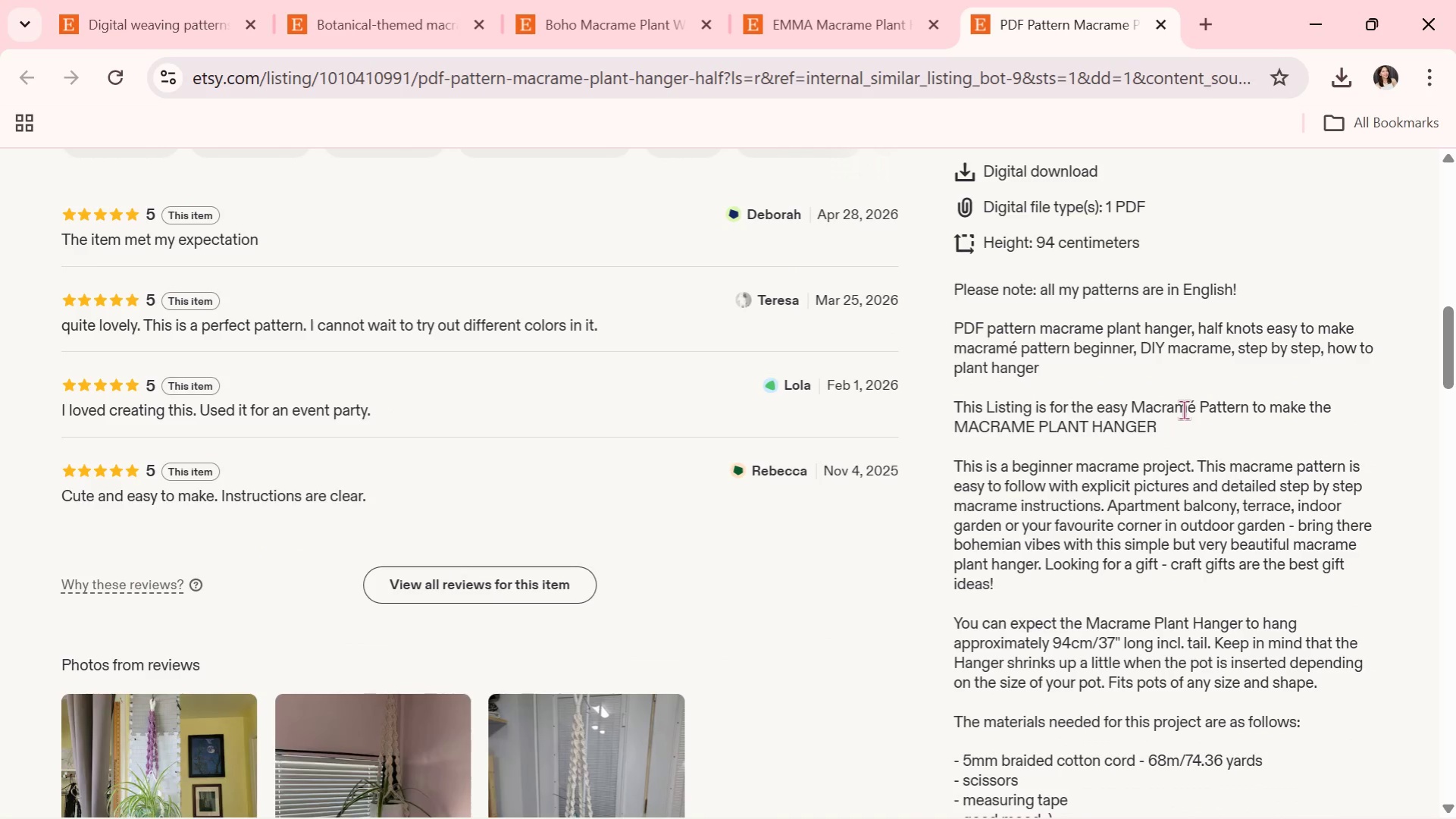 
wait(6.28)
 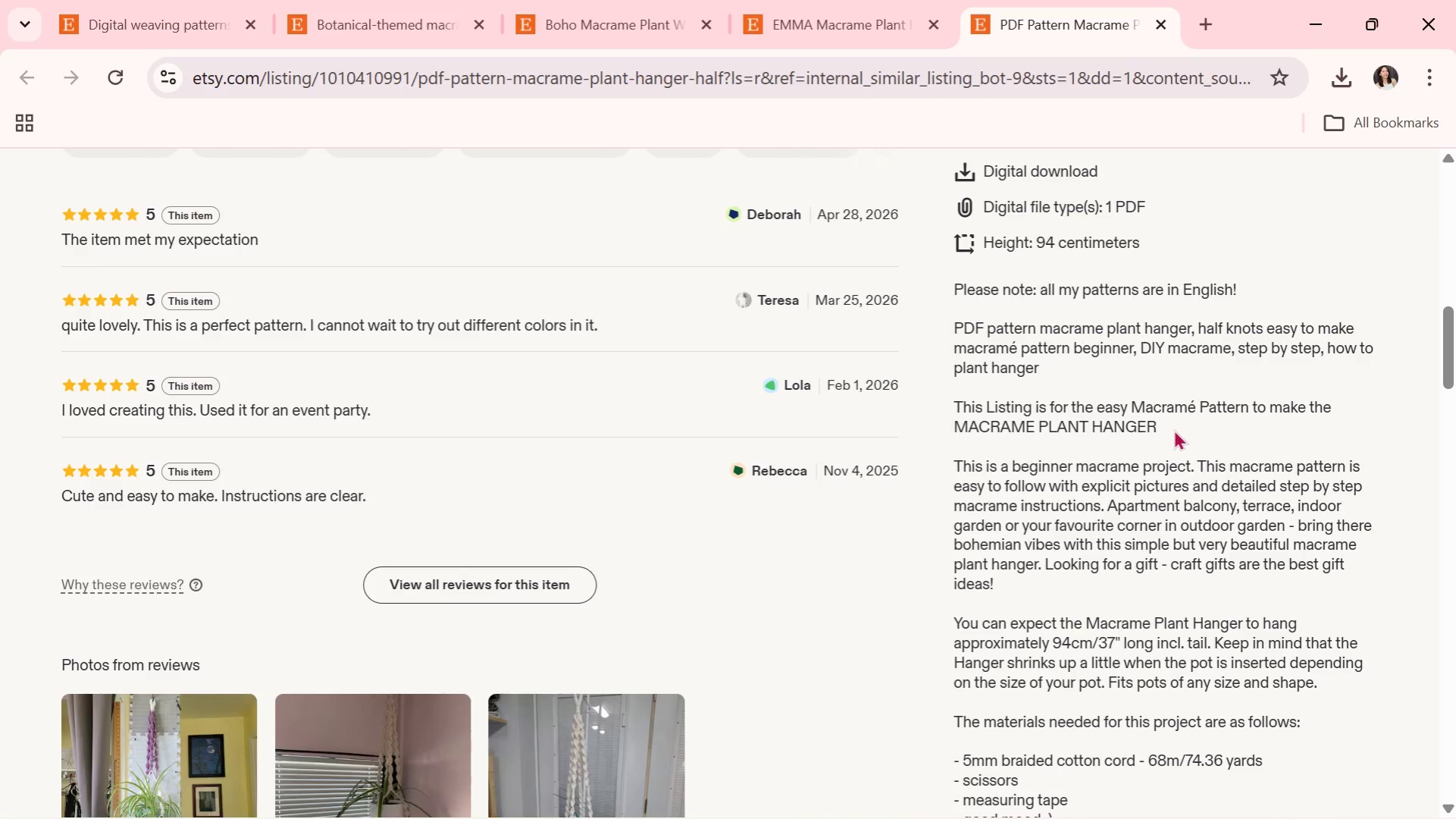 
scroll: coordinate [1101, 503], scroll_direction: down, amount: 2.0
 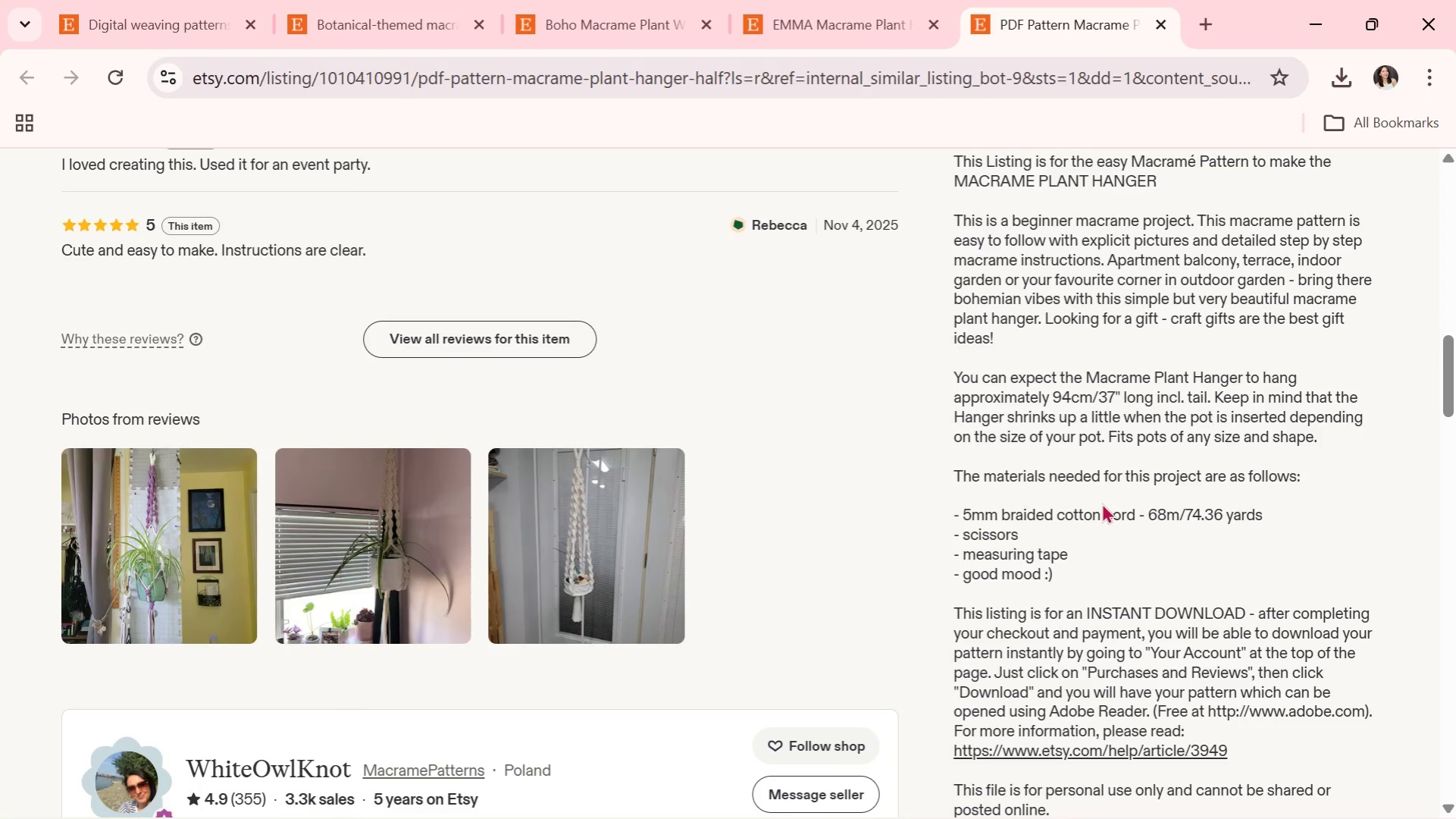 
wait(5.33)
 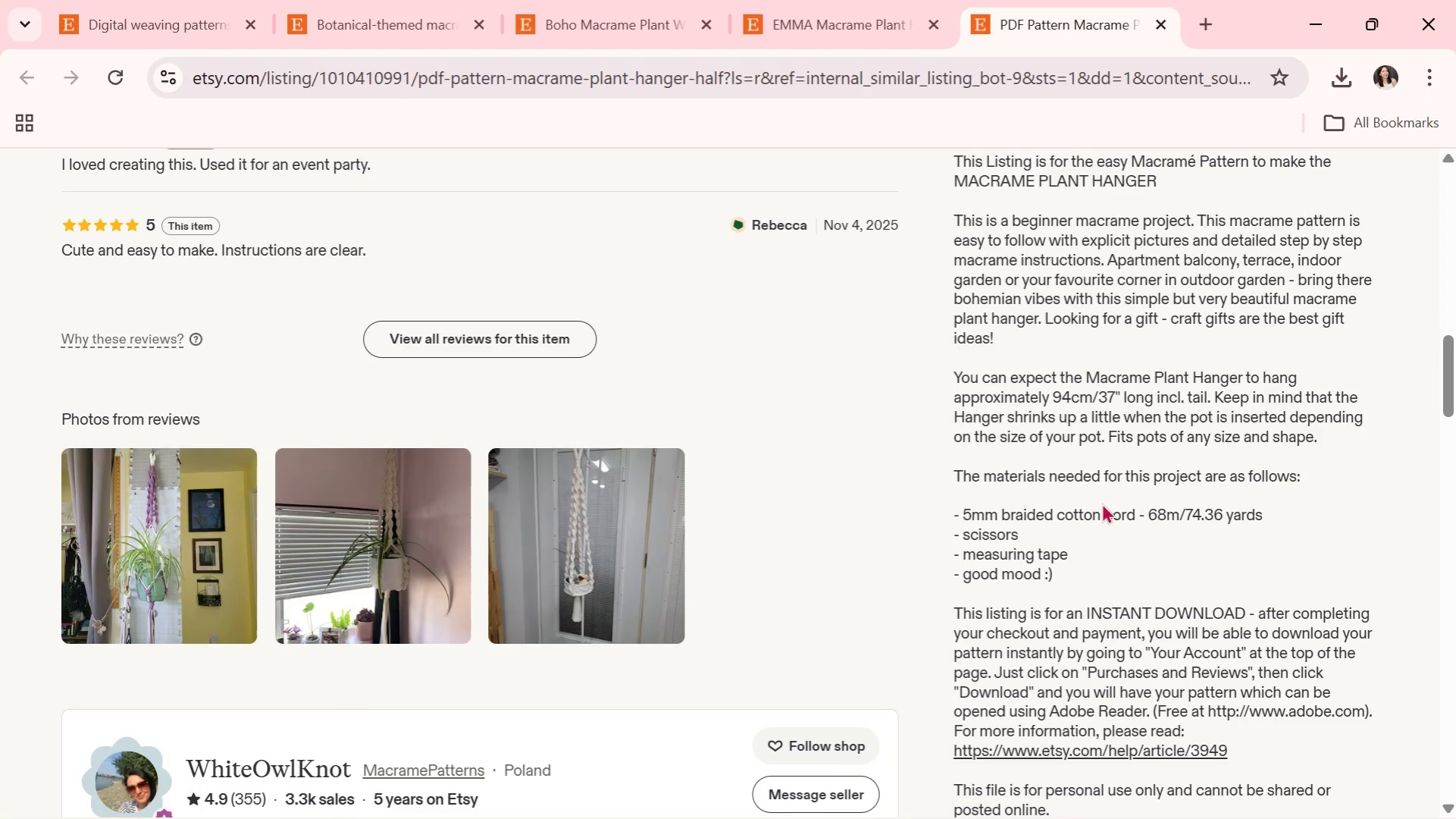 
scroll: coordinate [1101, 503], scroll_direction: down, amount: 1.0
 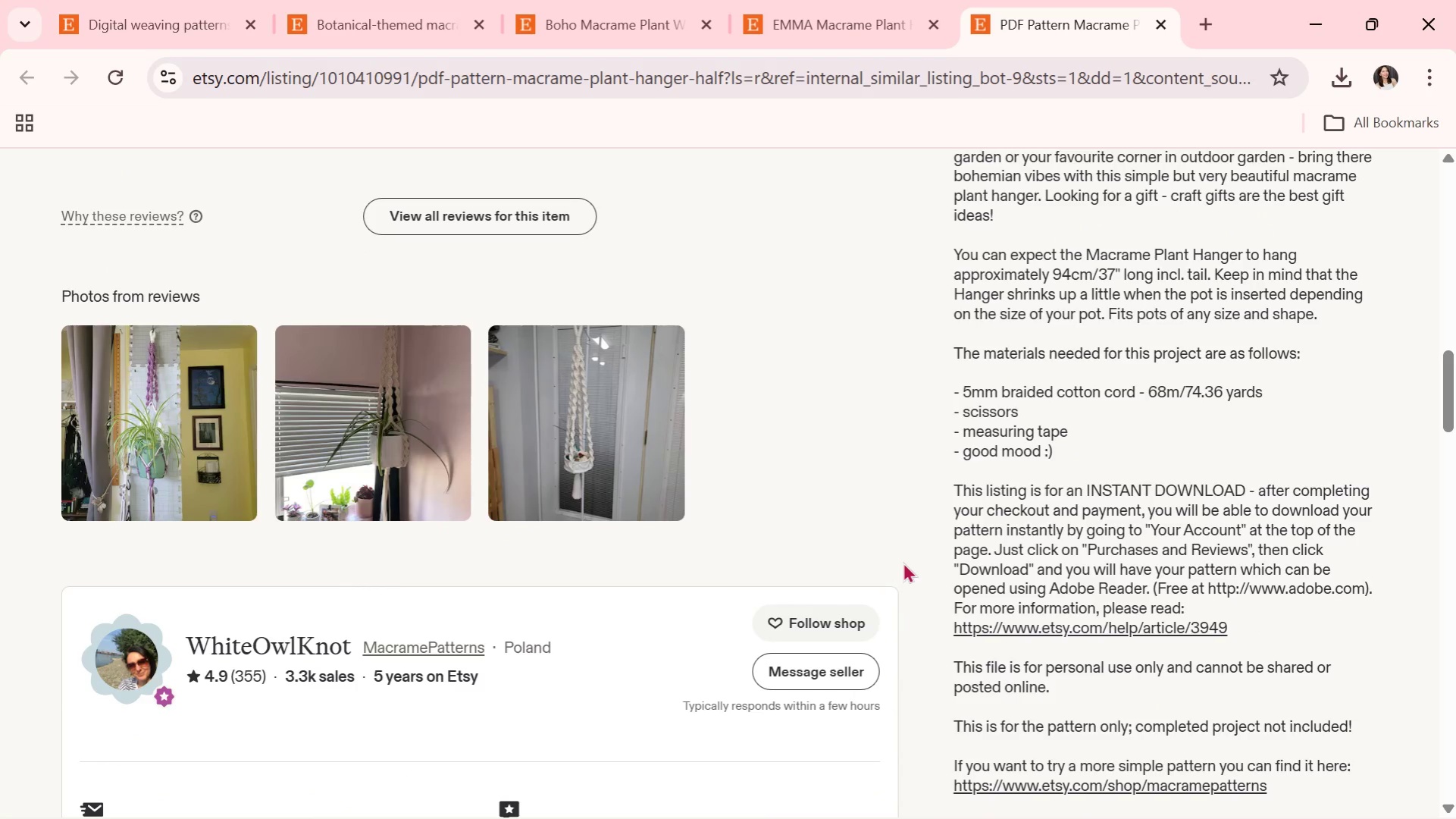 
scroll: coordinate [903, 562], scroll_direction: up, amount: 2.0
 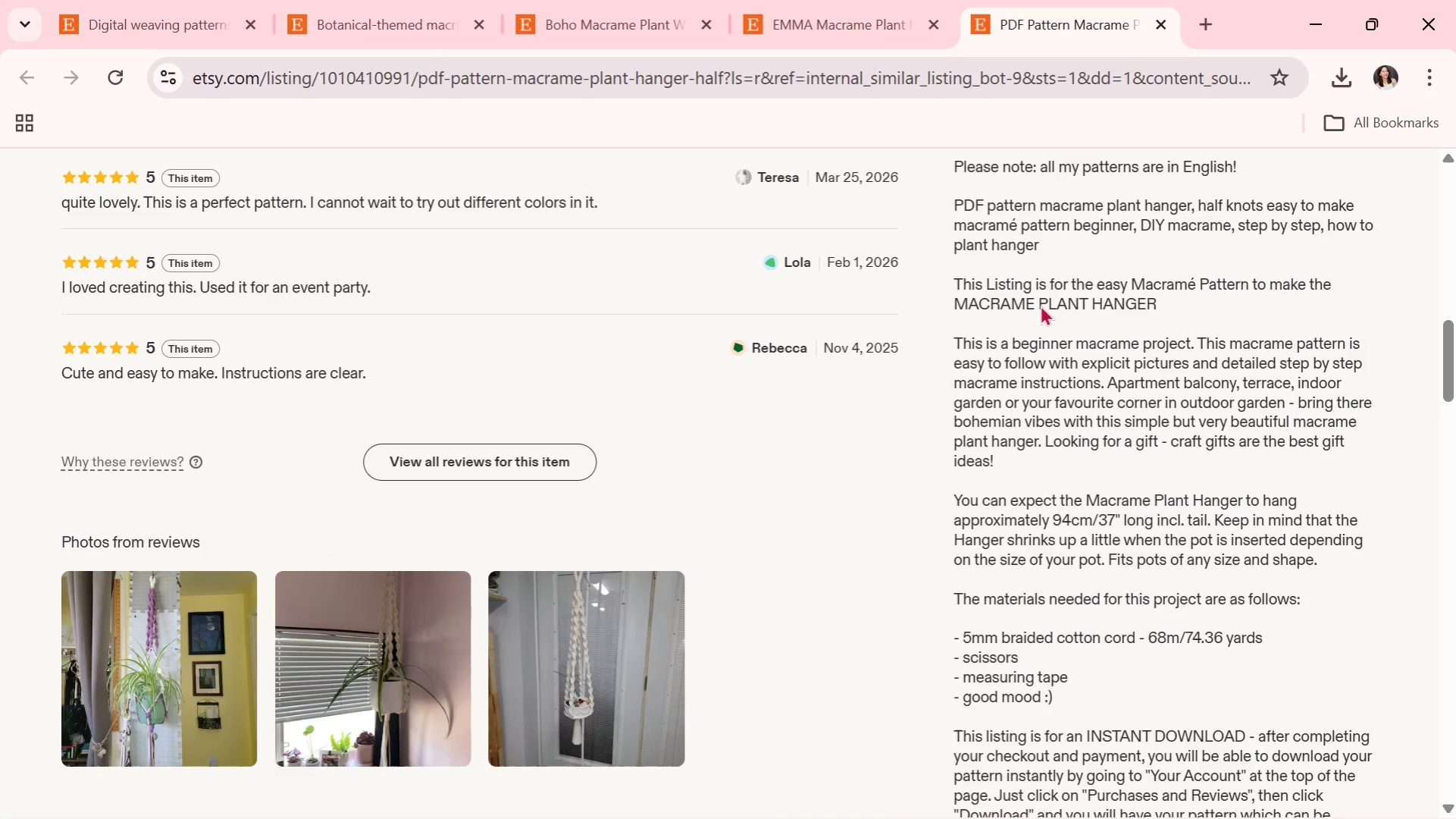 
scroll: coordinate [283, 488], scroll_direction: down, amount: 13.0
 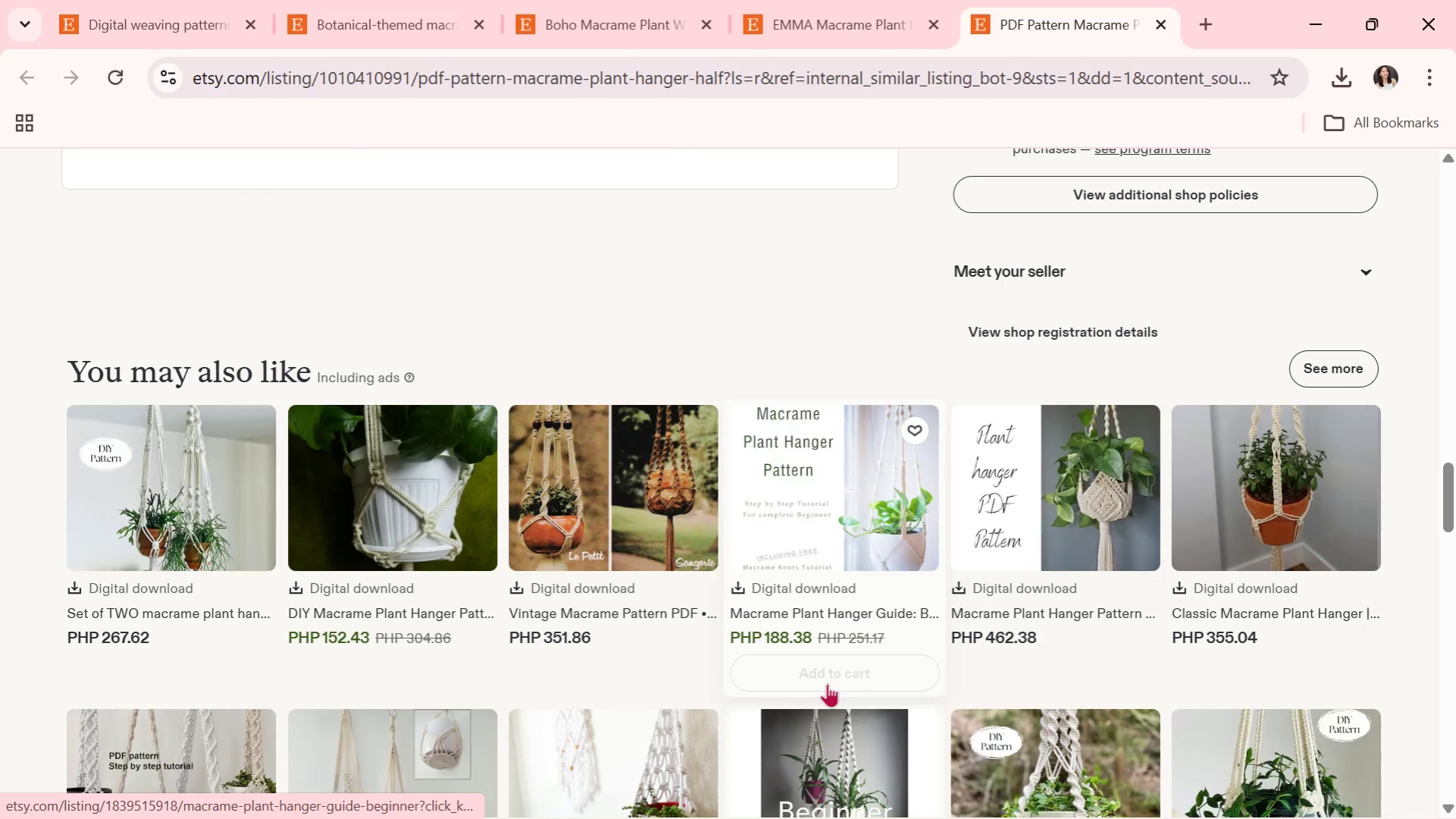 
left_click([1052, 507])
 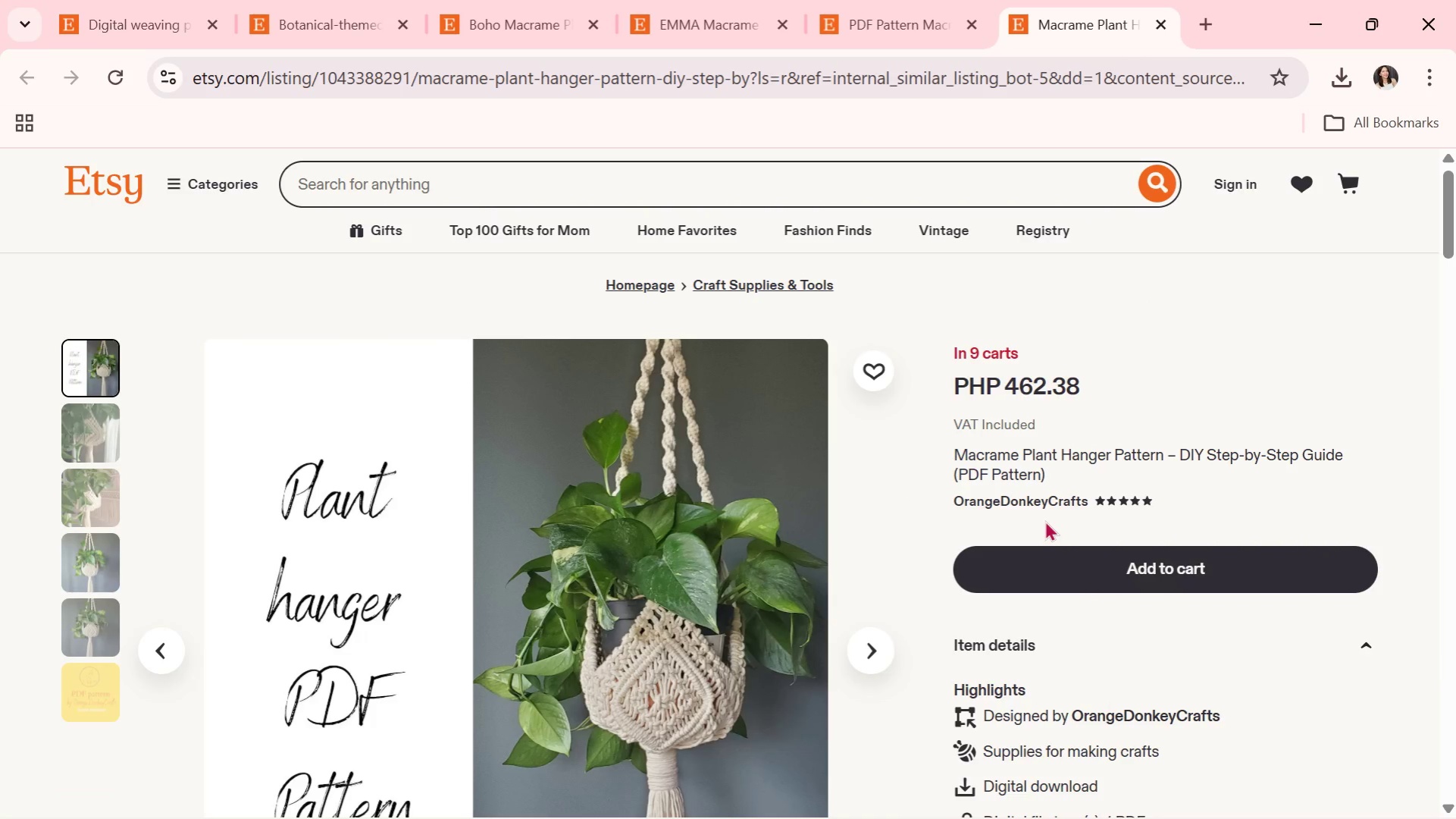 
wait(23.33)
 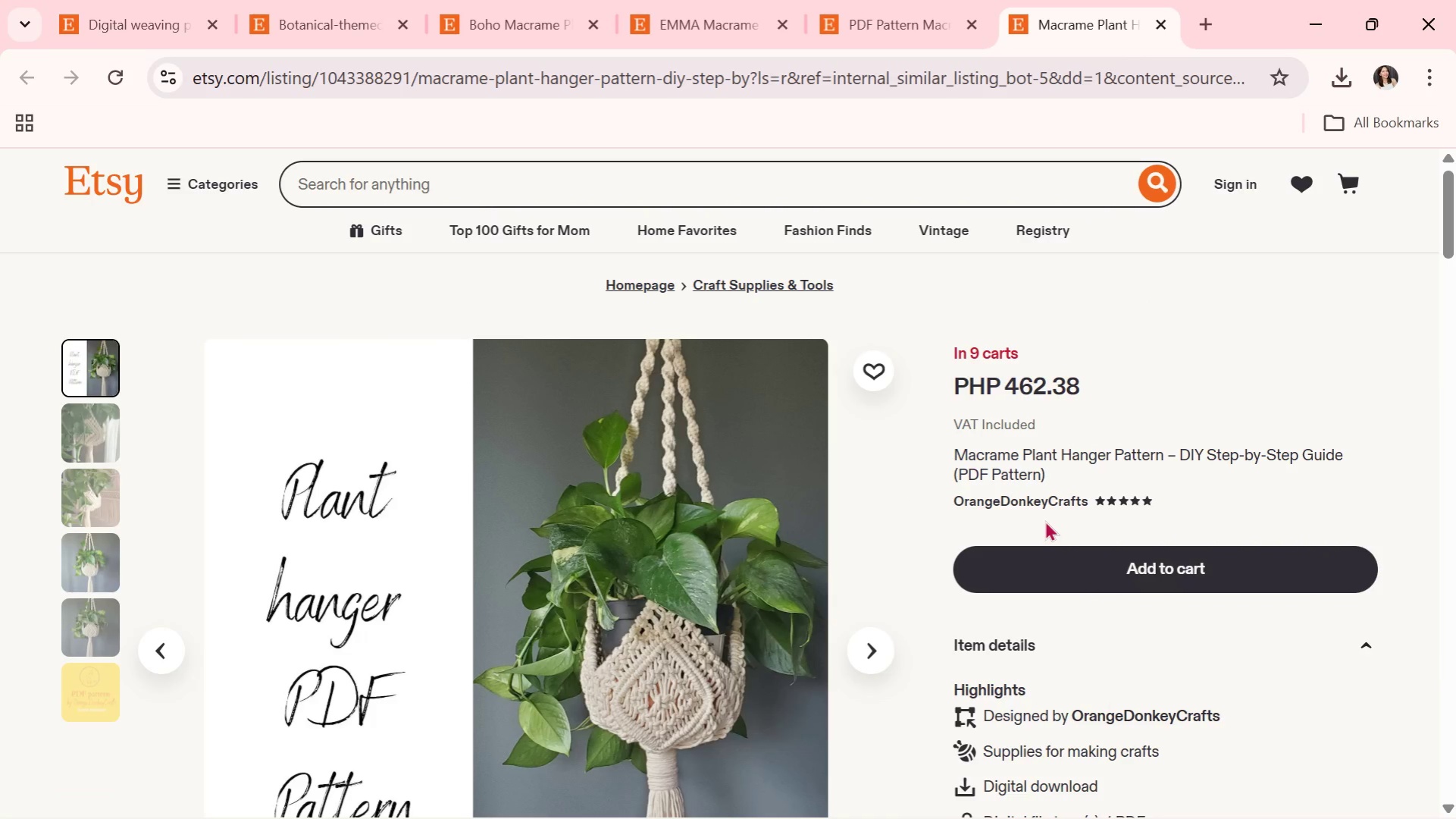 
scroll: coordinate [1042, 517], scroll_direction: down, amount: 1.0
 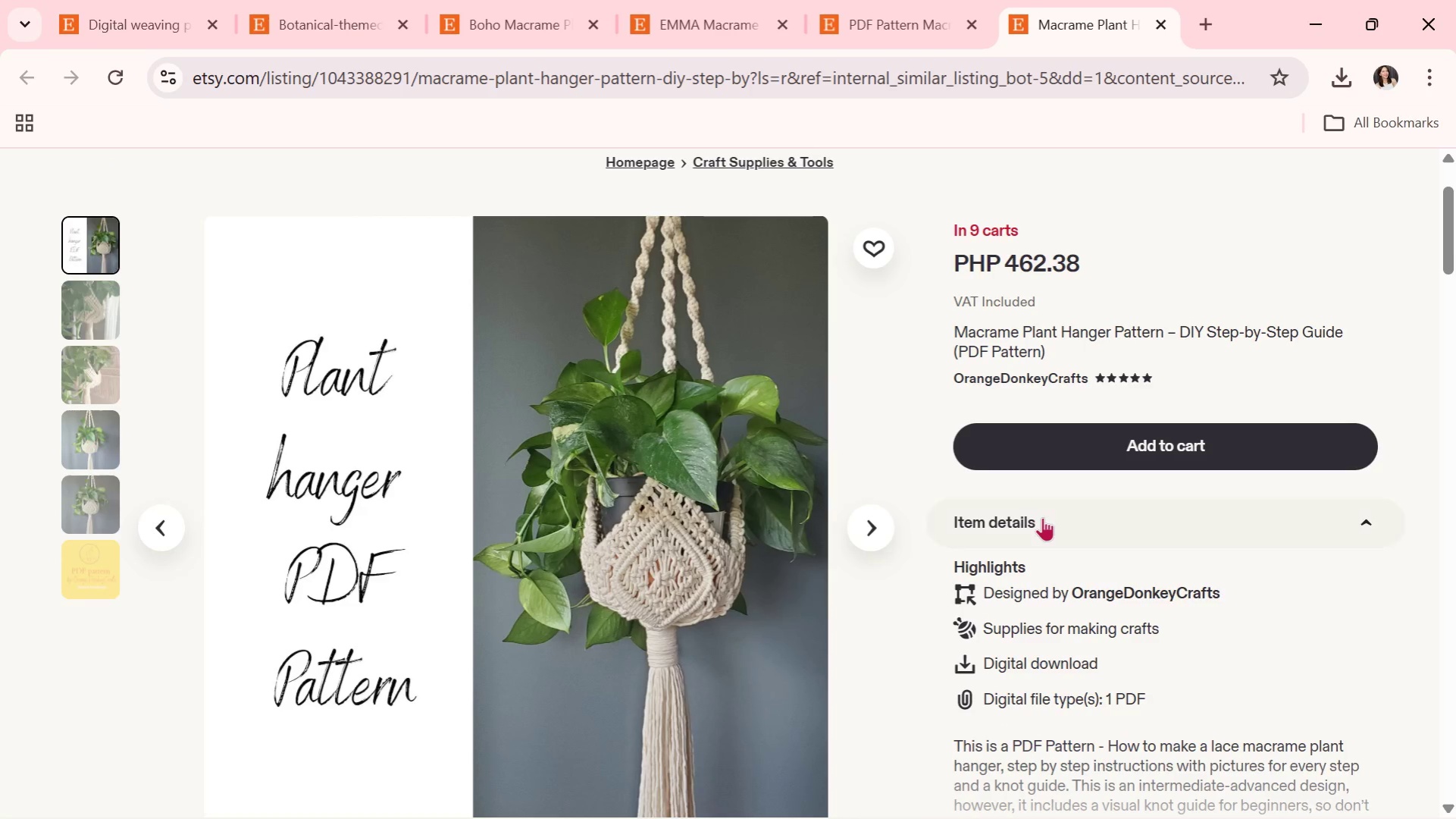 
scroll: coordinate [1042, 517], scroll_direction: none, amount: 0.0
 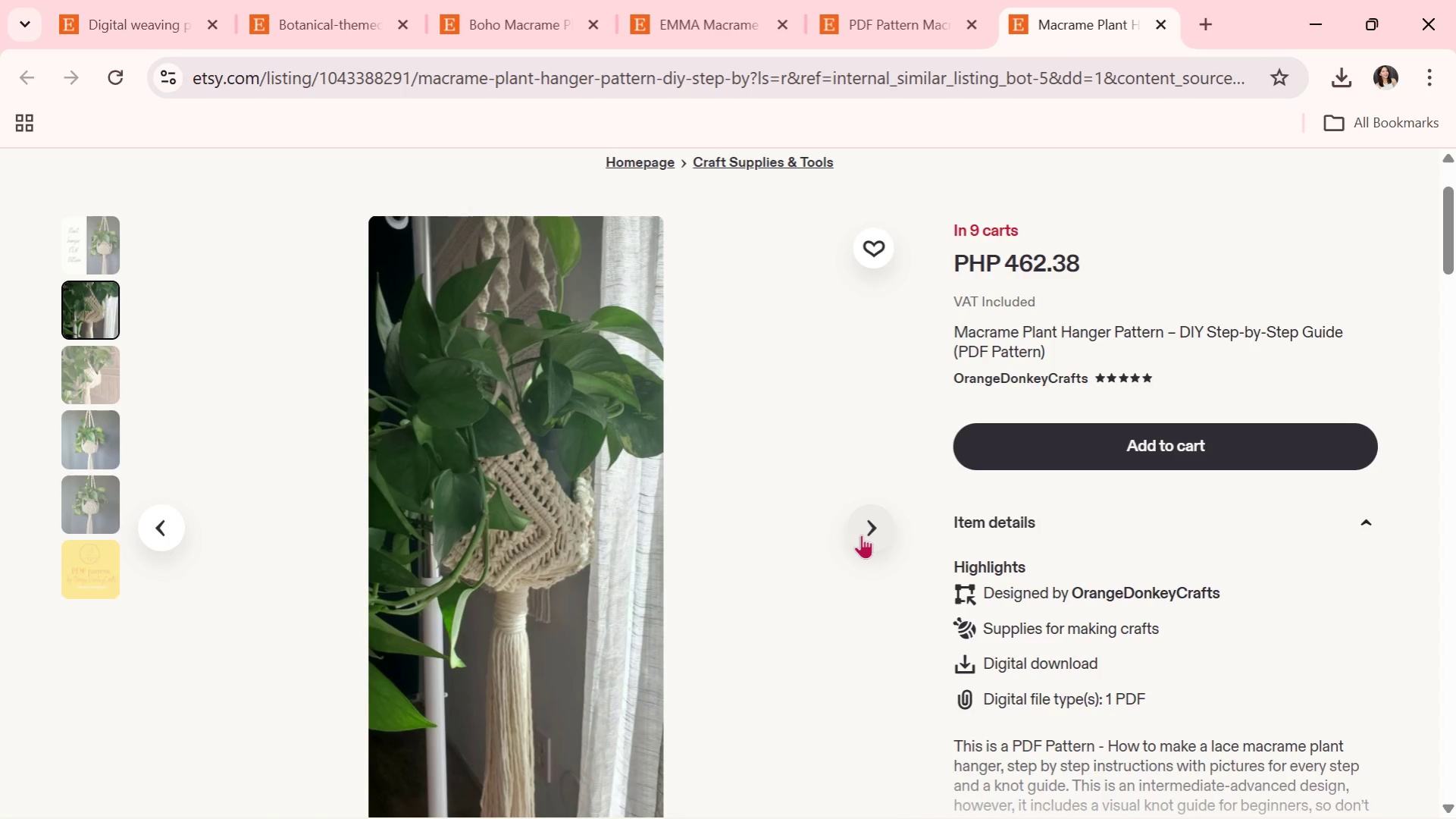 
wait(22.55)
 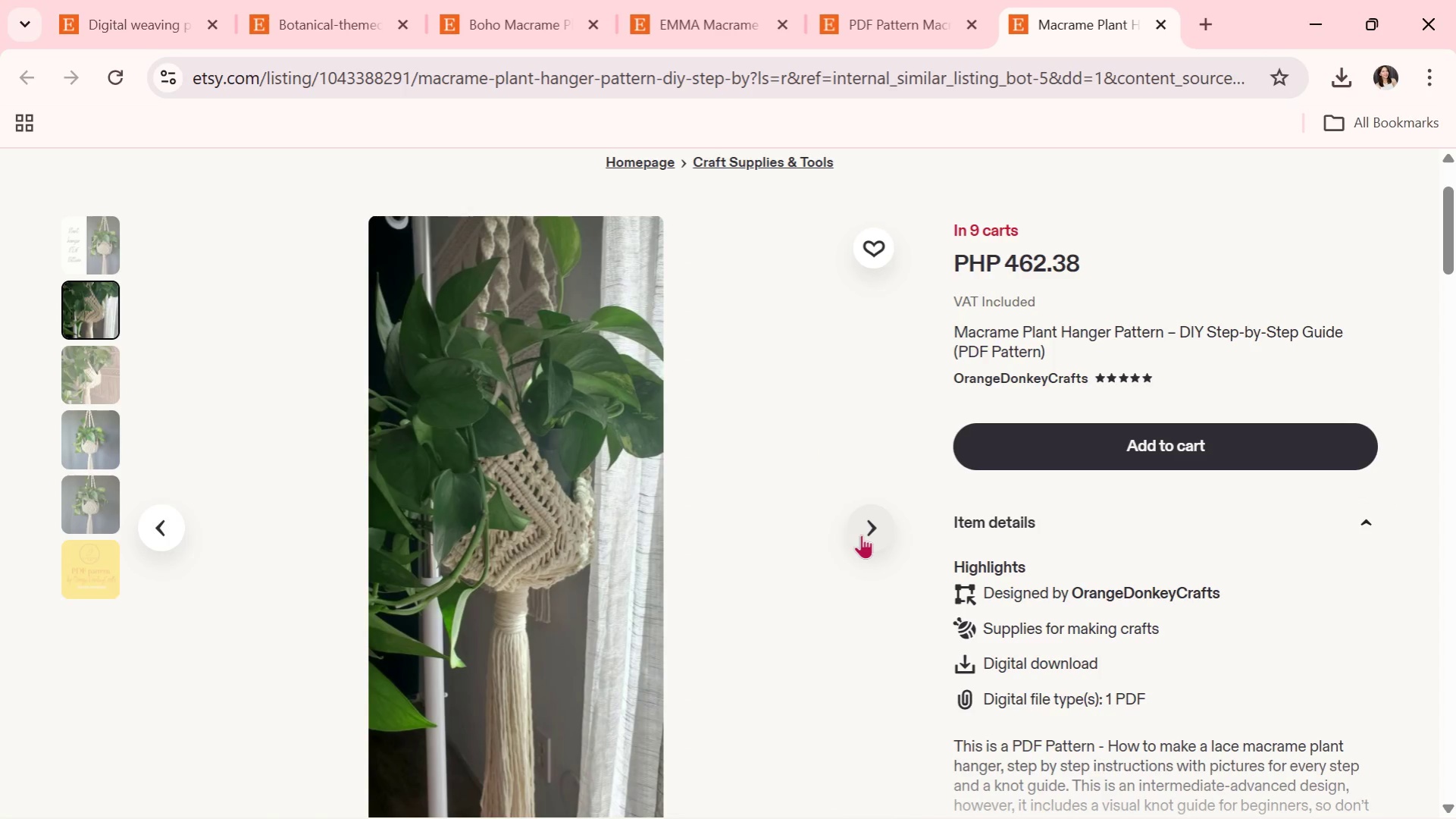 
left_click([861, 535])
 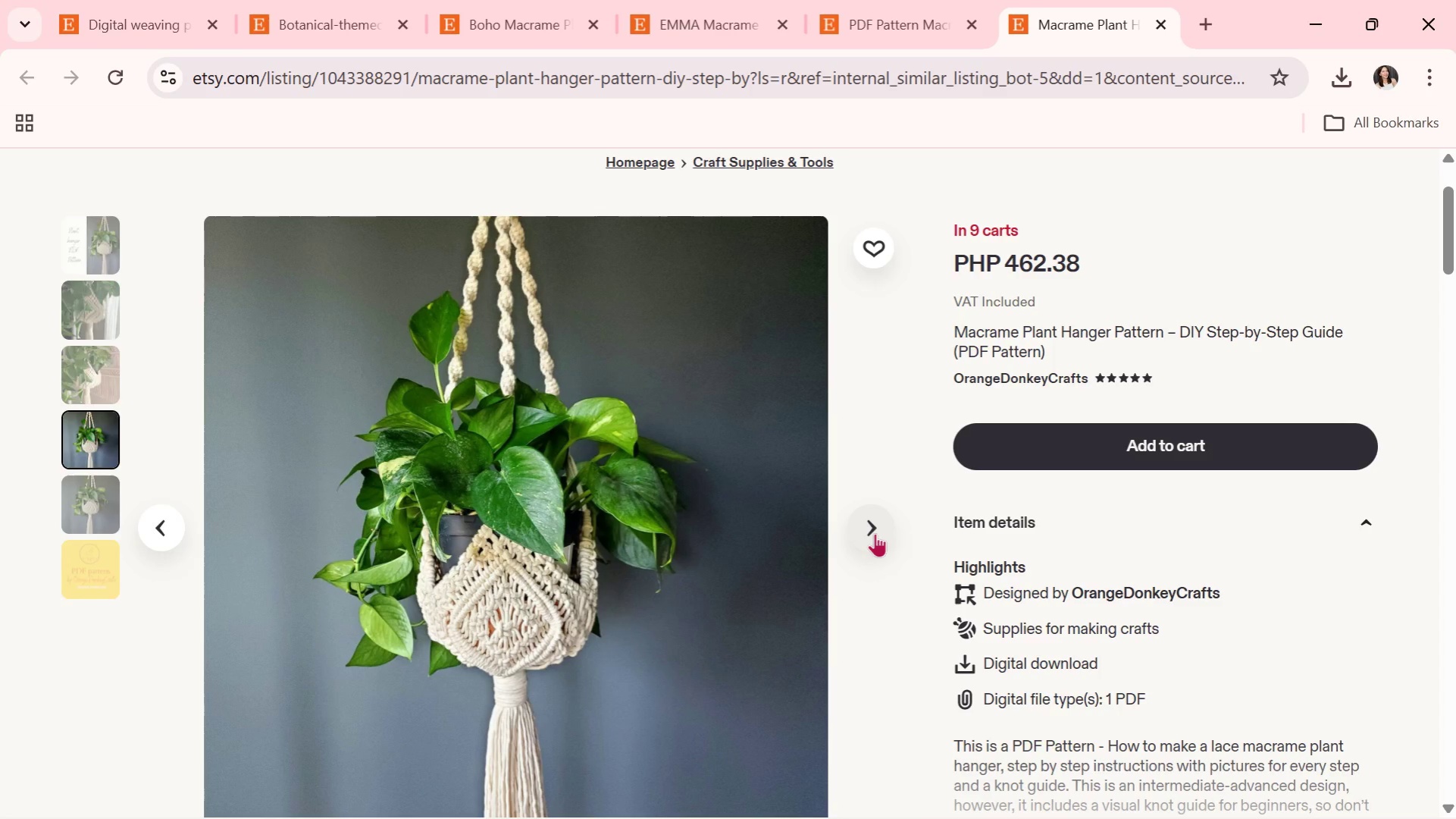 
wait(16.3)
 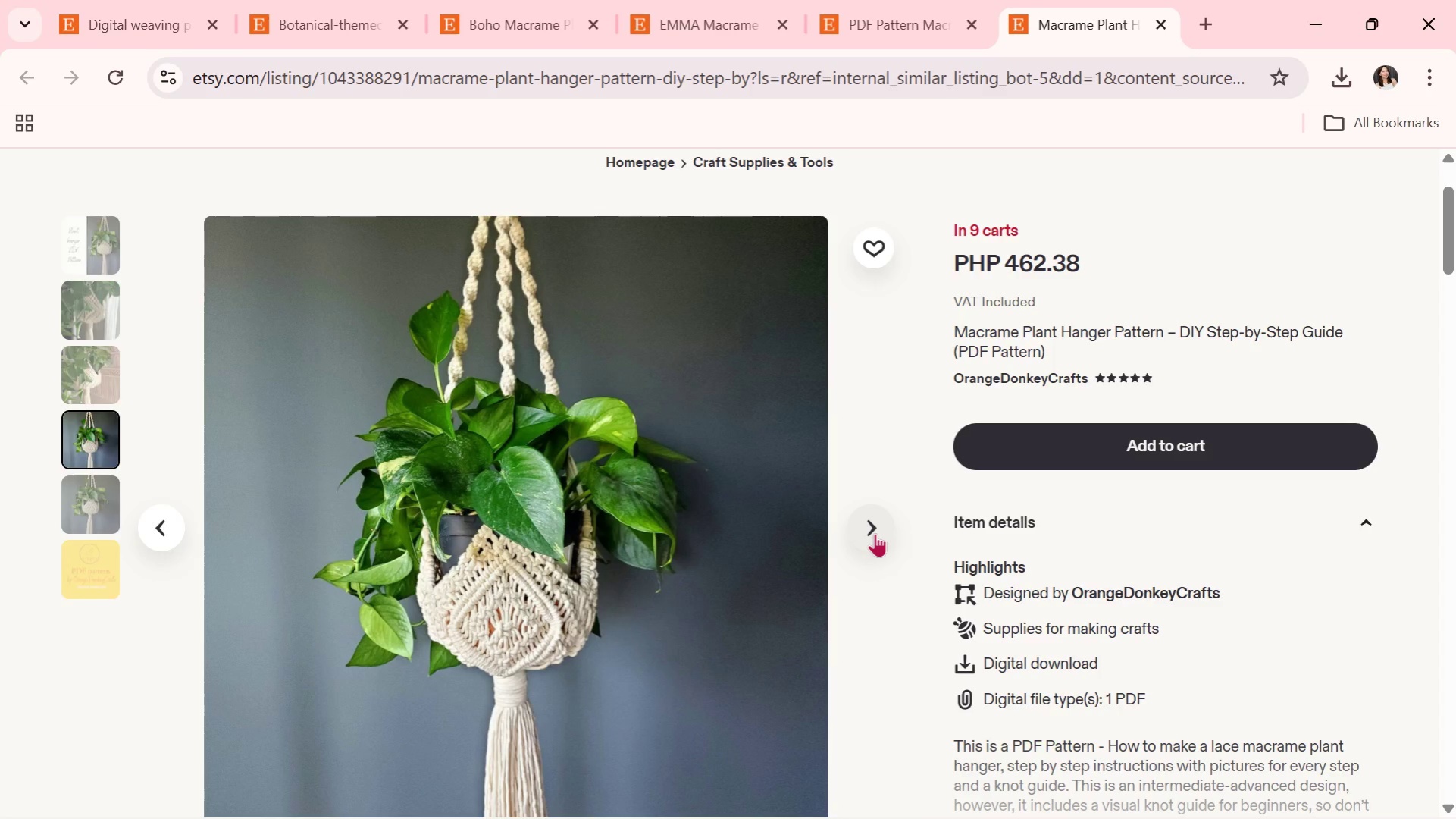 
left_click([875, 533])
 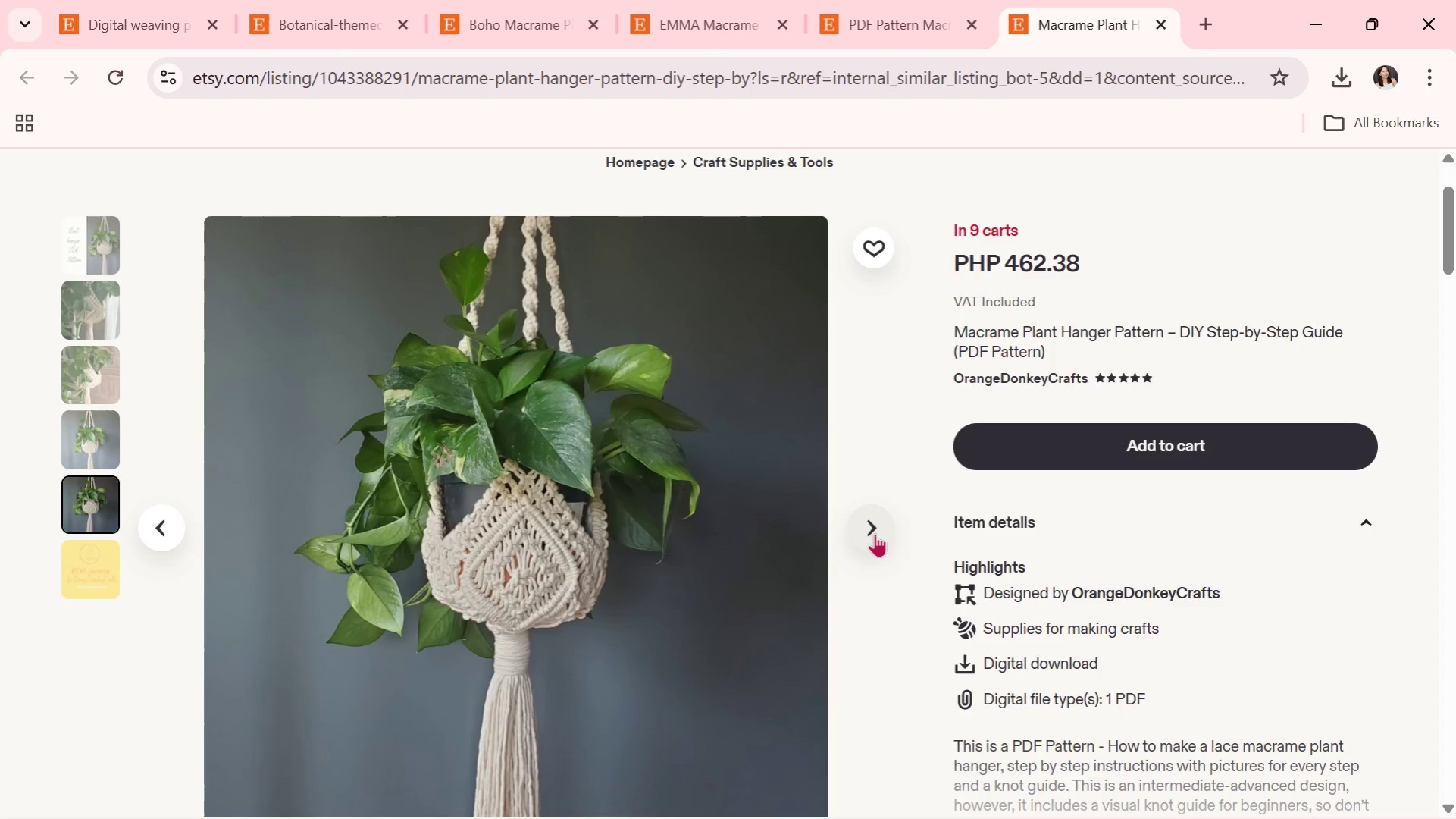 
wait(14.86)
 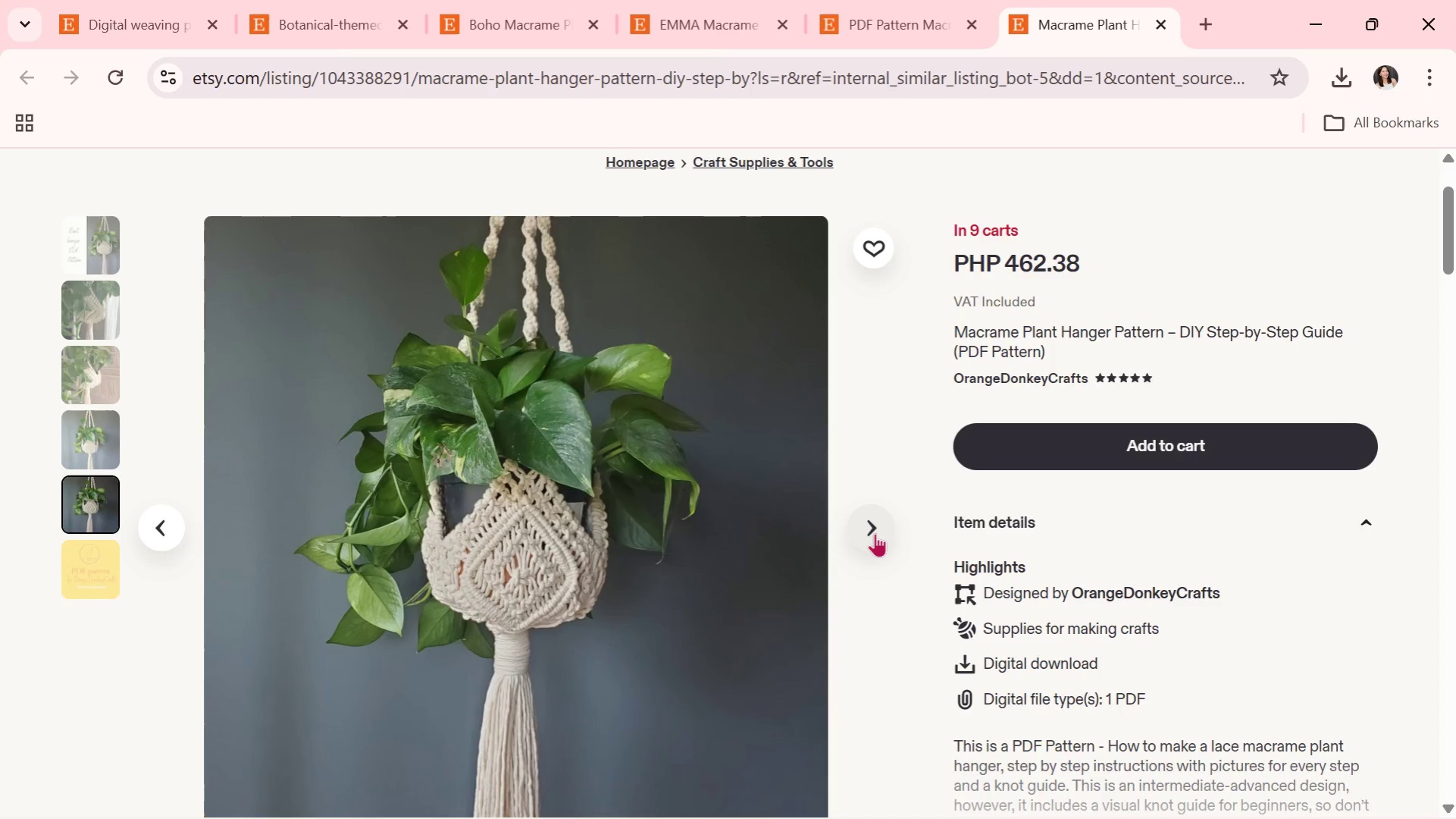 
left_click([869, 538])
 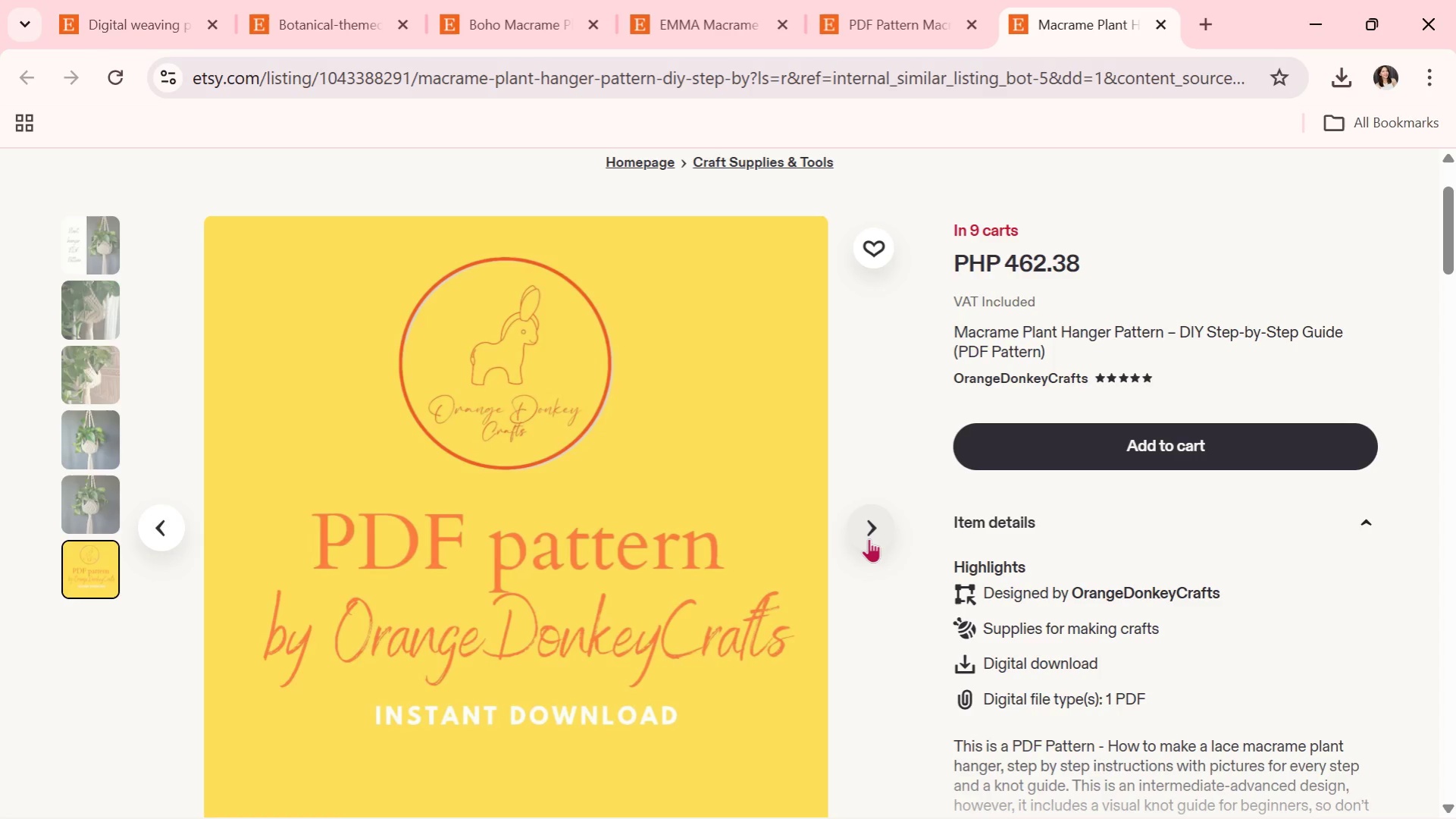 
left_click([869, 538])
 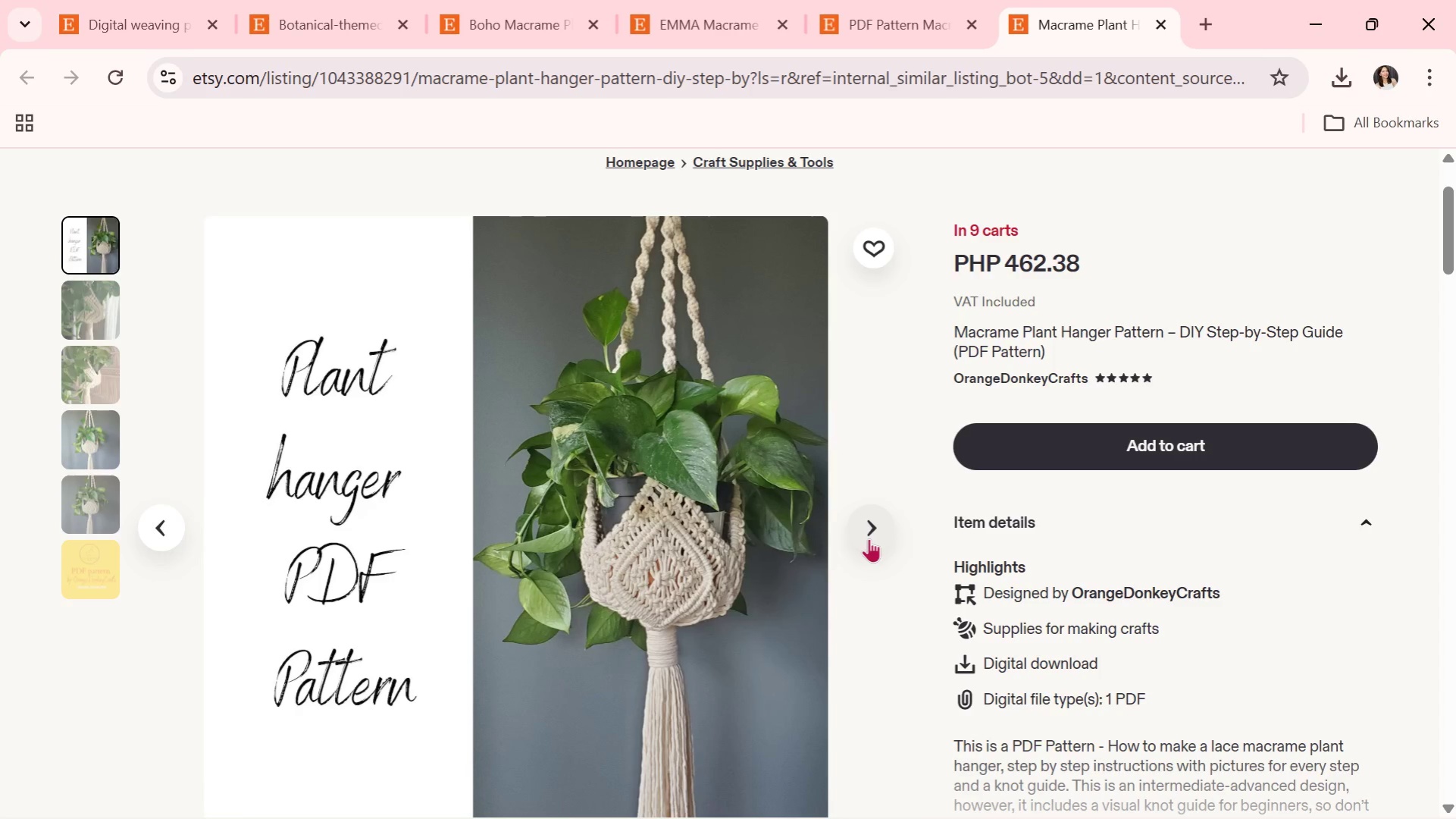 
wait(8.78)
 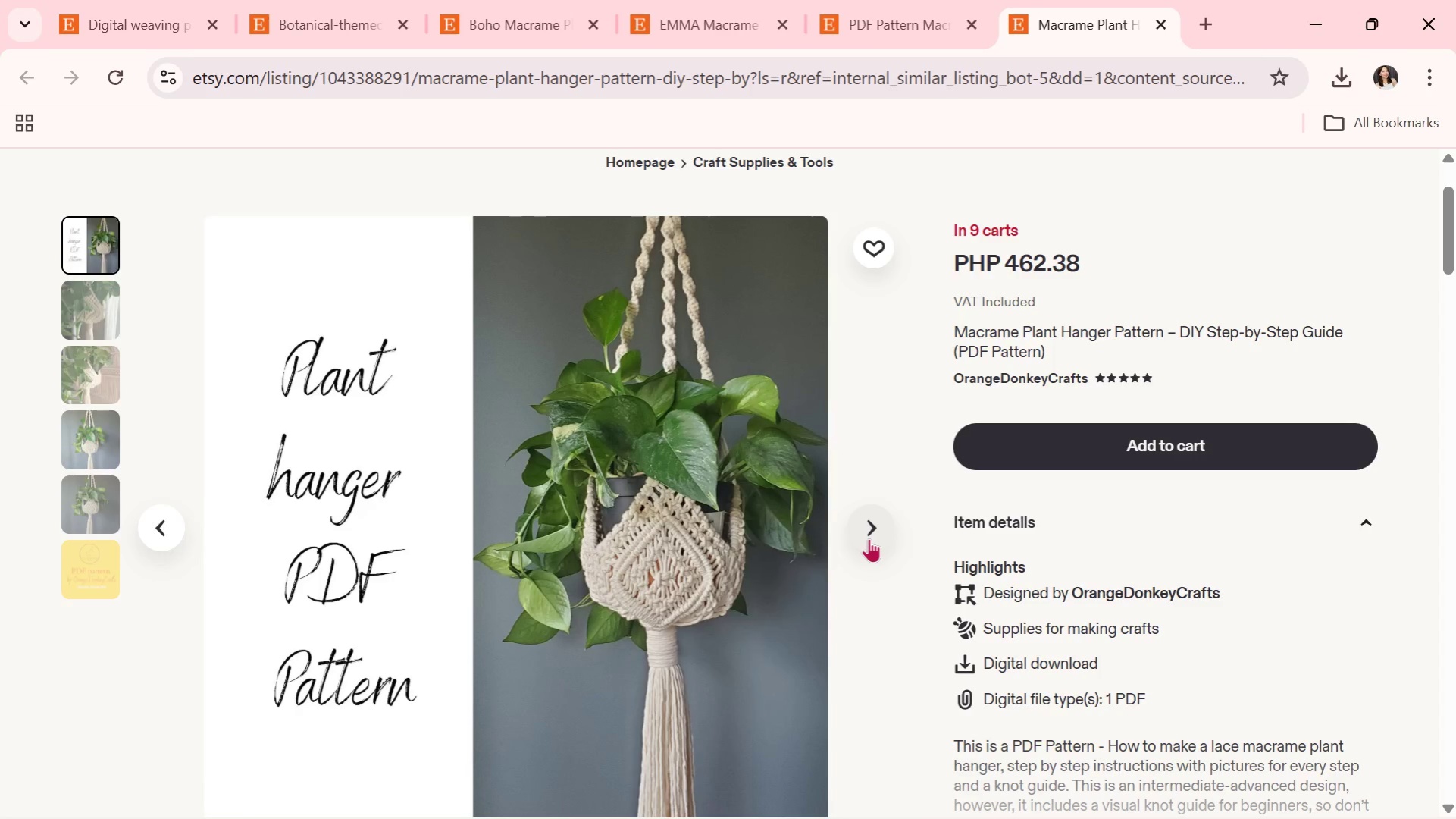 
left_click([869, 538])
 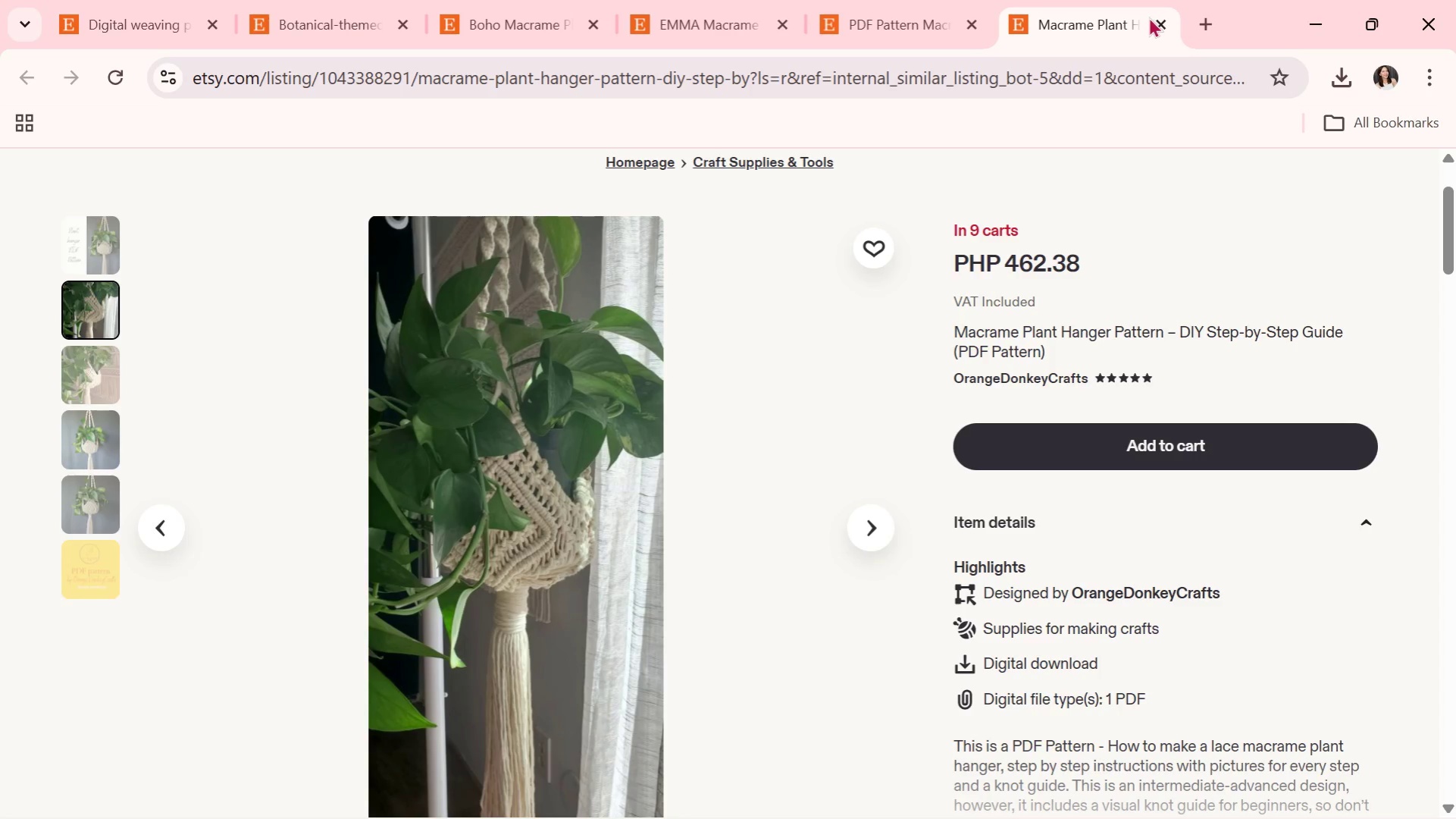 
left_click([1161, 16])
 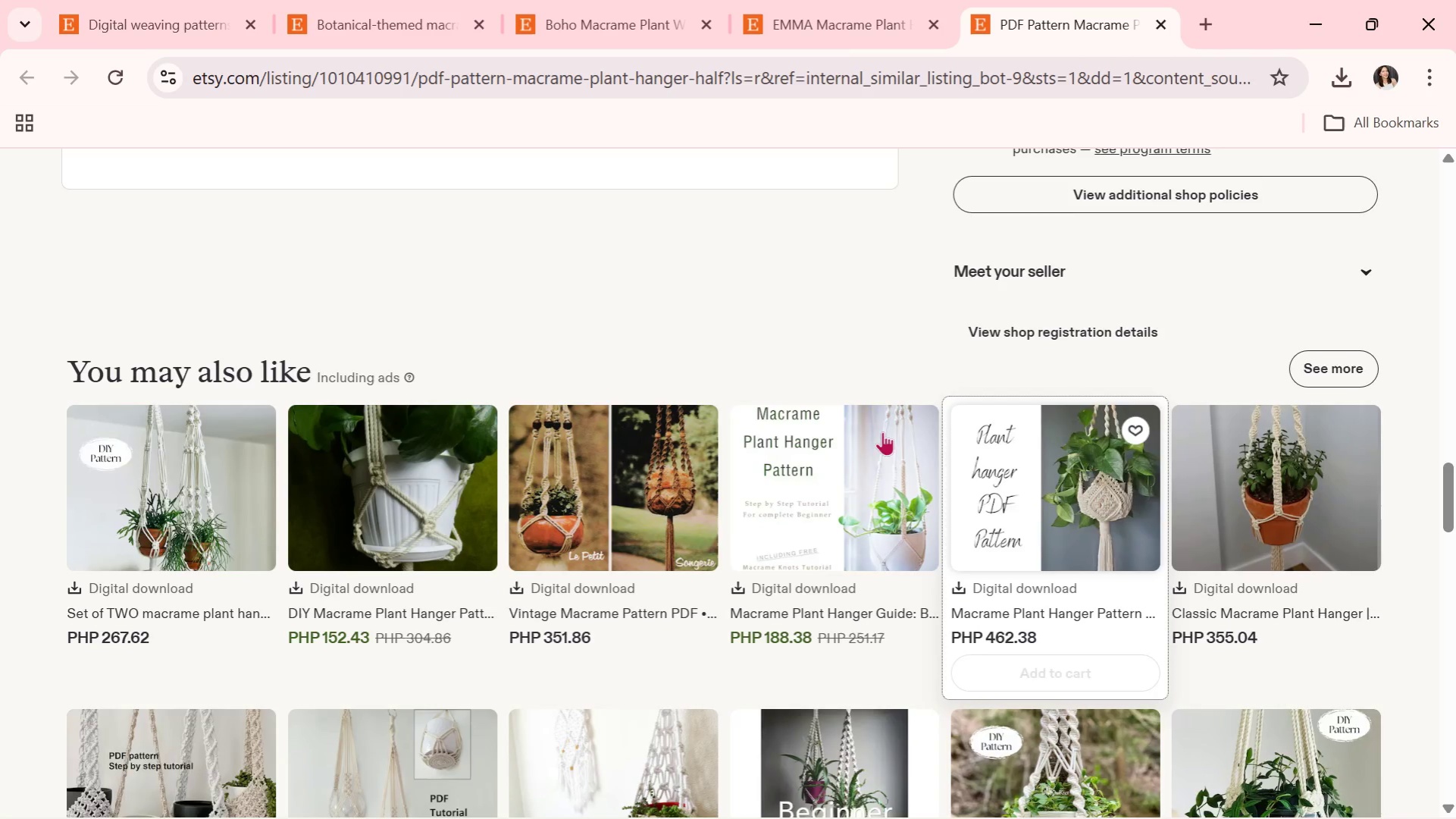 
scroll: coordinate [697, 548], scroll_direction: down, amount: 4.0
 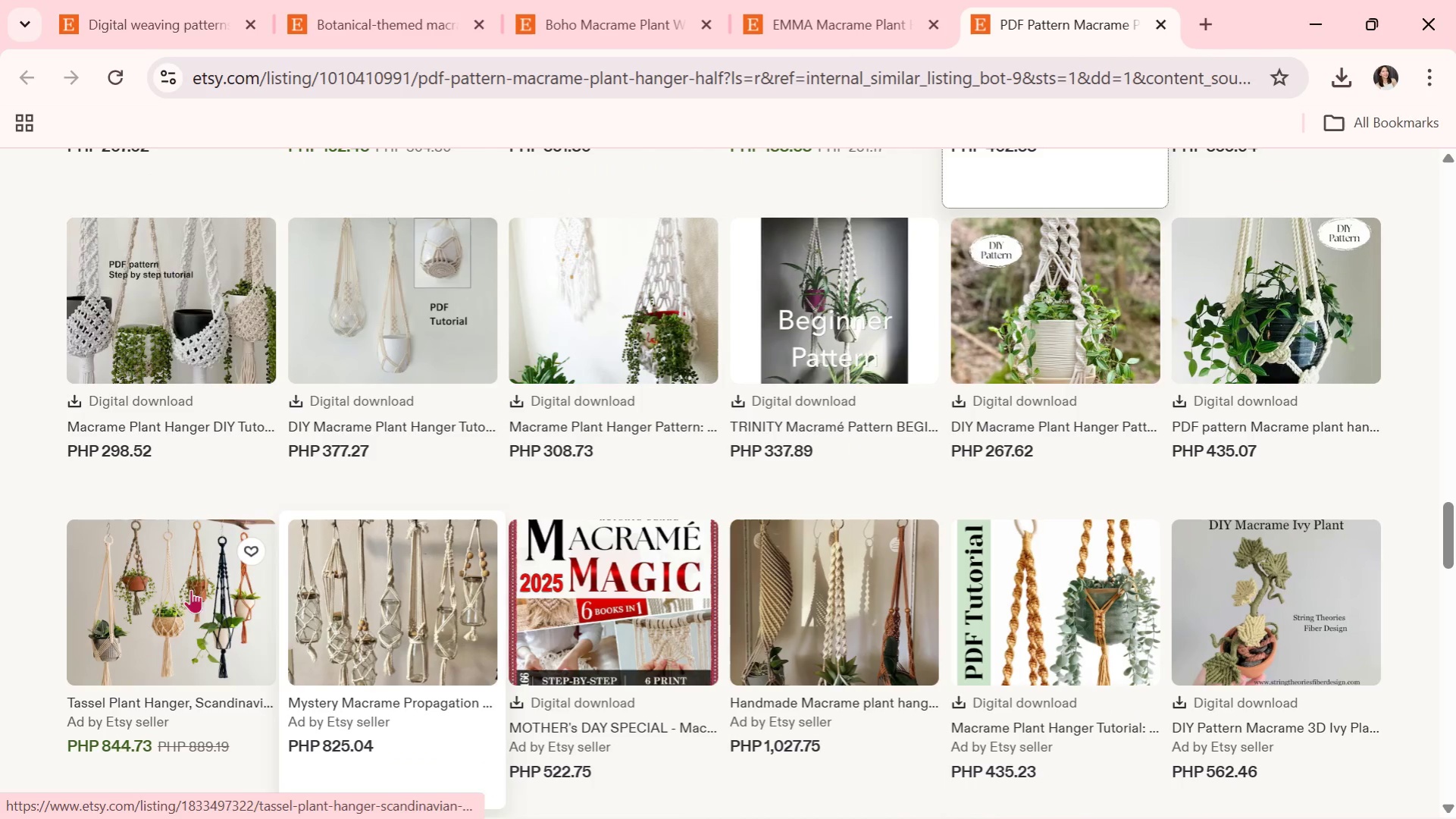 
left_click([171, 593])
 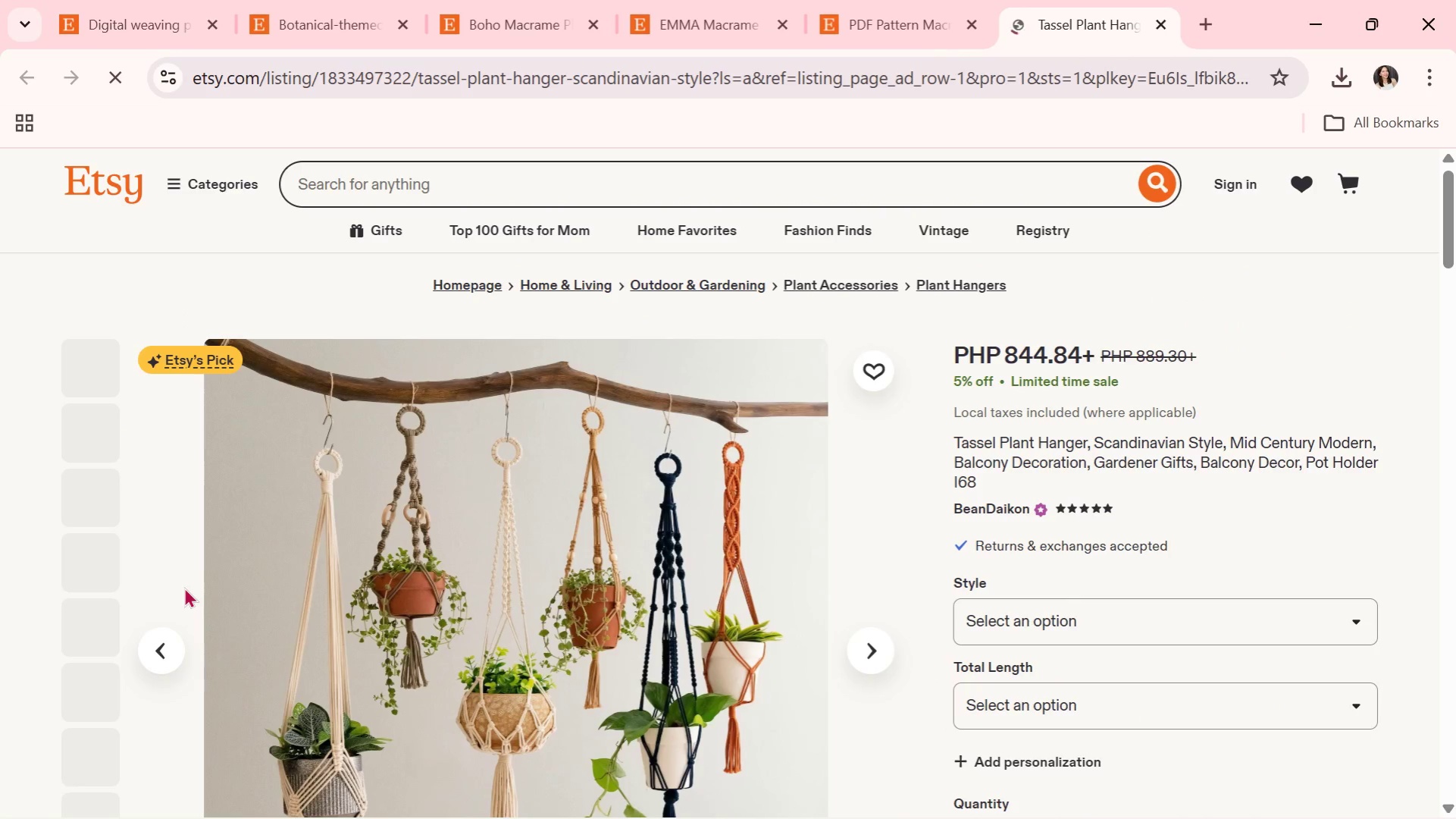 
wait(5.45)
 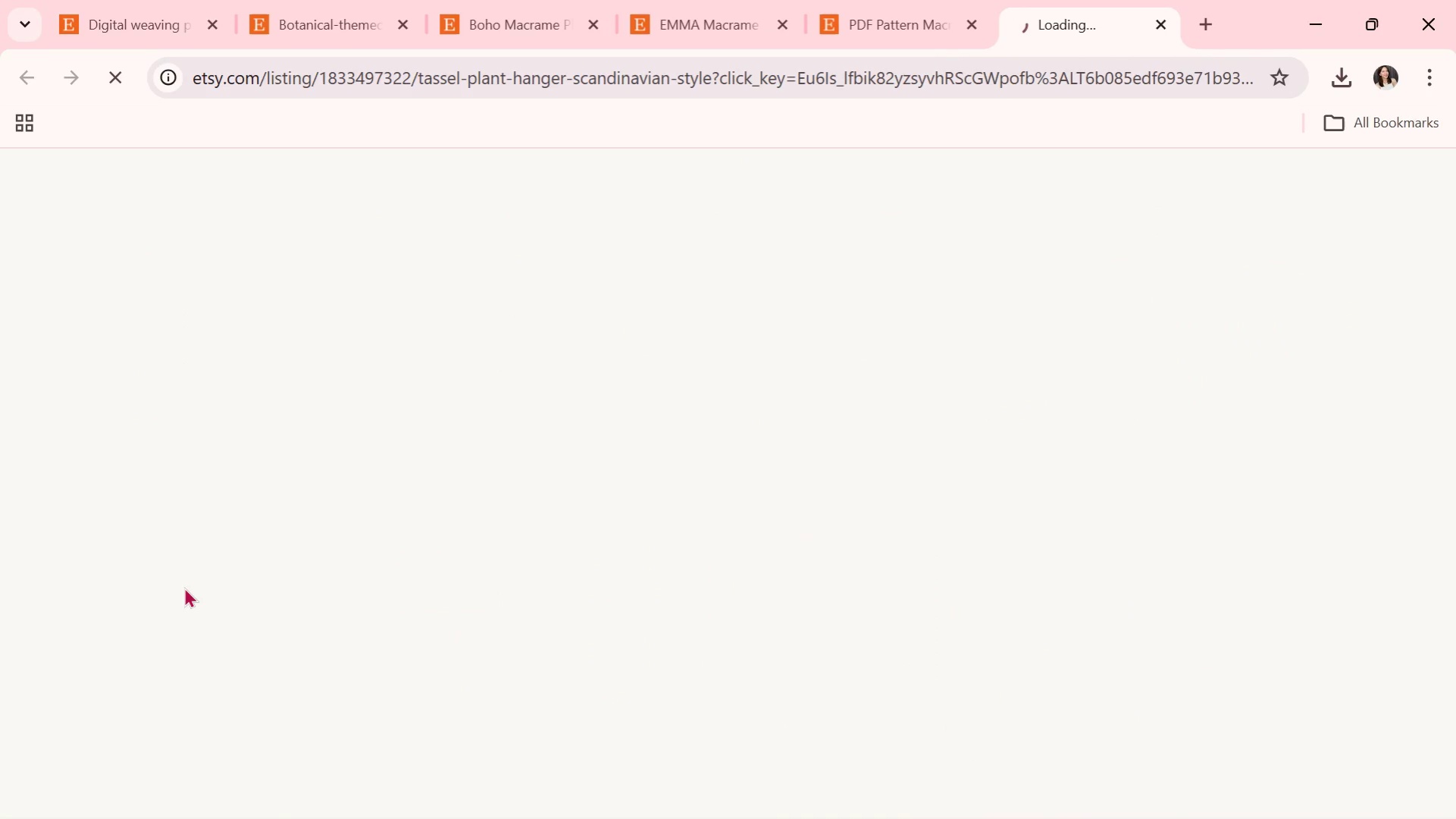 
scroll: coordinate [365, 574], scroll_direction: down, amount: 1.0
 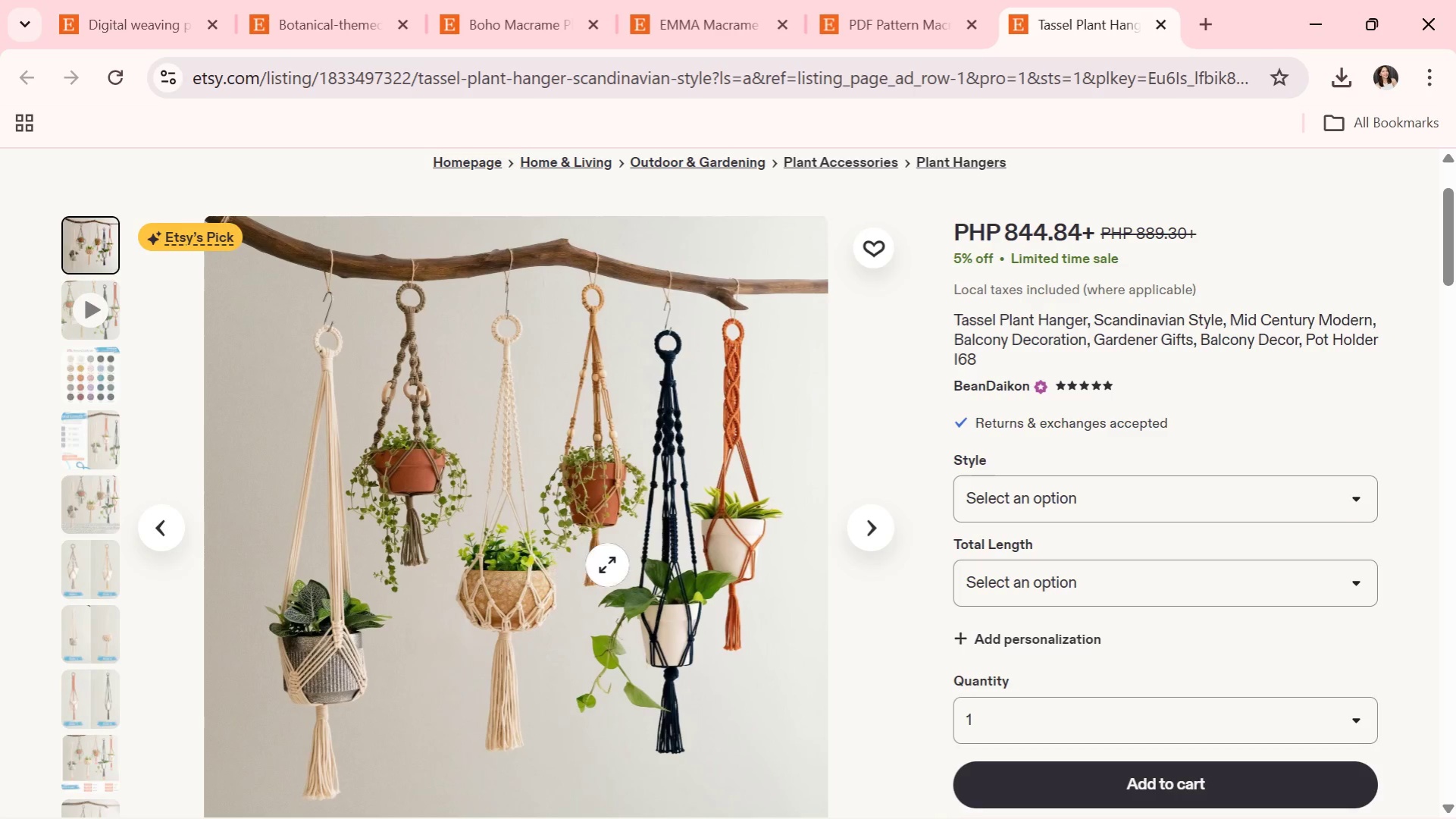 
scroll: coordinate [640, 561], scroll_direction: none, amount: 0.0
 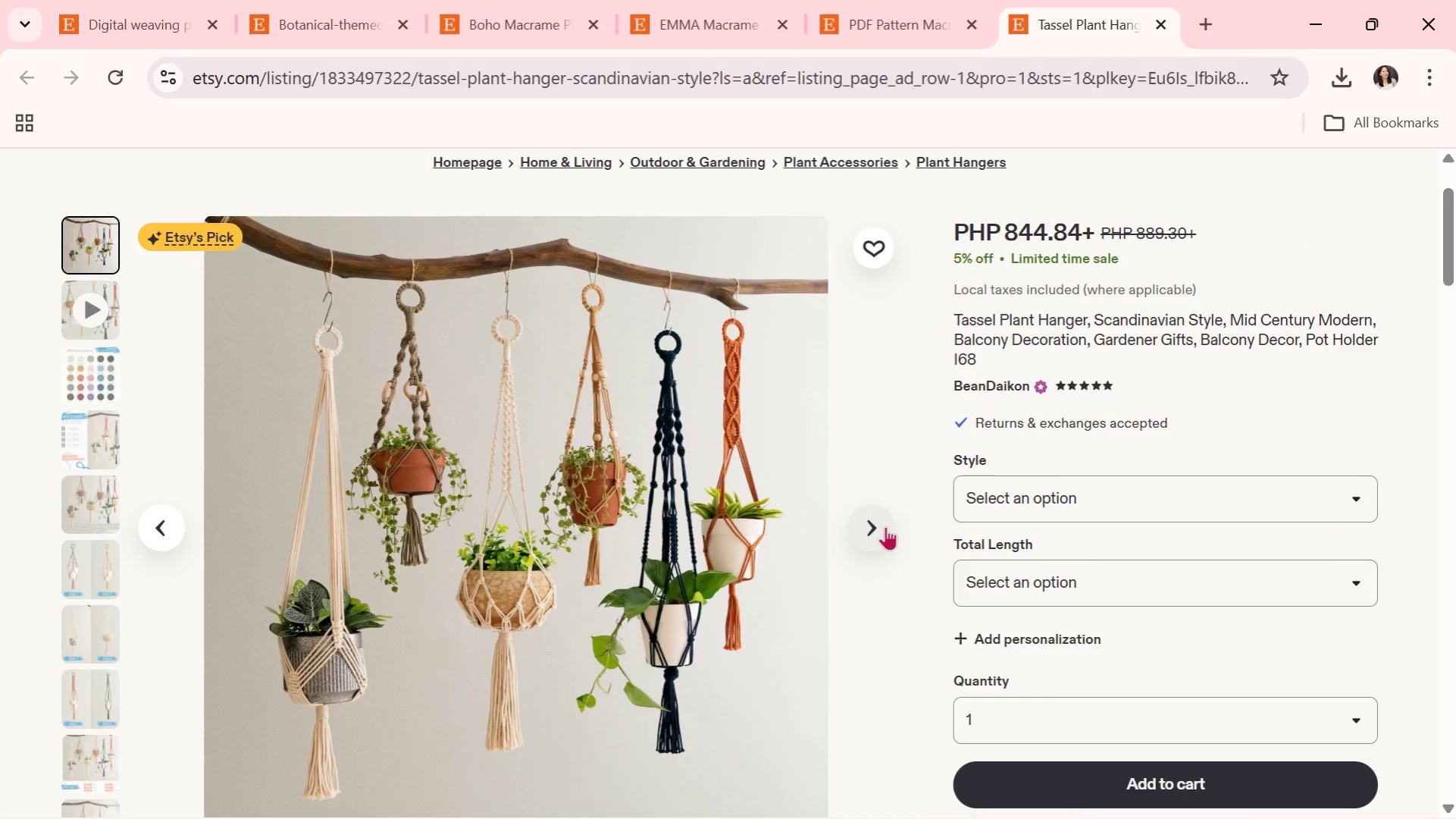 
left_click([885, 526])
 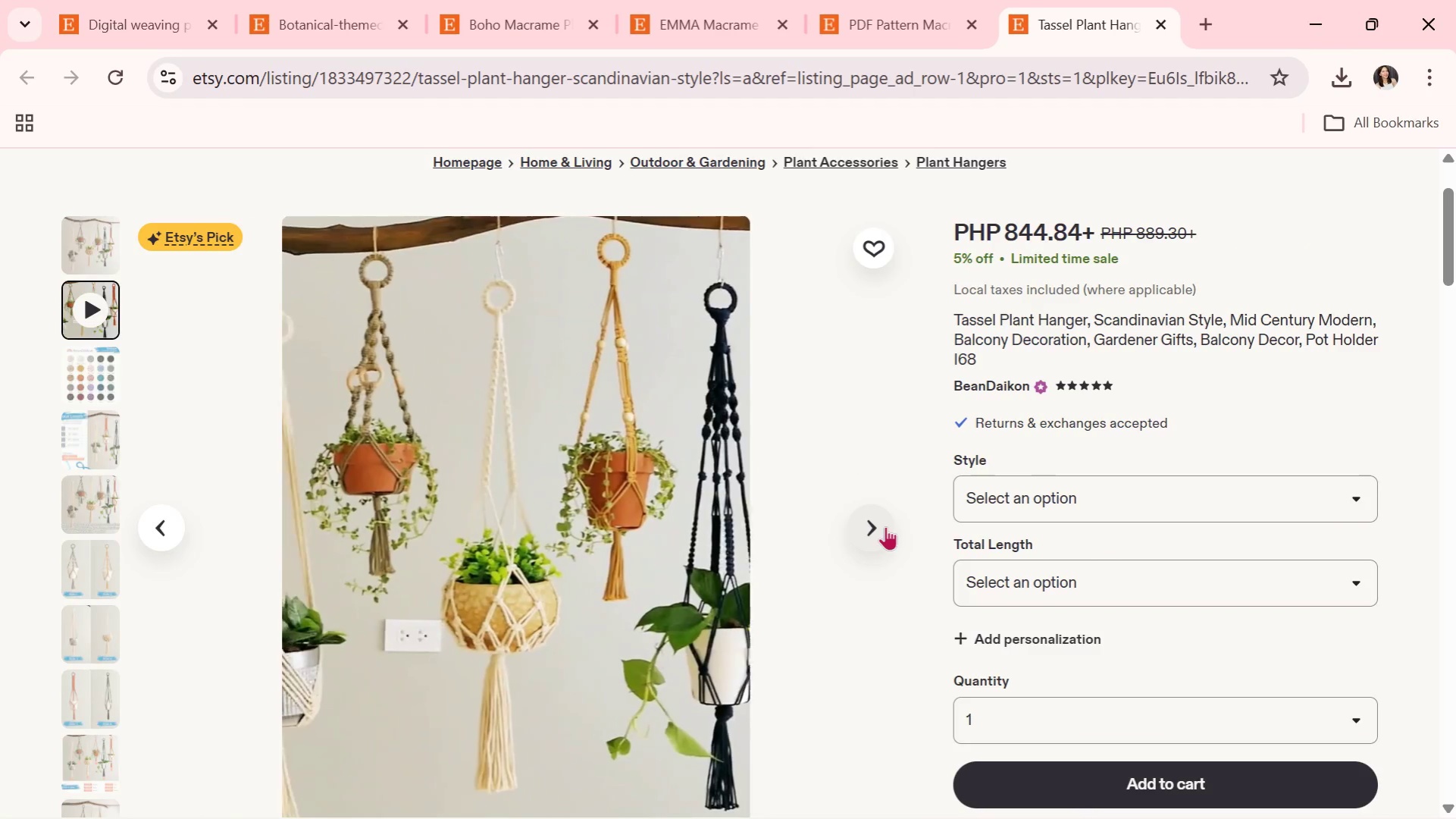 
wait(10.41)
 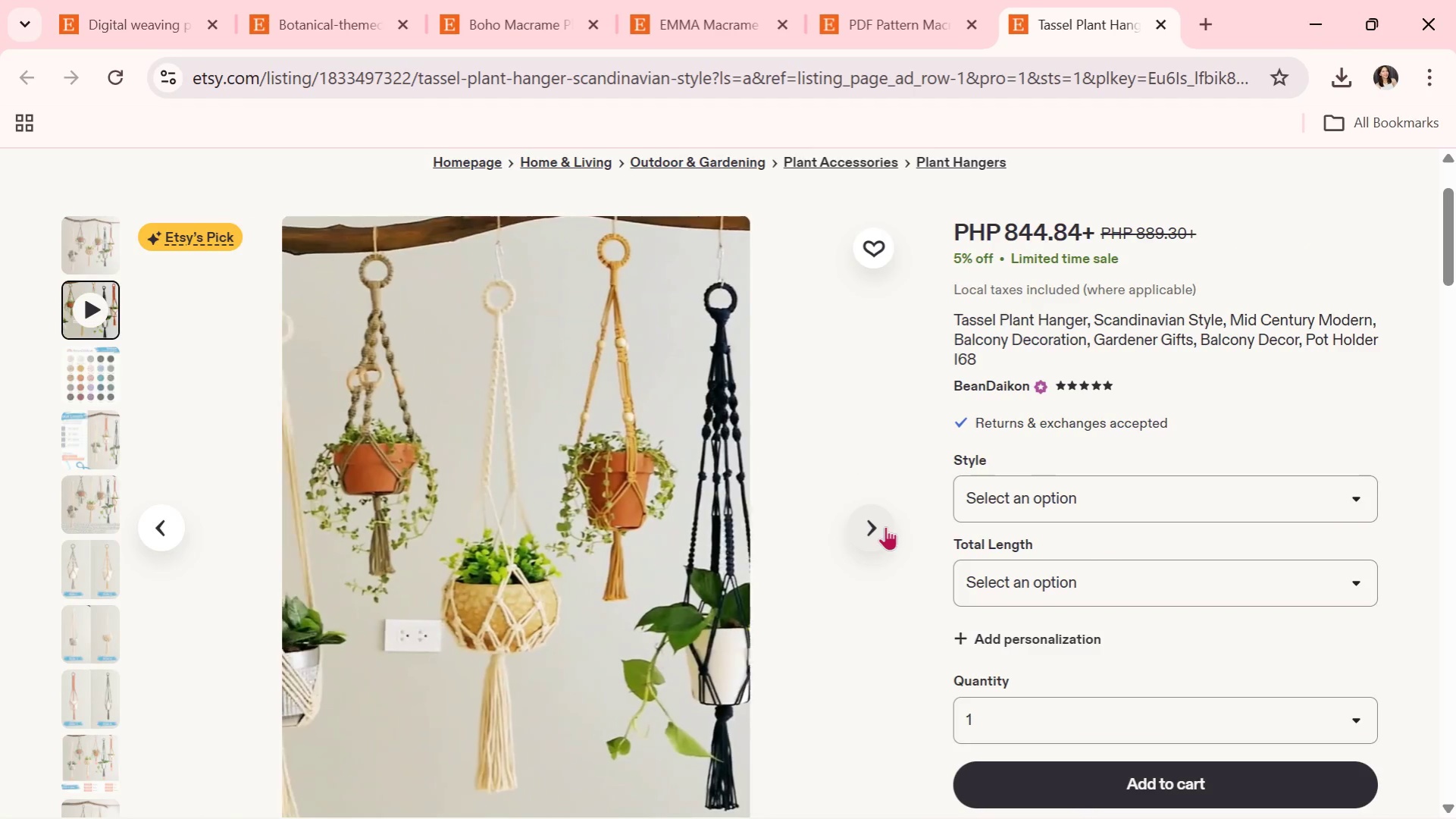 
left_click([885, 529])
 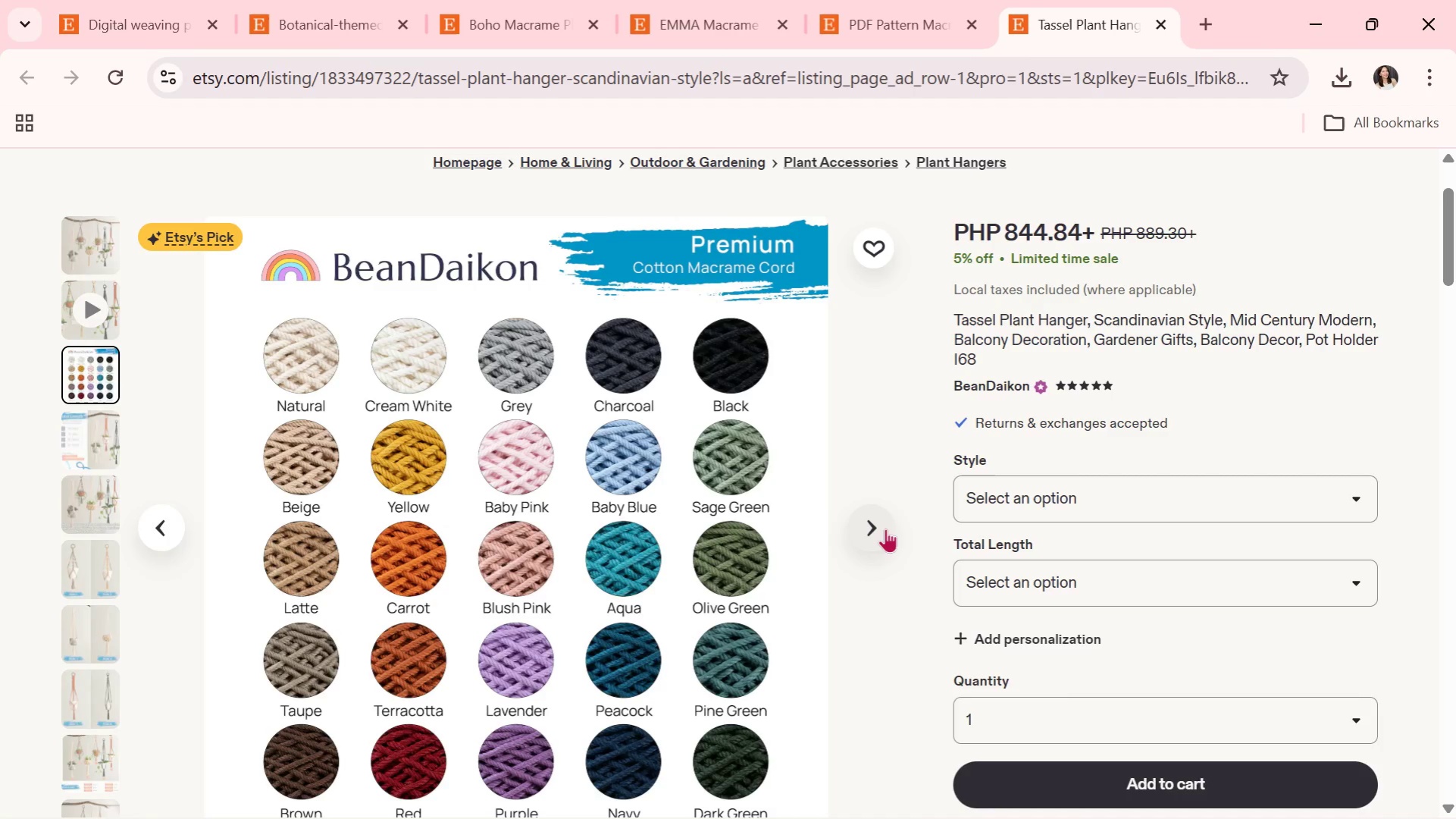 
wait(11.17)
 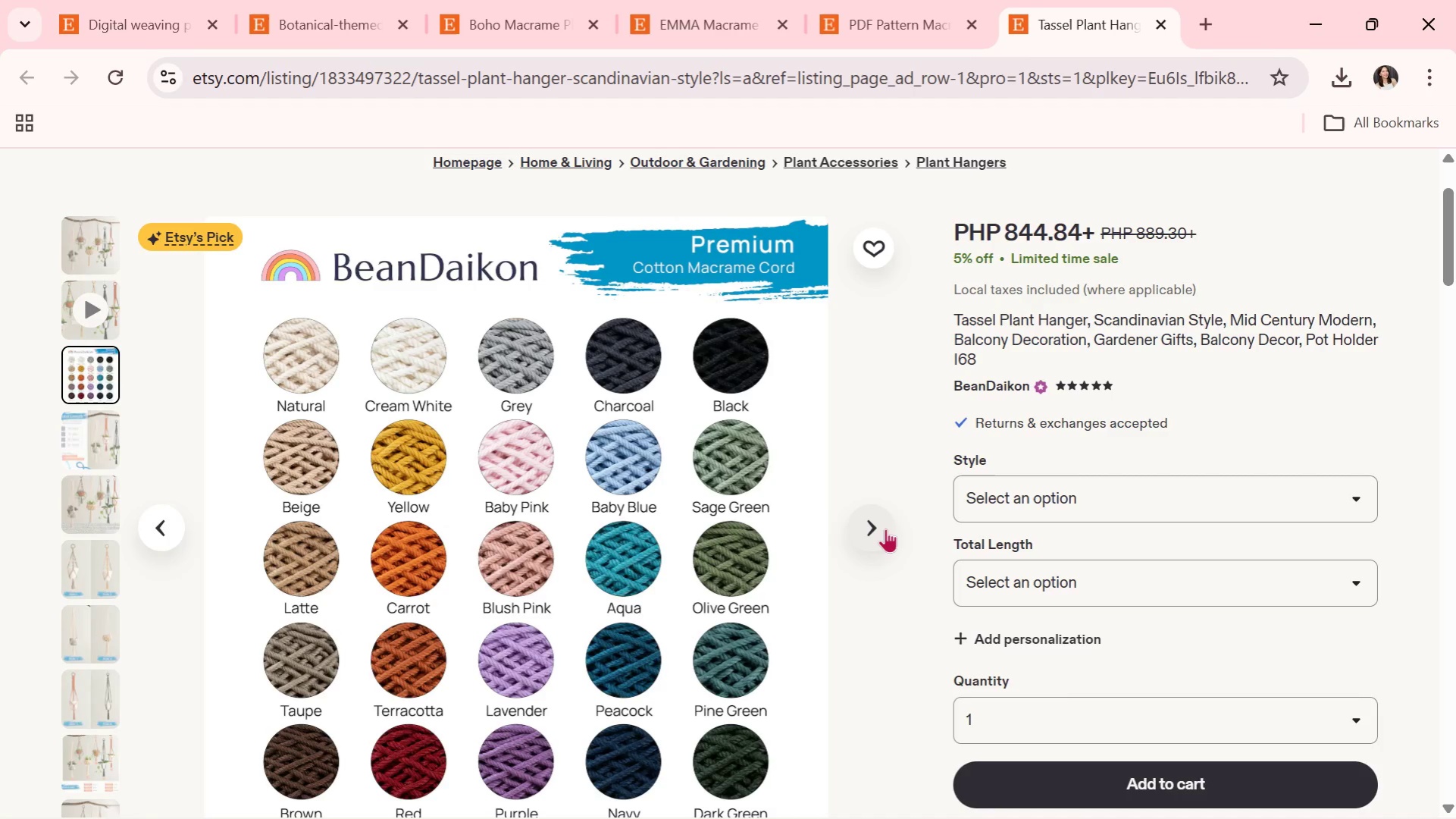 
left_click([885, 529])
 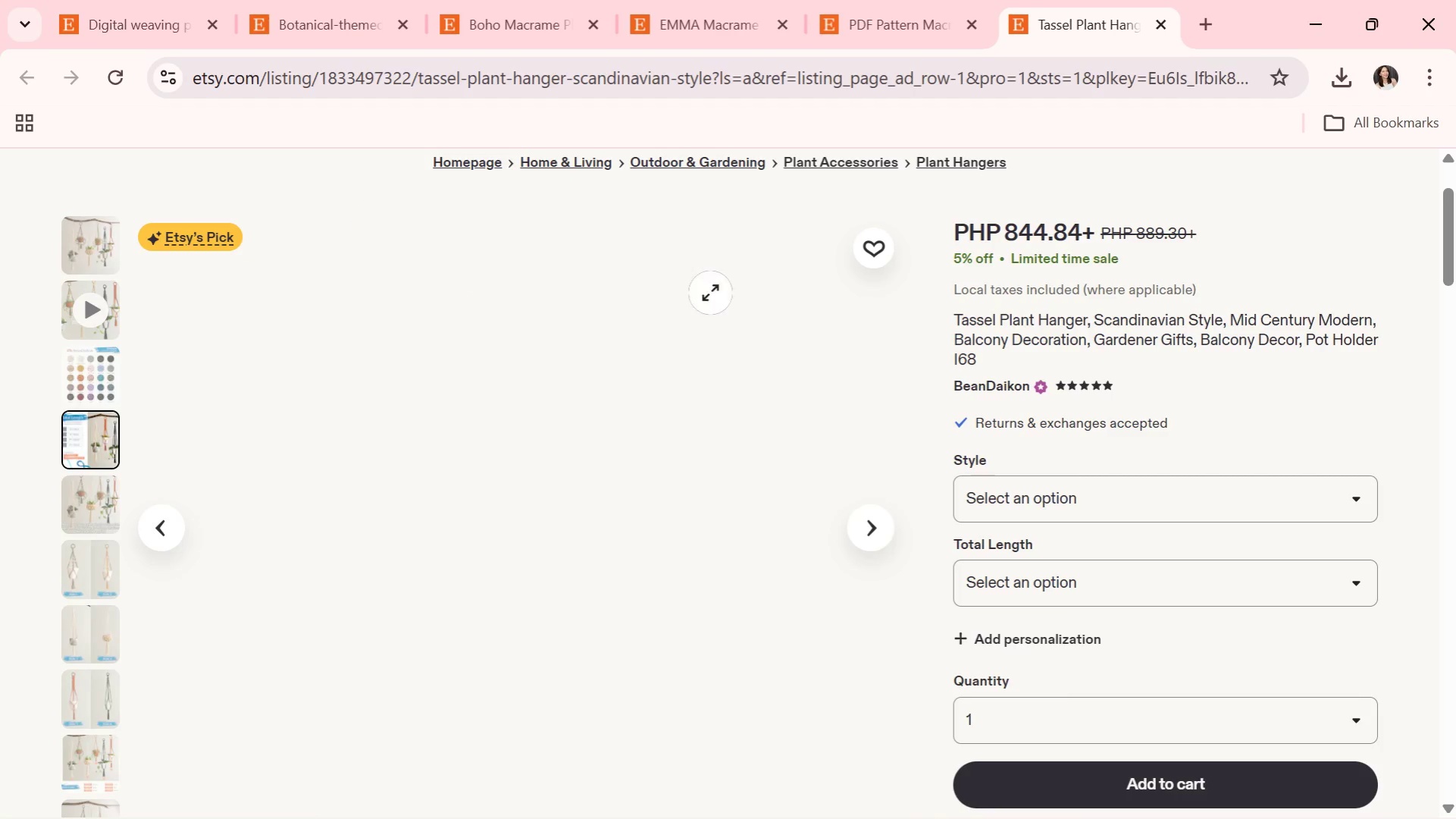 
scroll: coordinate [740, 482], scroll_direction: down, amount: 19.0
 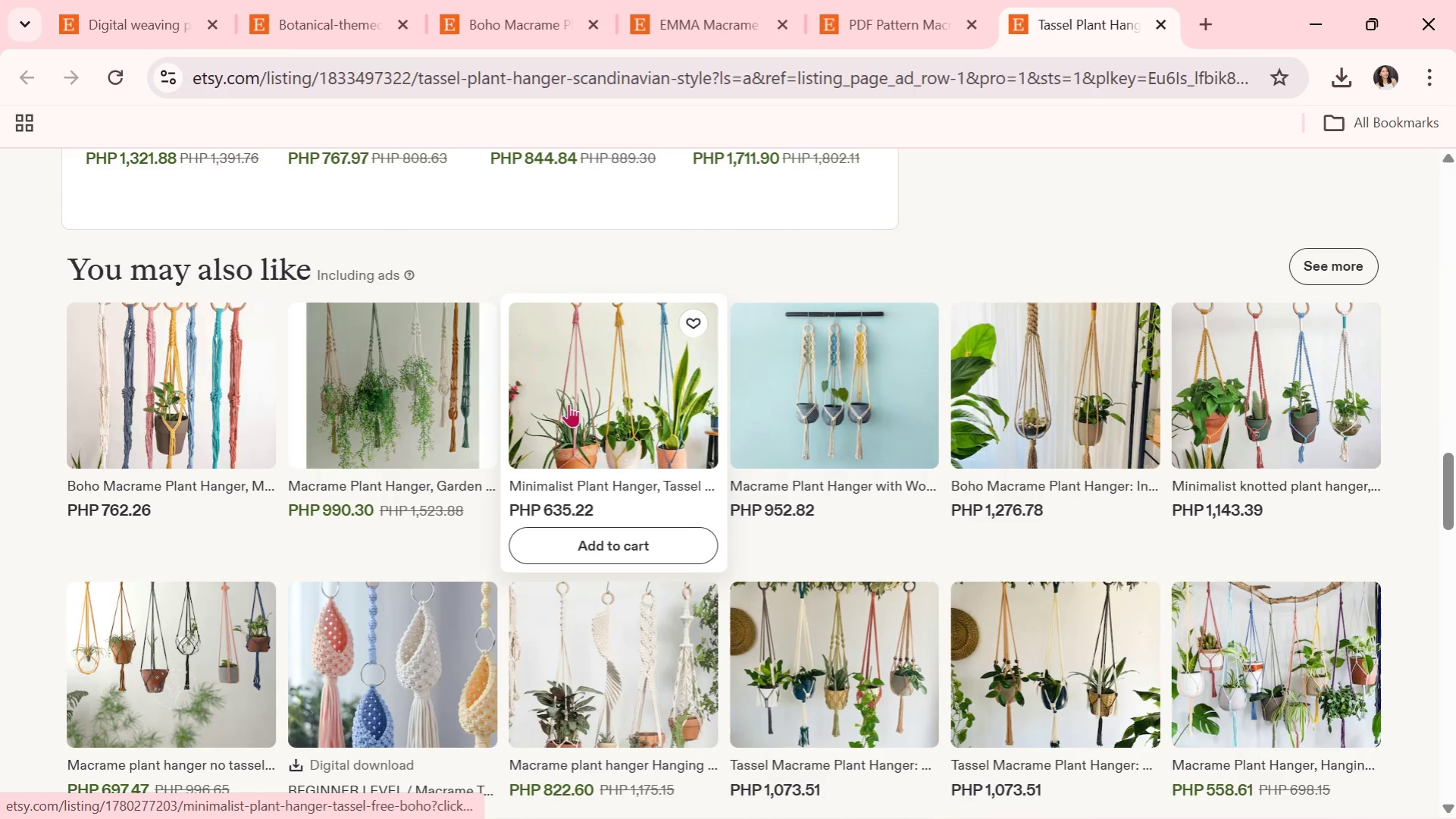 
left_click([568, 403])
 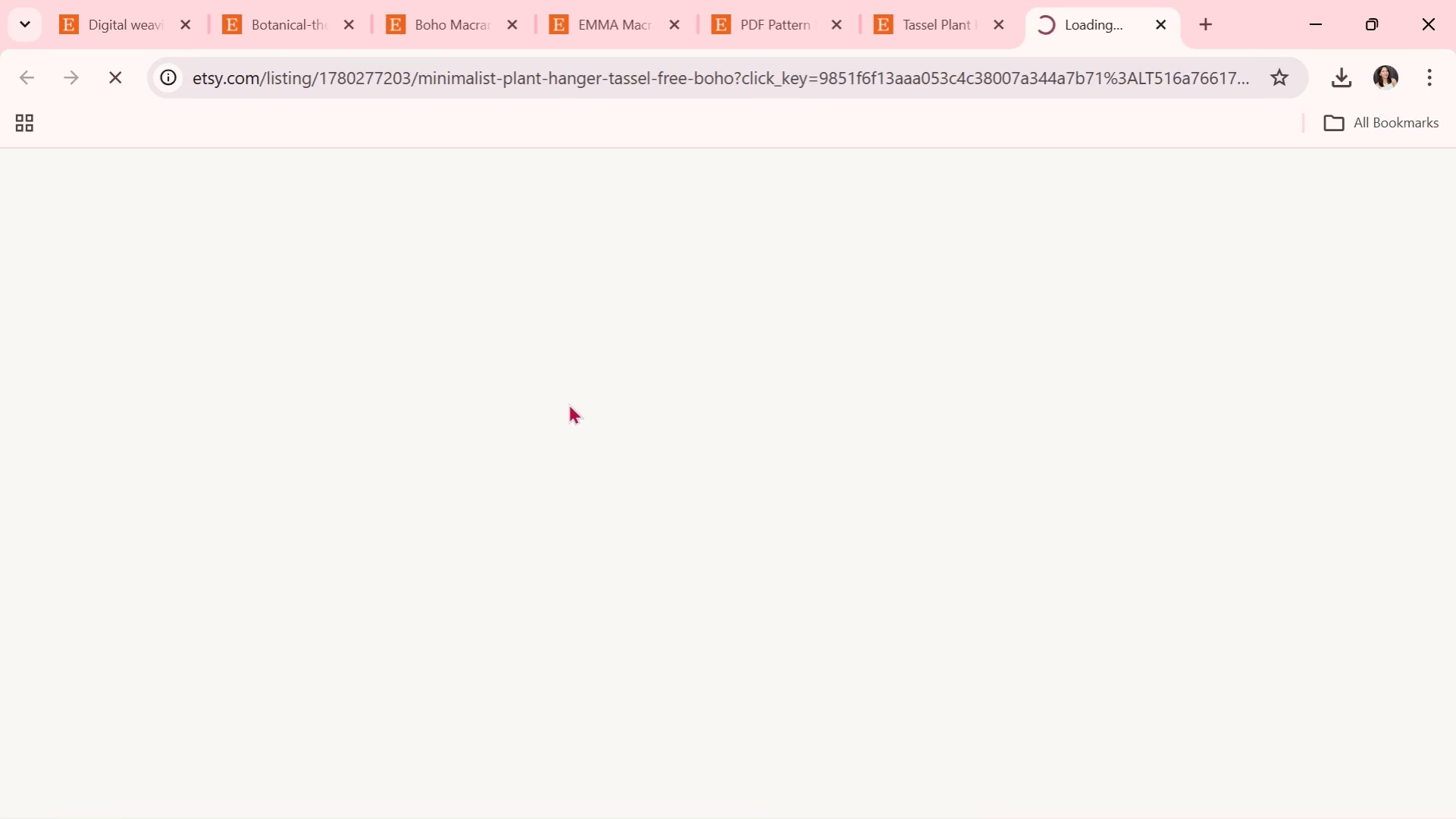 
scroll: coordinate [606, 401], scroll_direction: down, amount: 1.0
 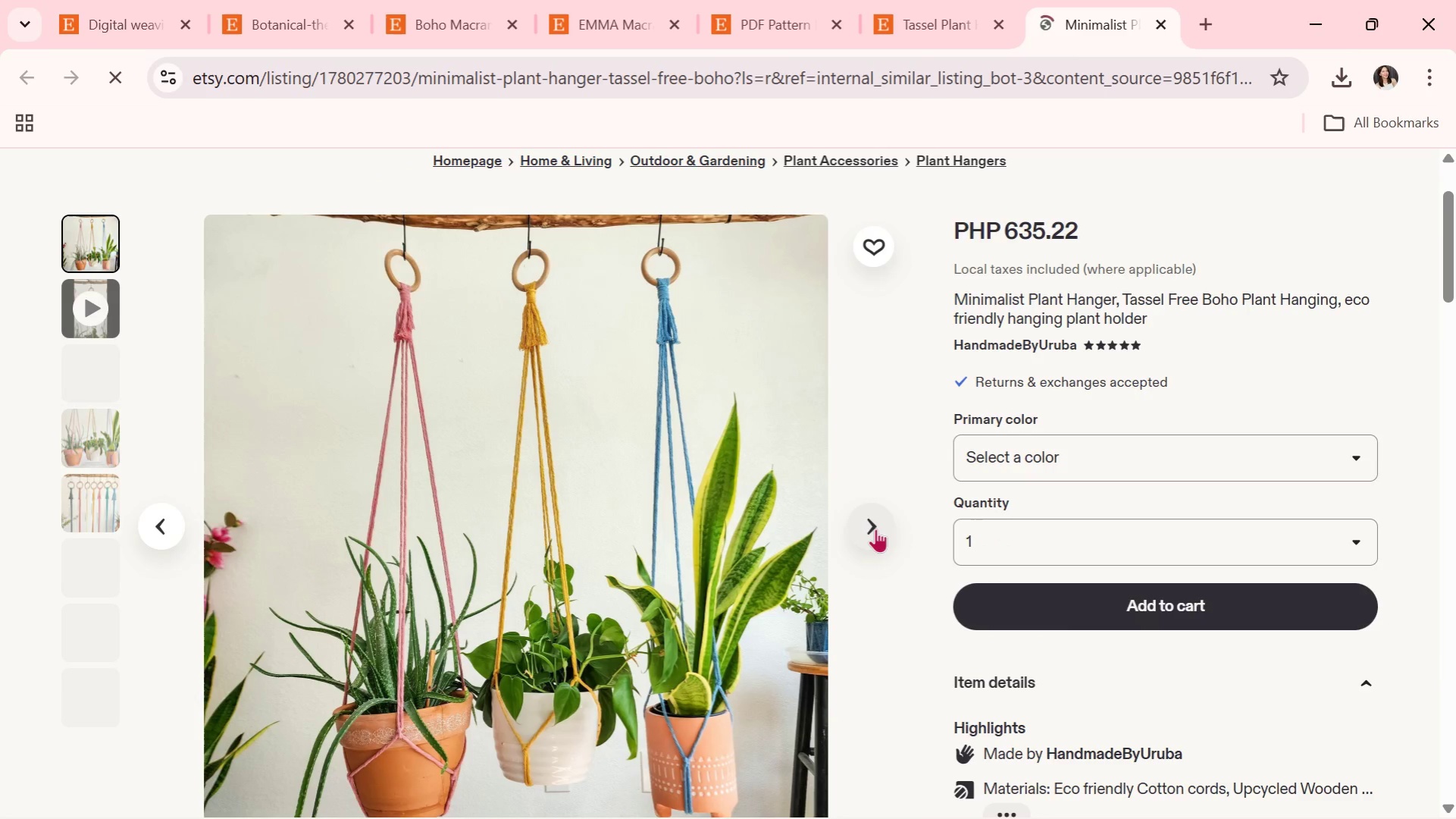 
left_click([875, 529])
 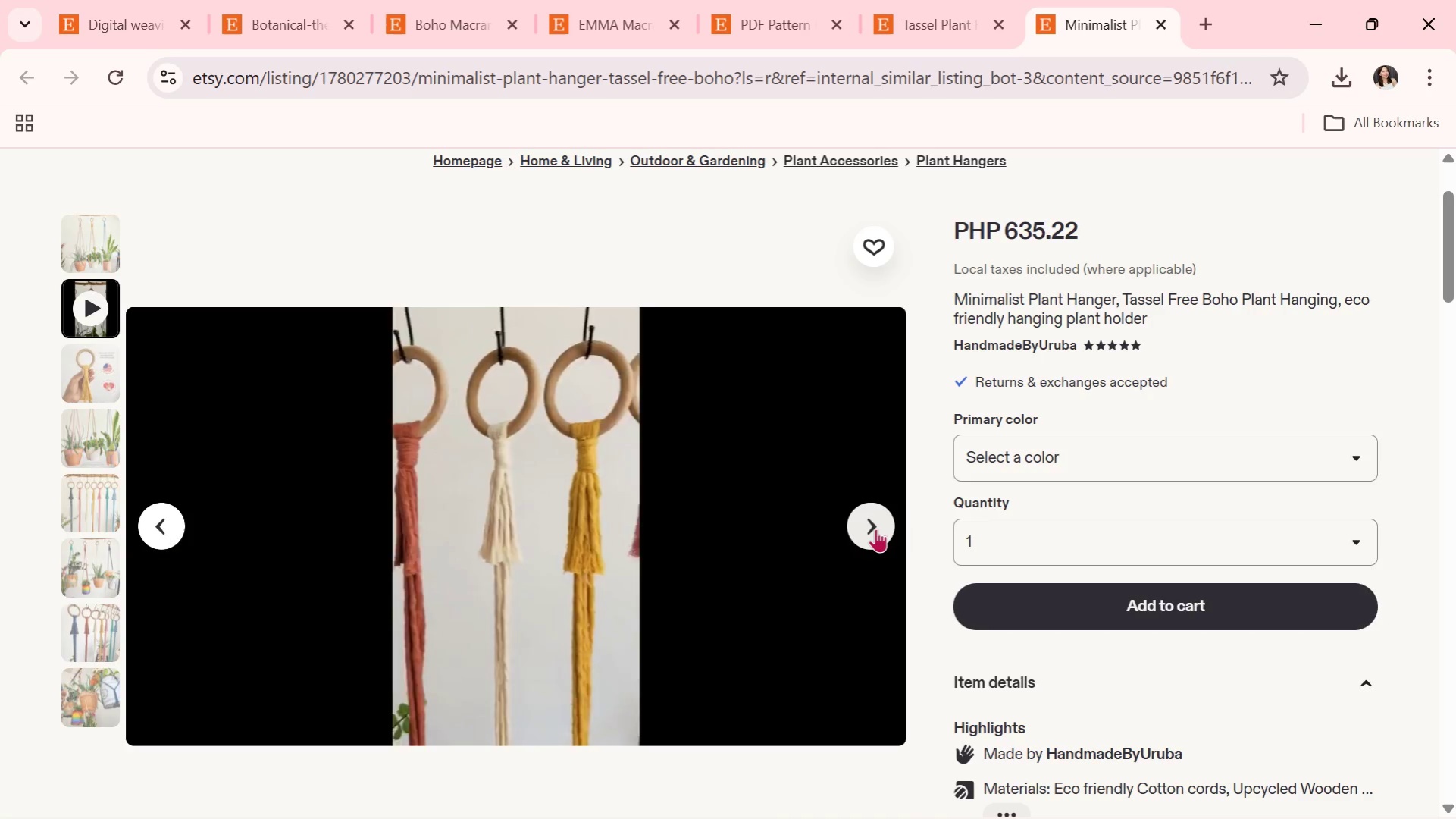 
left_click([875, 529])
 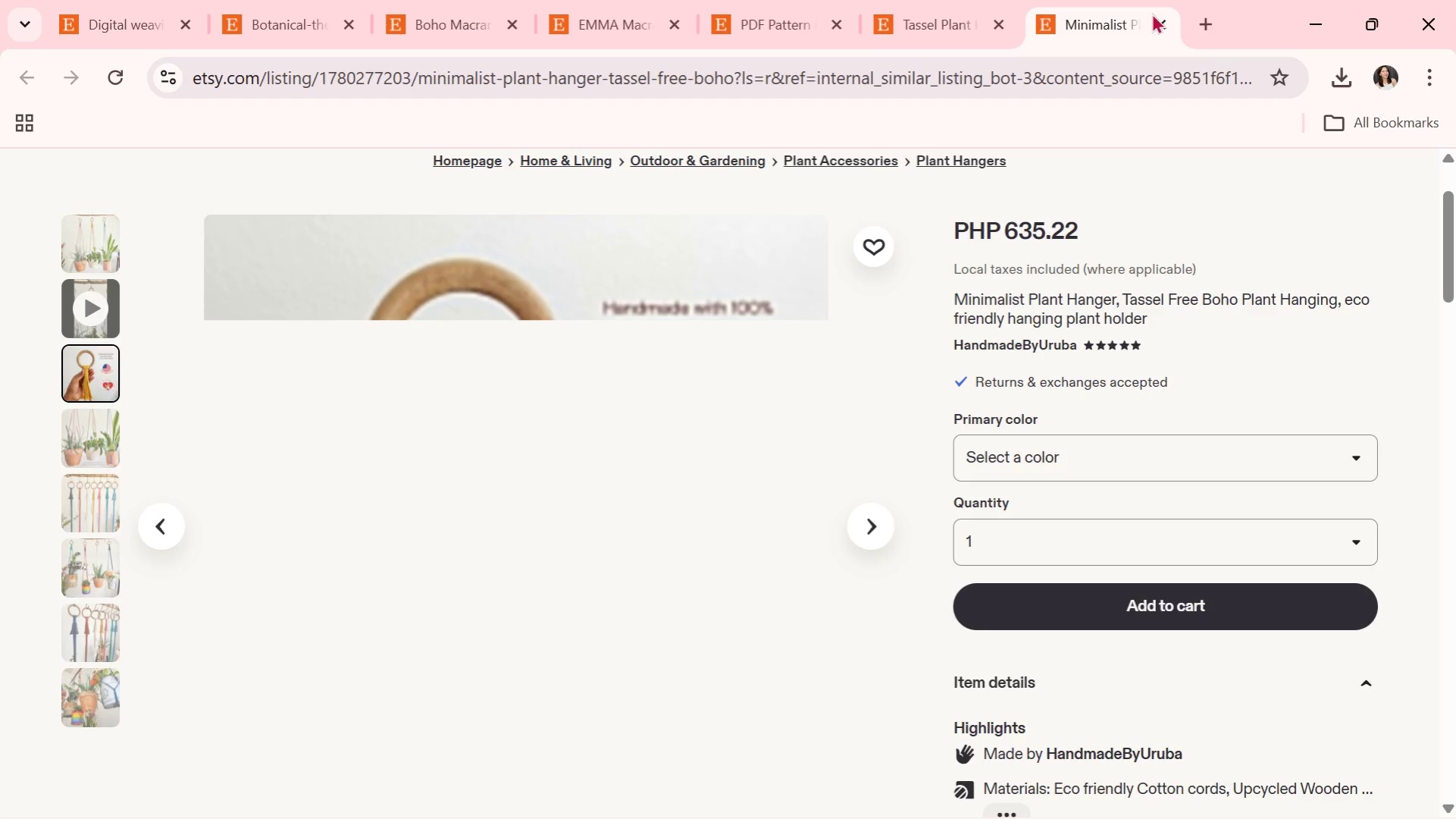 
left_click([1158, 26])
 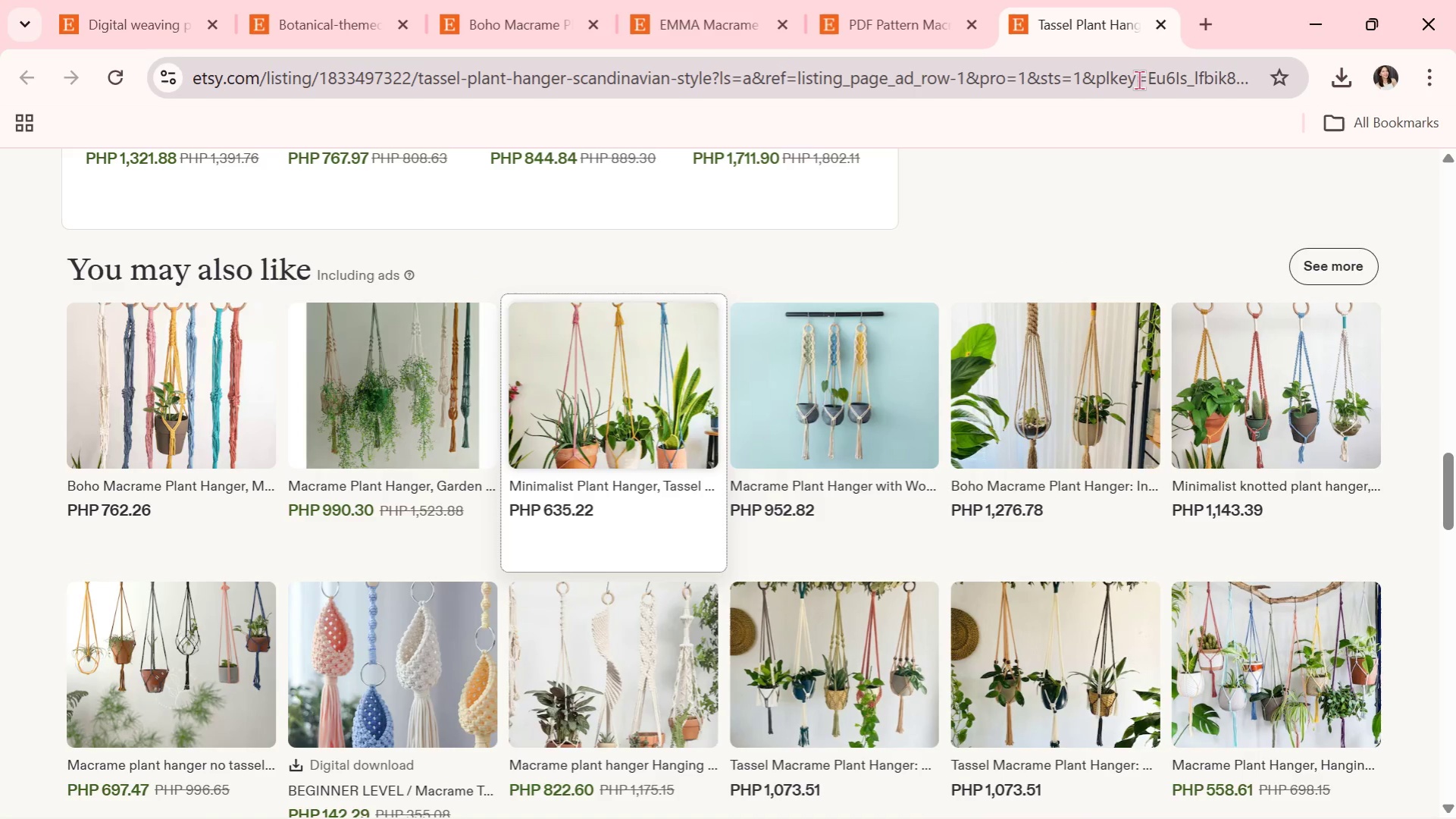 
wait(10.03)
 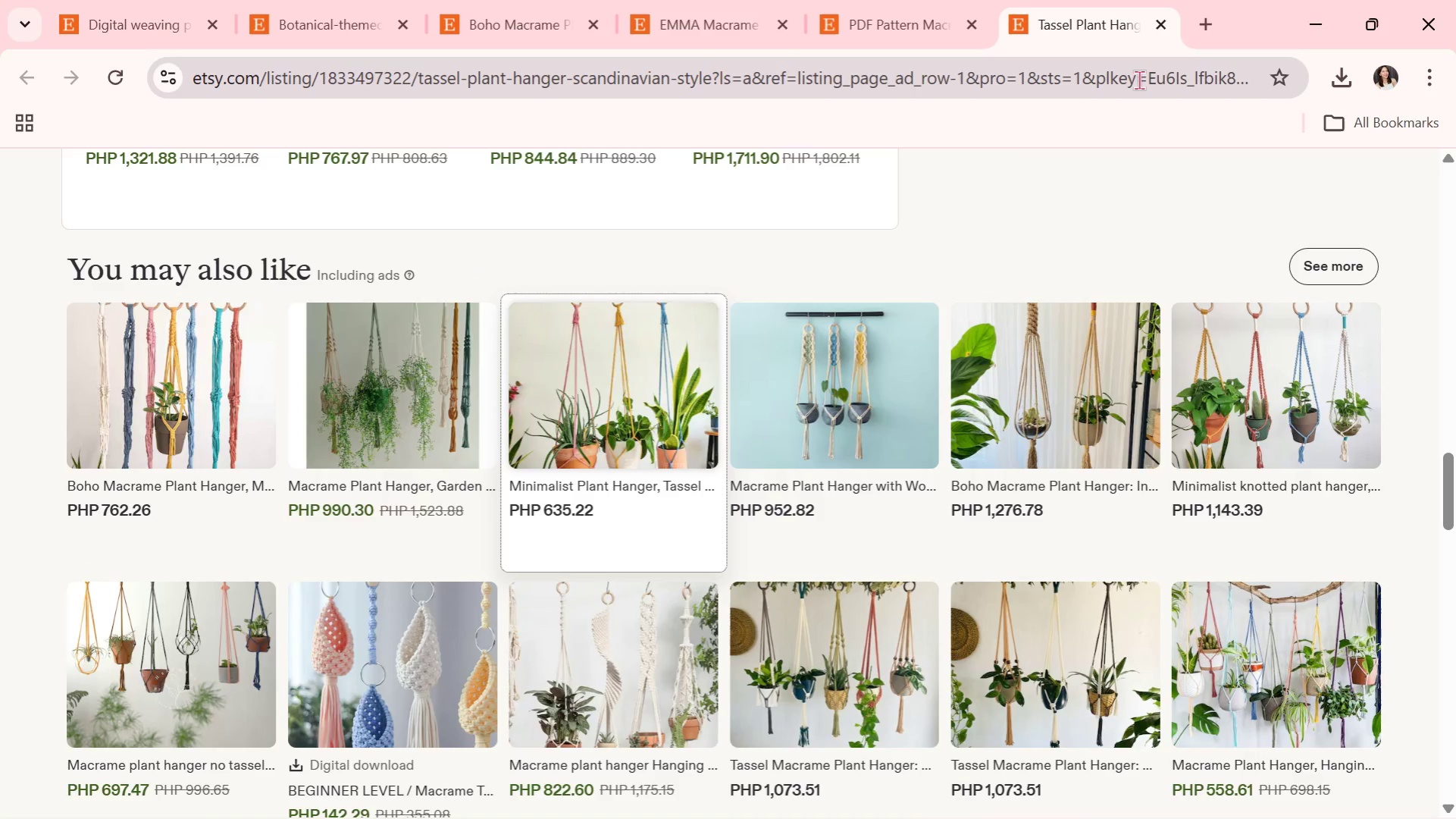 
left_click([1336, 413])
 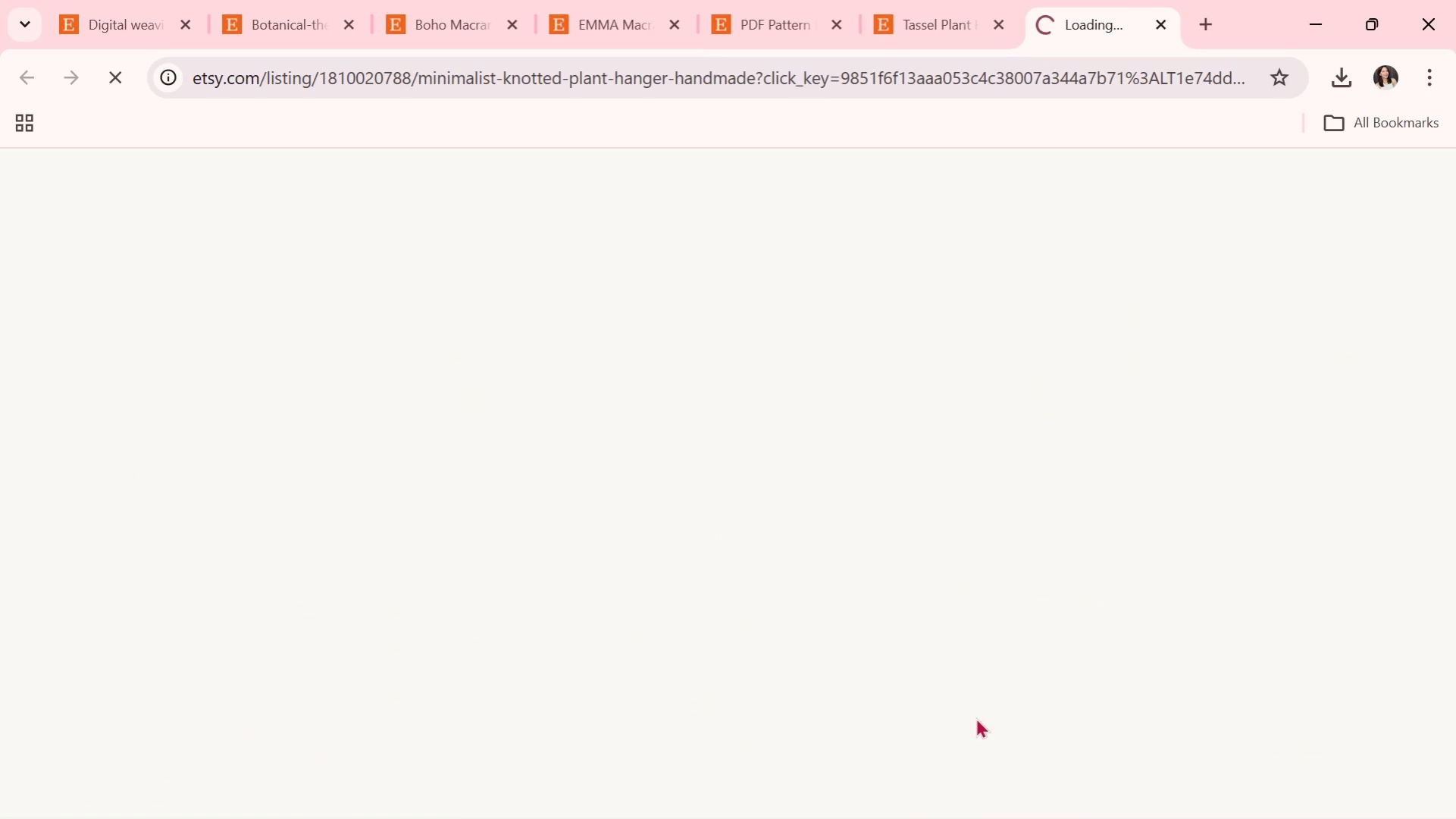 
mouse_move([988, 885])
 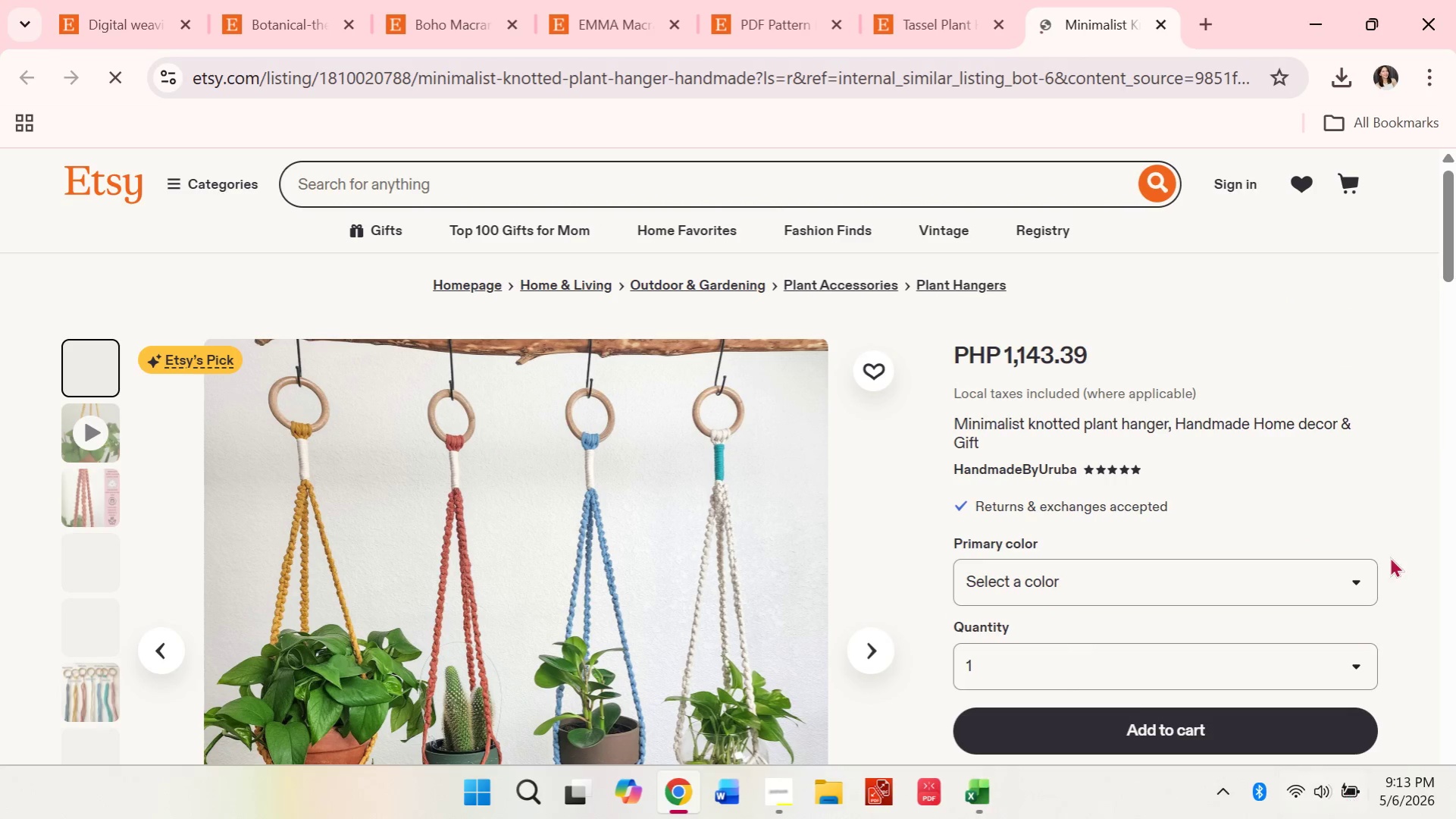 
scroll: coordinate [1072, 494], scroll_direction: down, amount: 2.0
 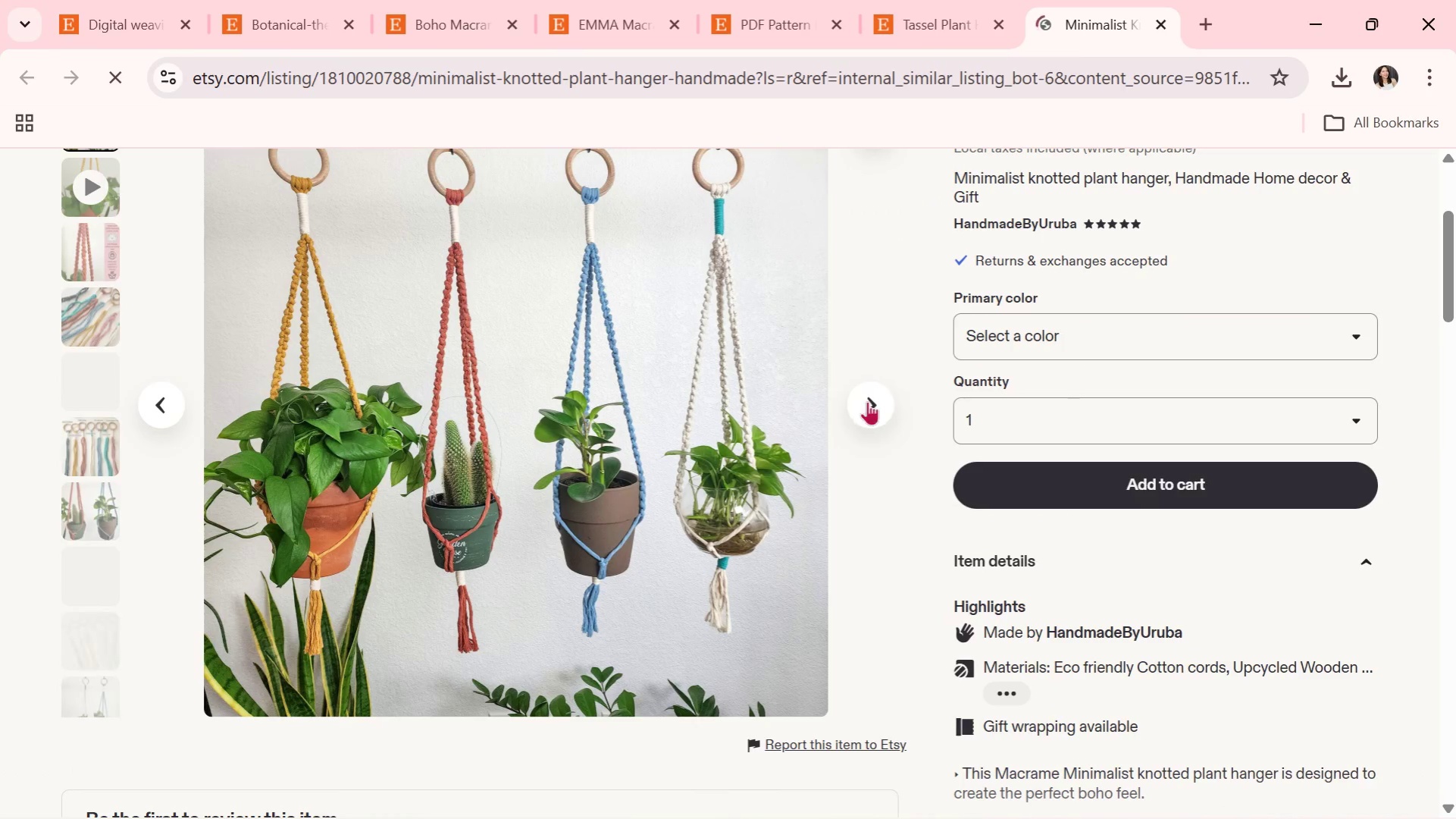 
left_click([861, 384])
 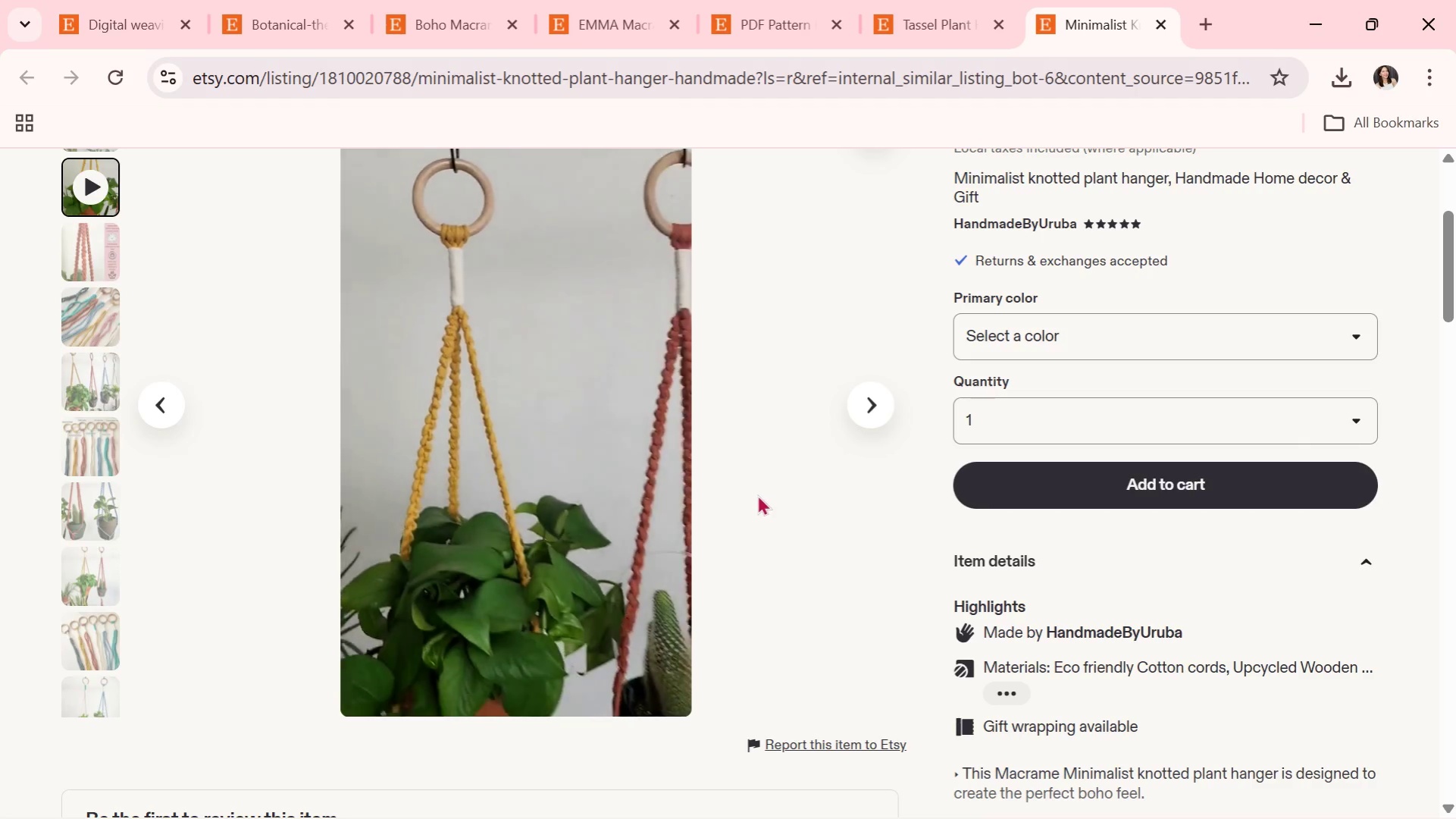 
left_click([852, 395])
 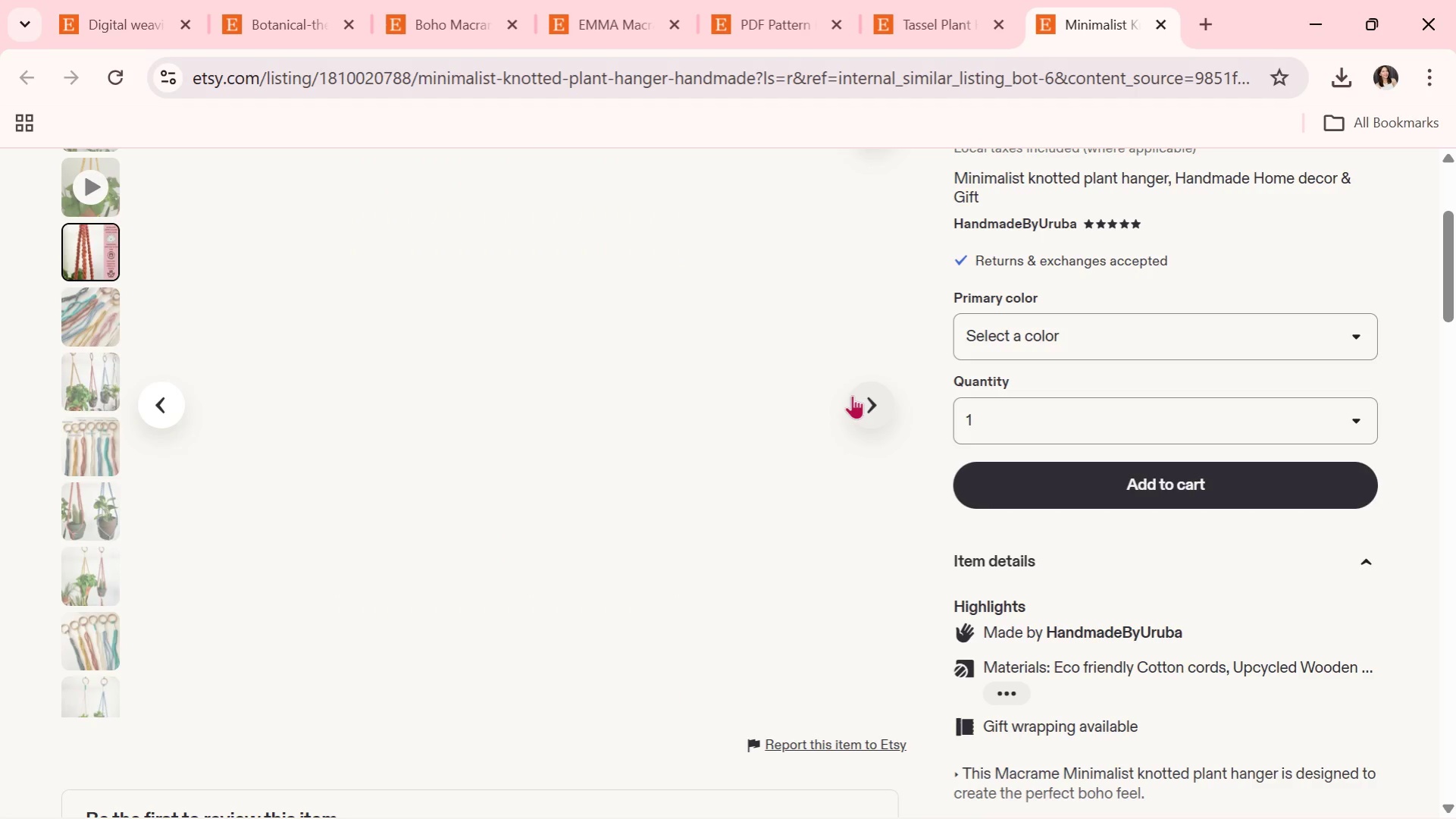 
left_click([852, 395])
 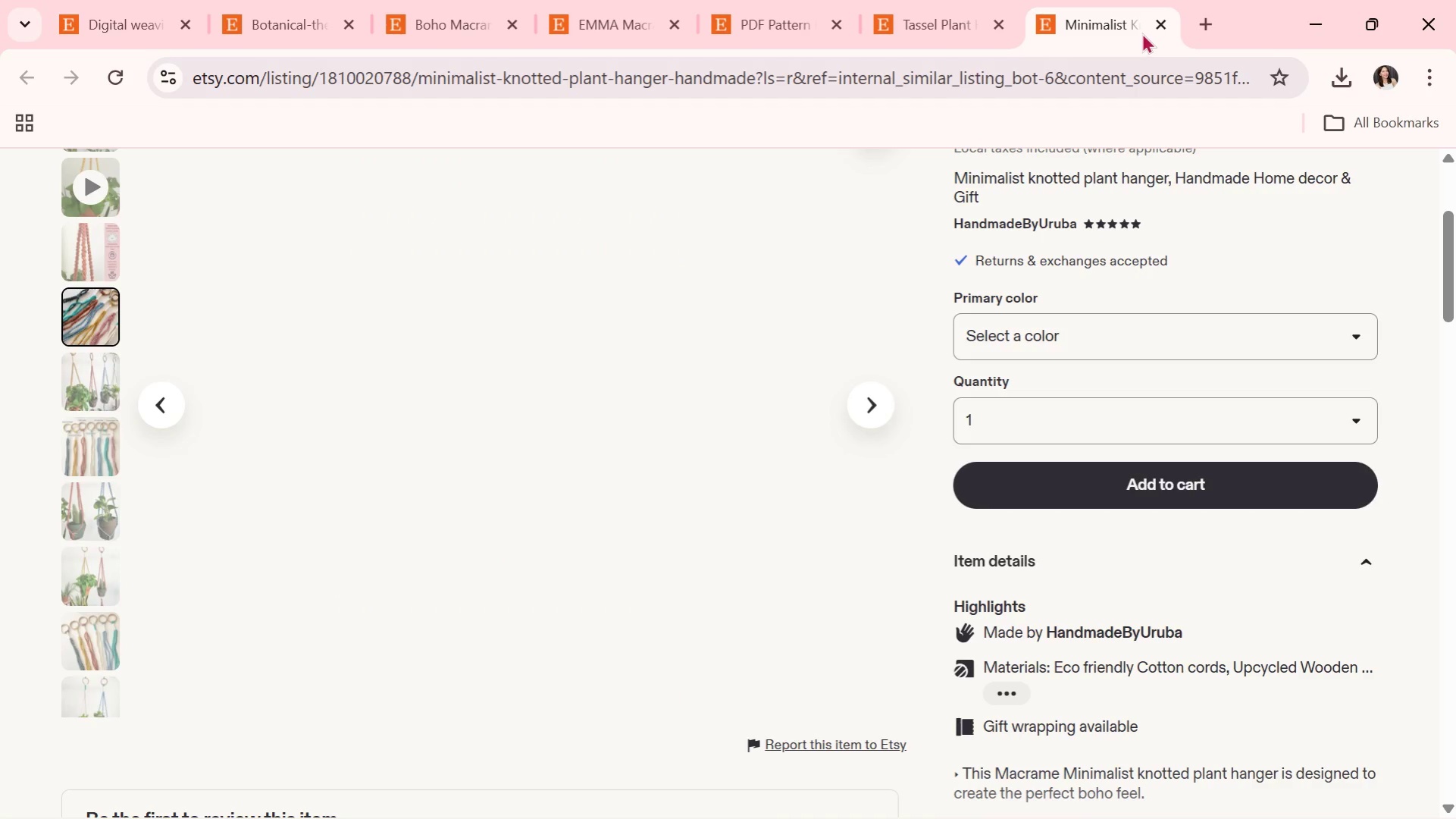 
mouse_move([1144, 40])
 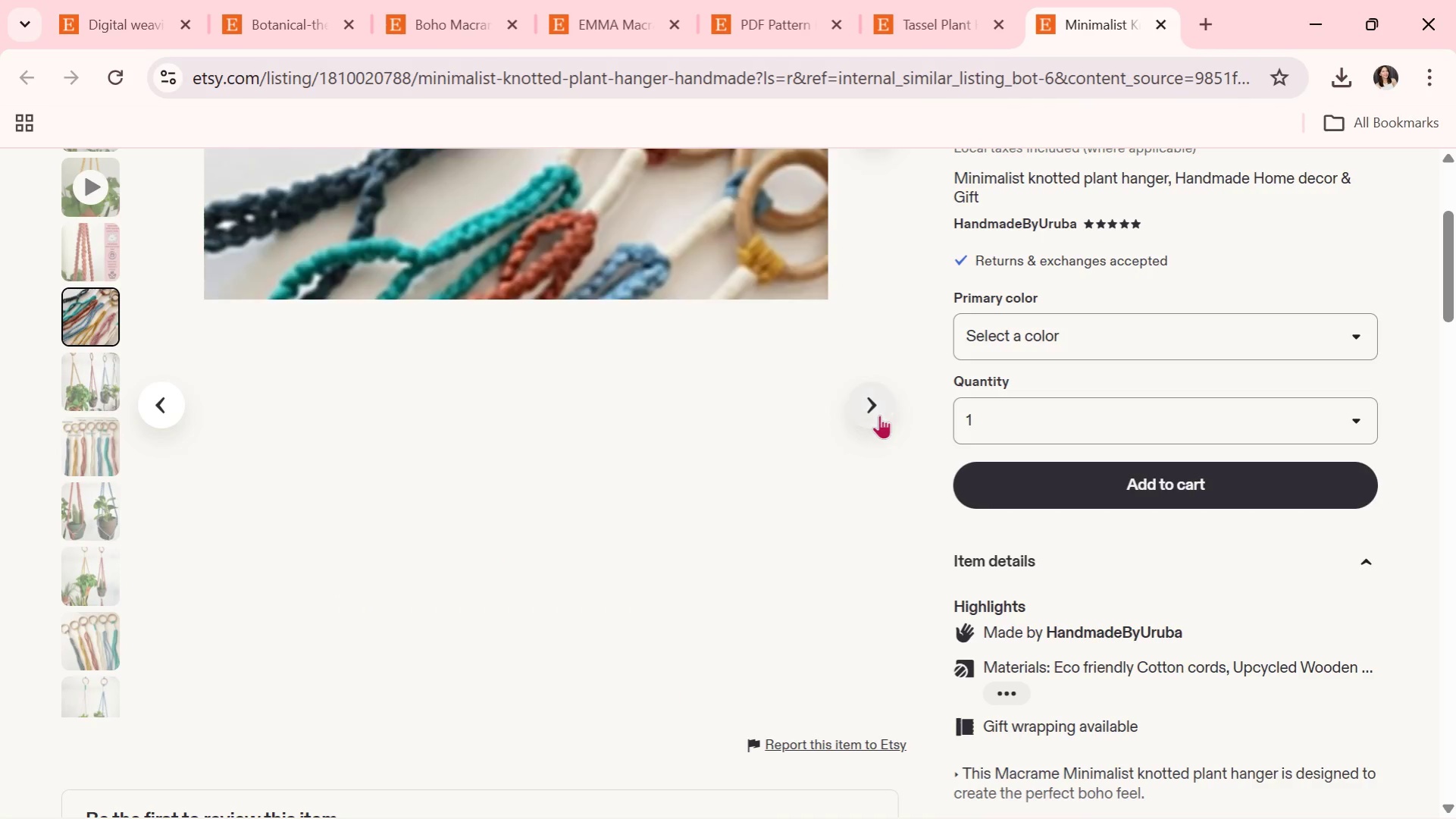 
left_click([879, 415])
 